 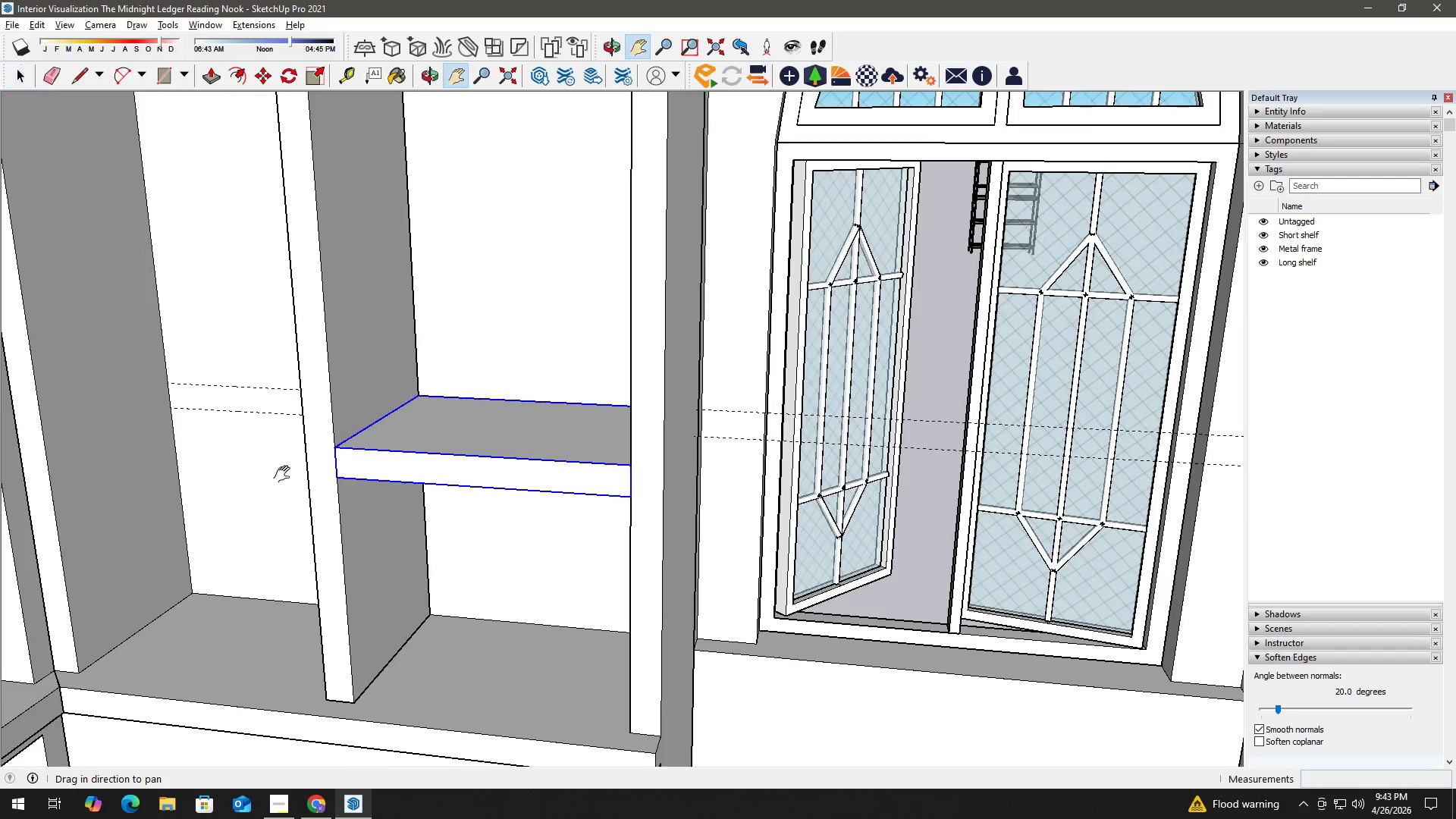 
left_click_drag(start_coordinate=[280, 472], to_coordinate=[562, 500])
 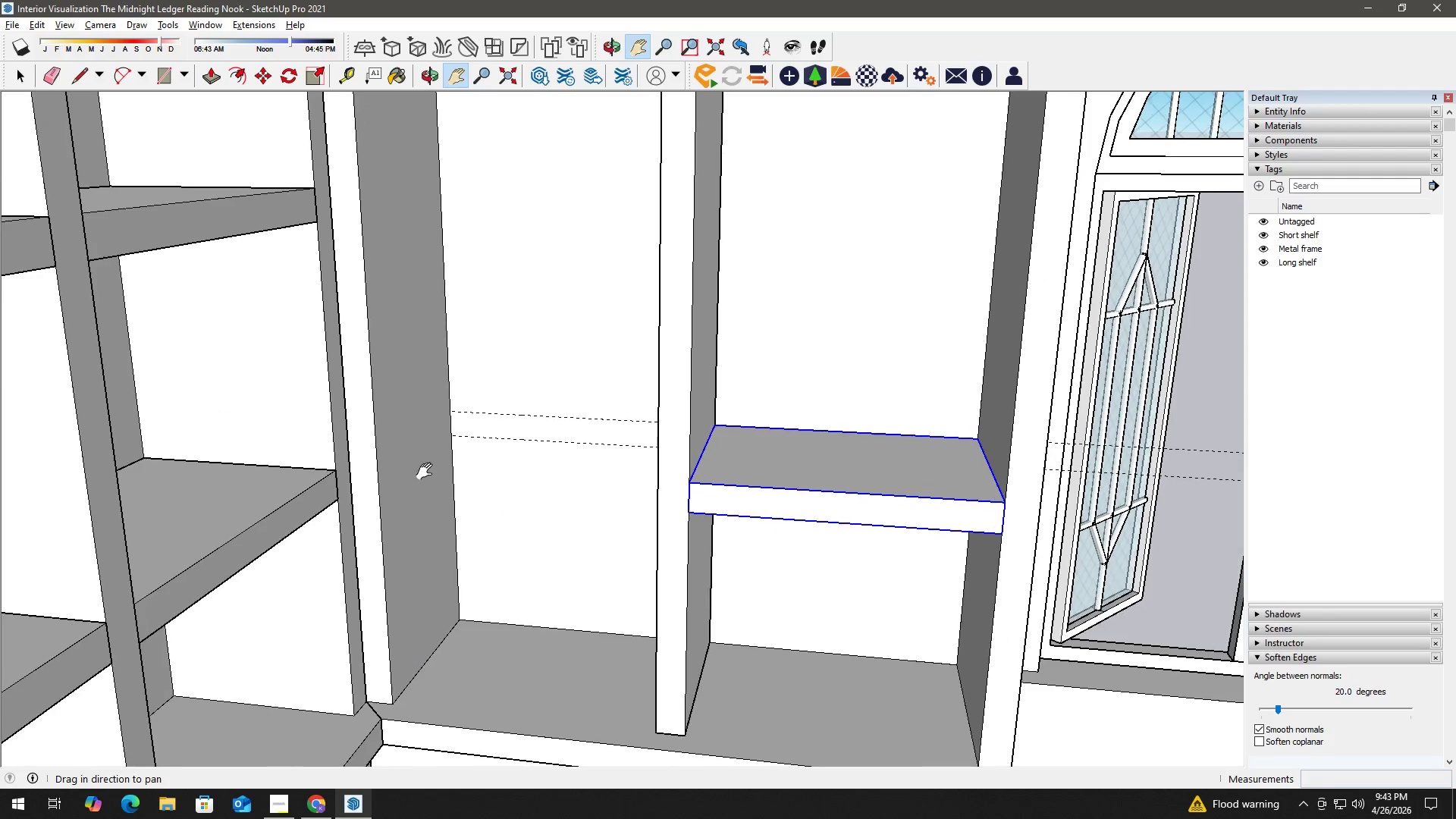 
key(Space)
 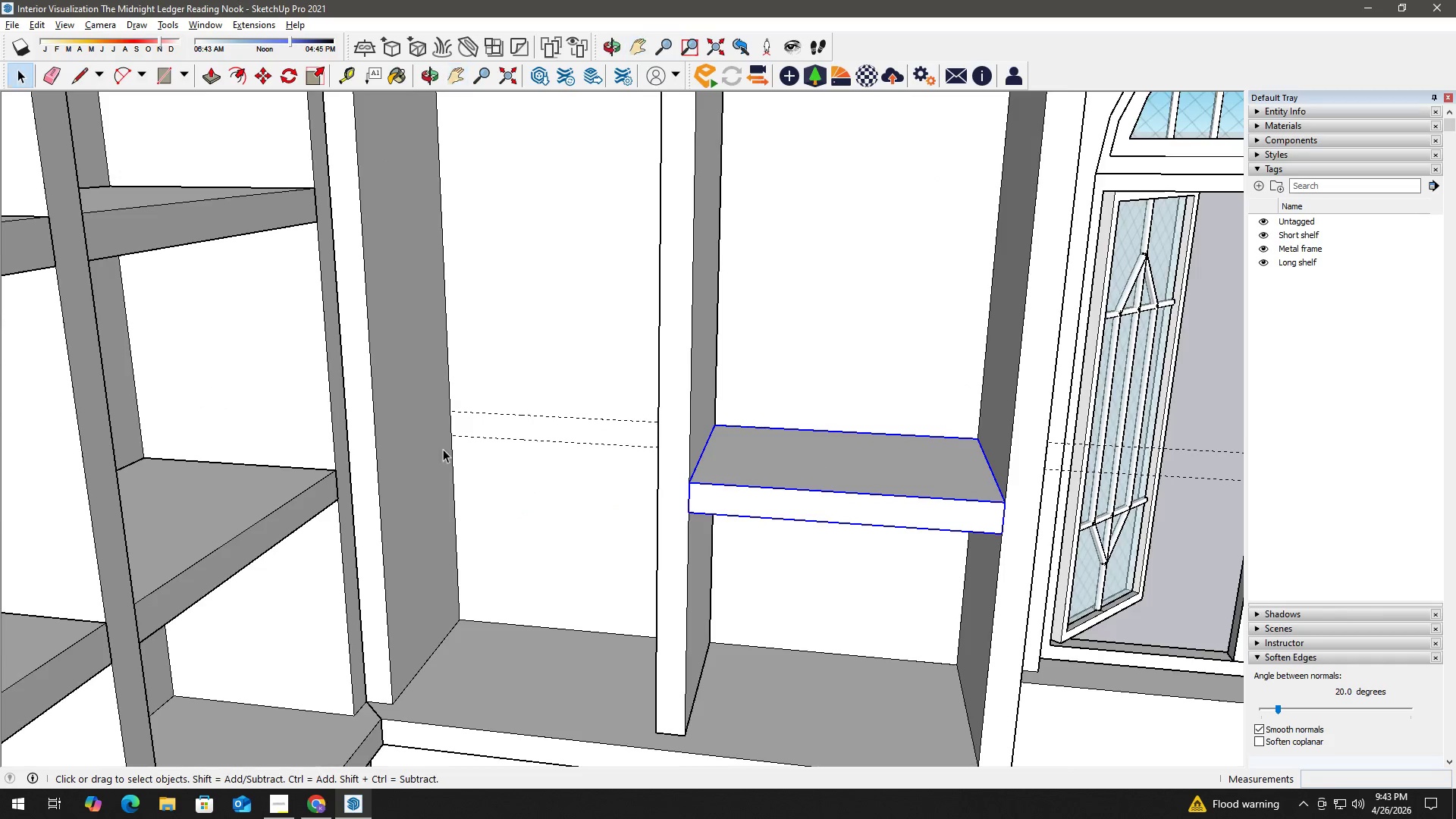 
key(R)
 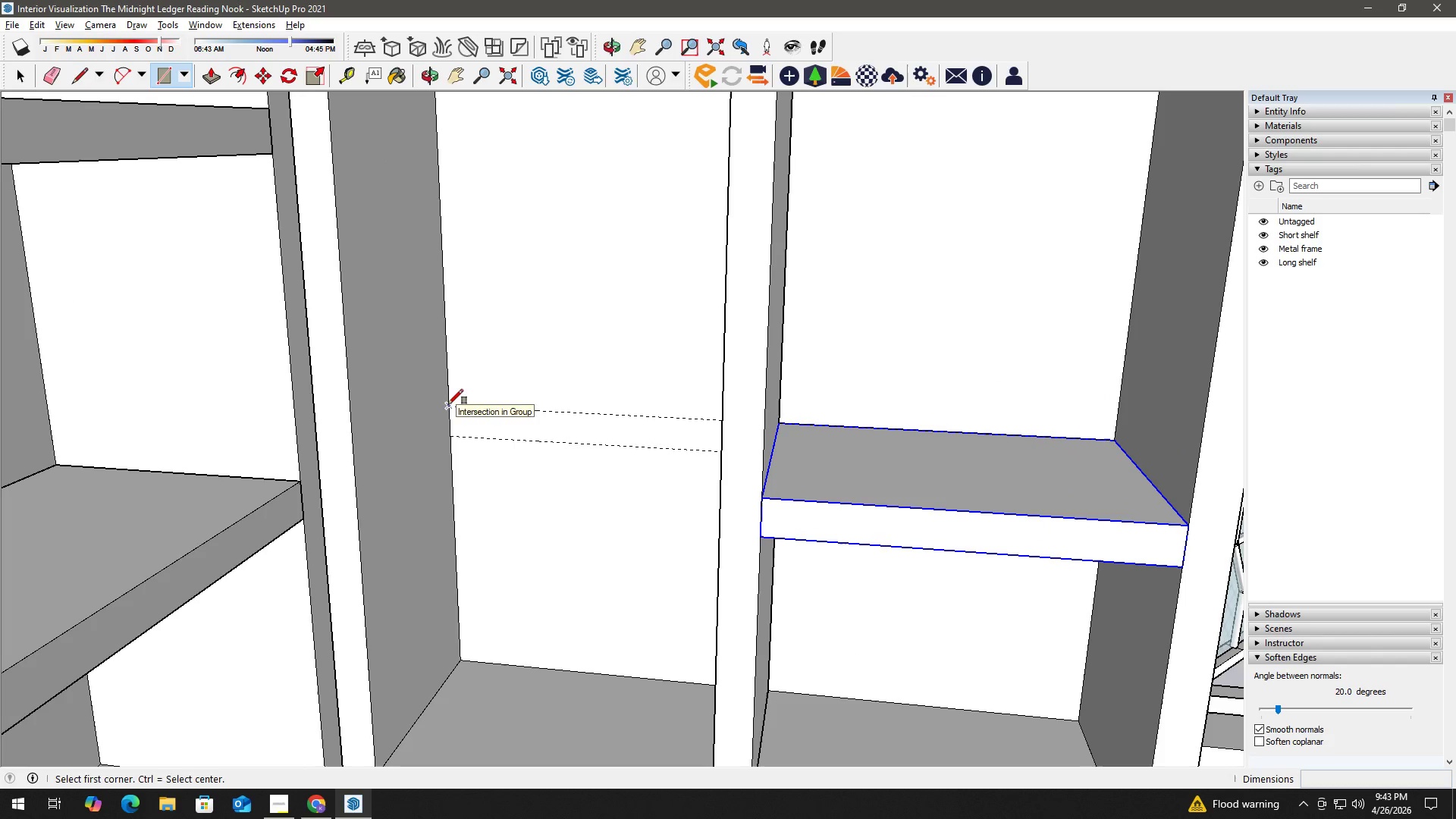 
scroll: coordinate [458, 428], scroll_direction: up, amount: 2.0
 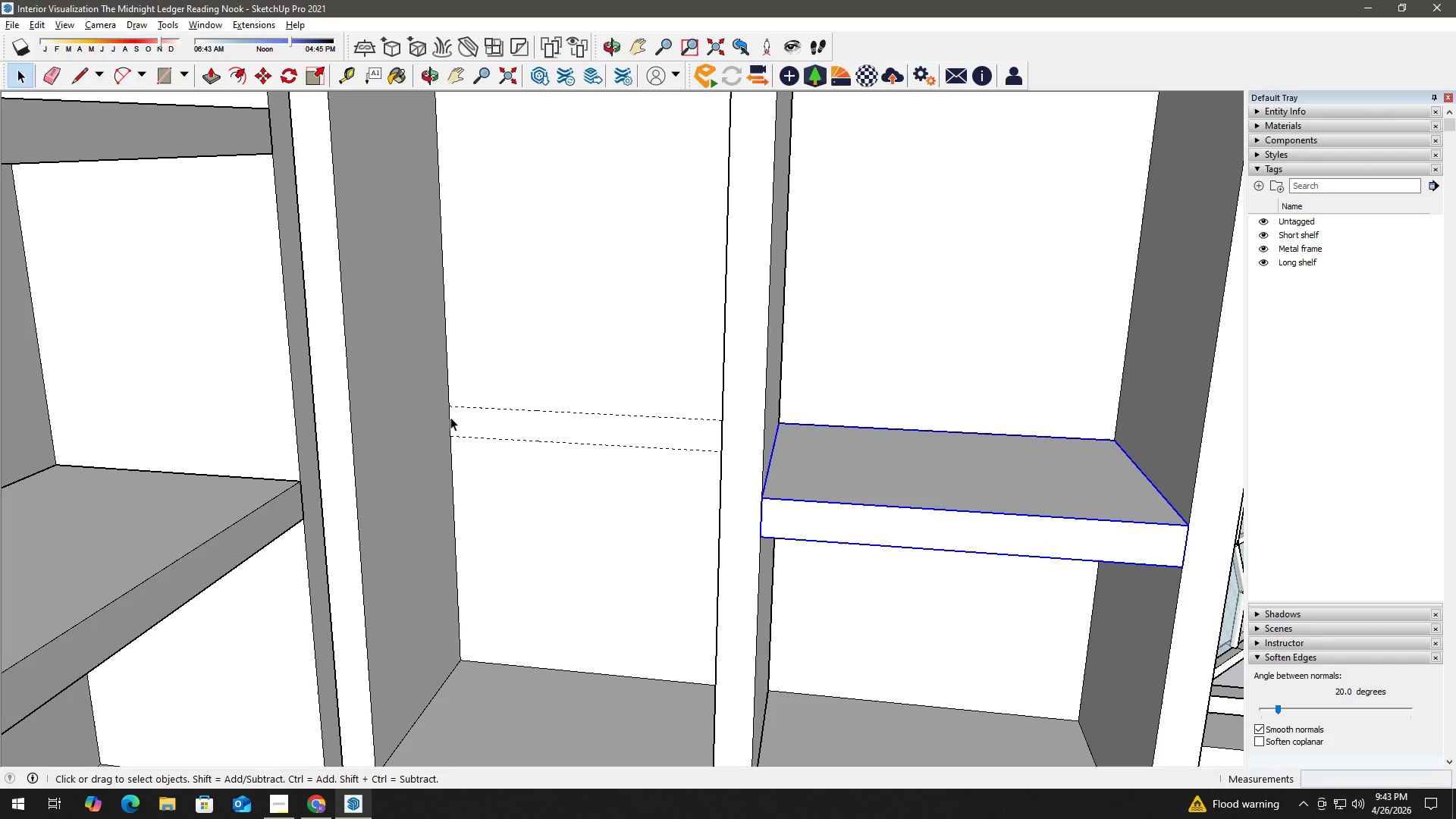 
left_click_drag(start_coordinate=[448, 404], to_coordinate=[453, 406])
 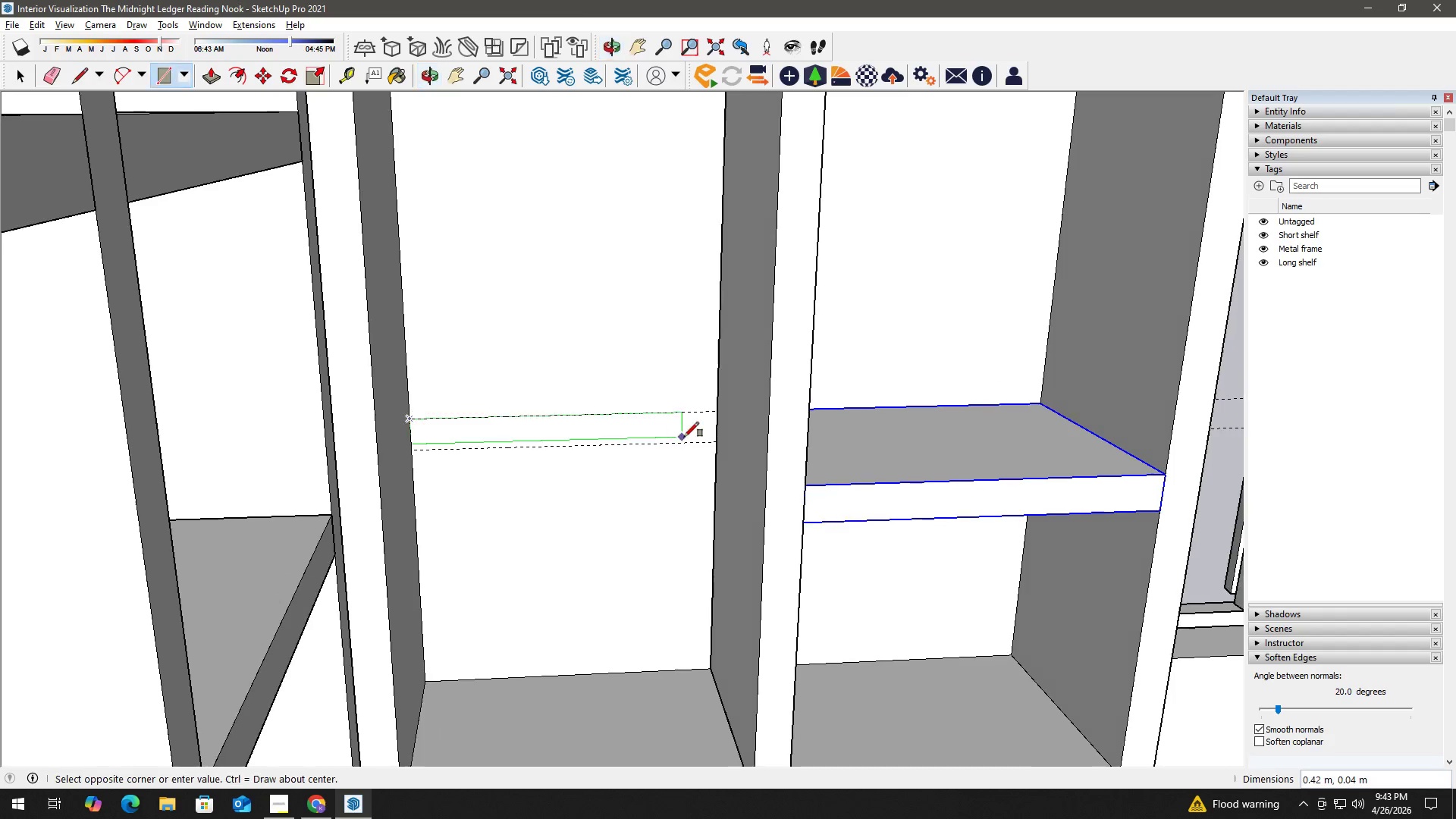 
scroll: coordinate [685, 436], scroll_direction: up, amount: 1.0
 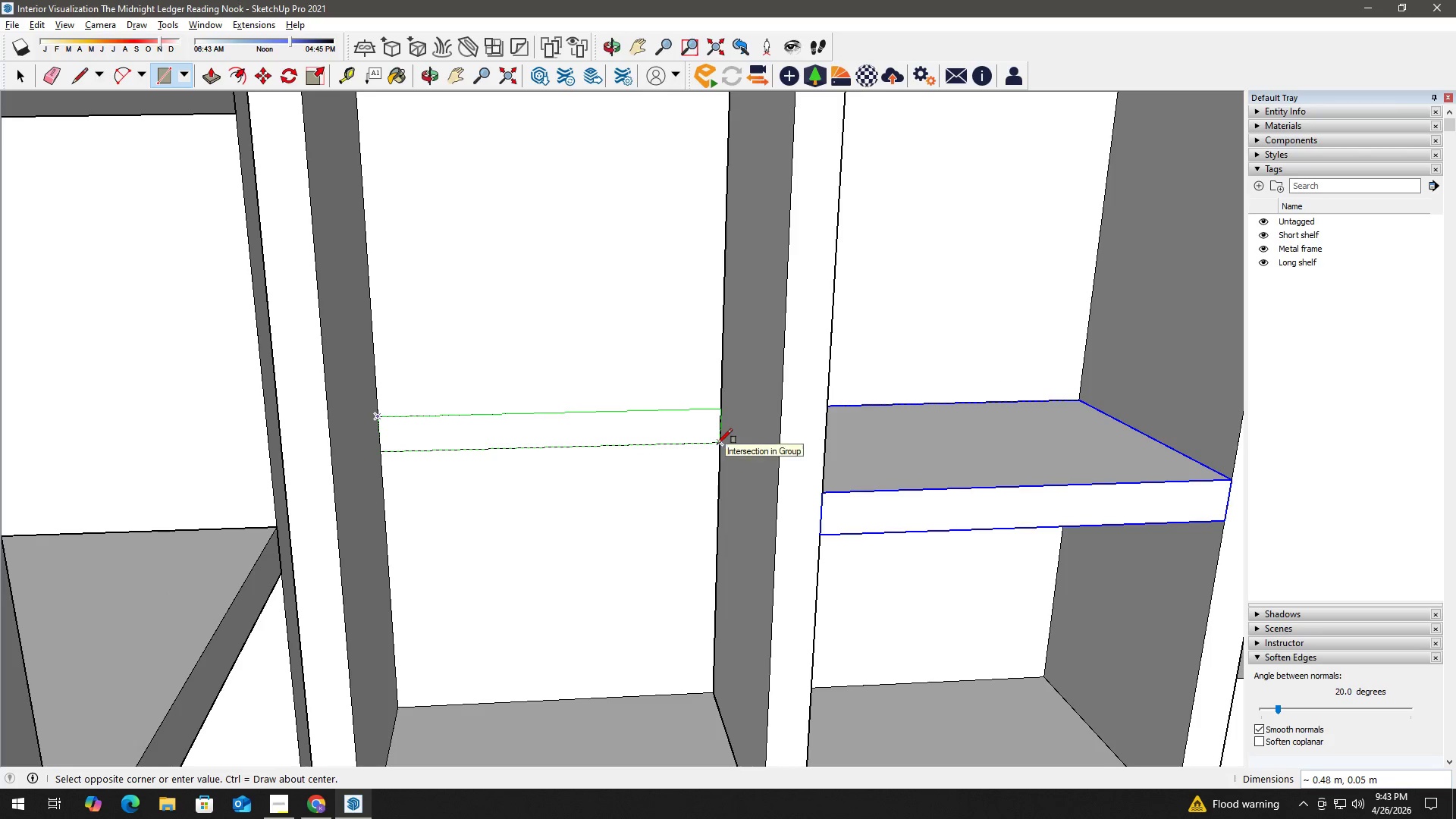 
left_click([717, 444])
 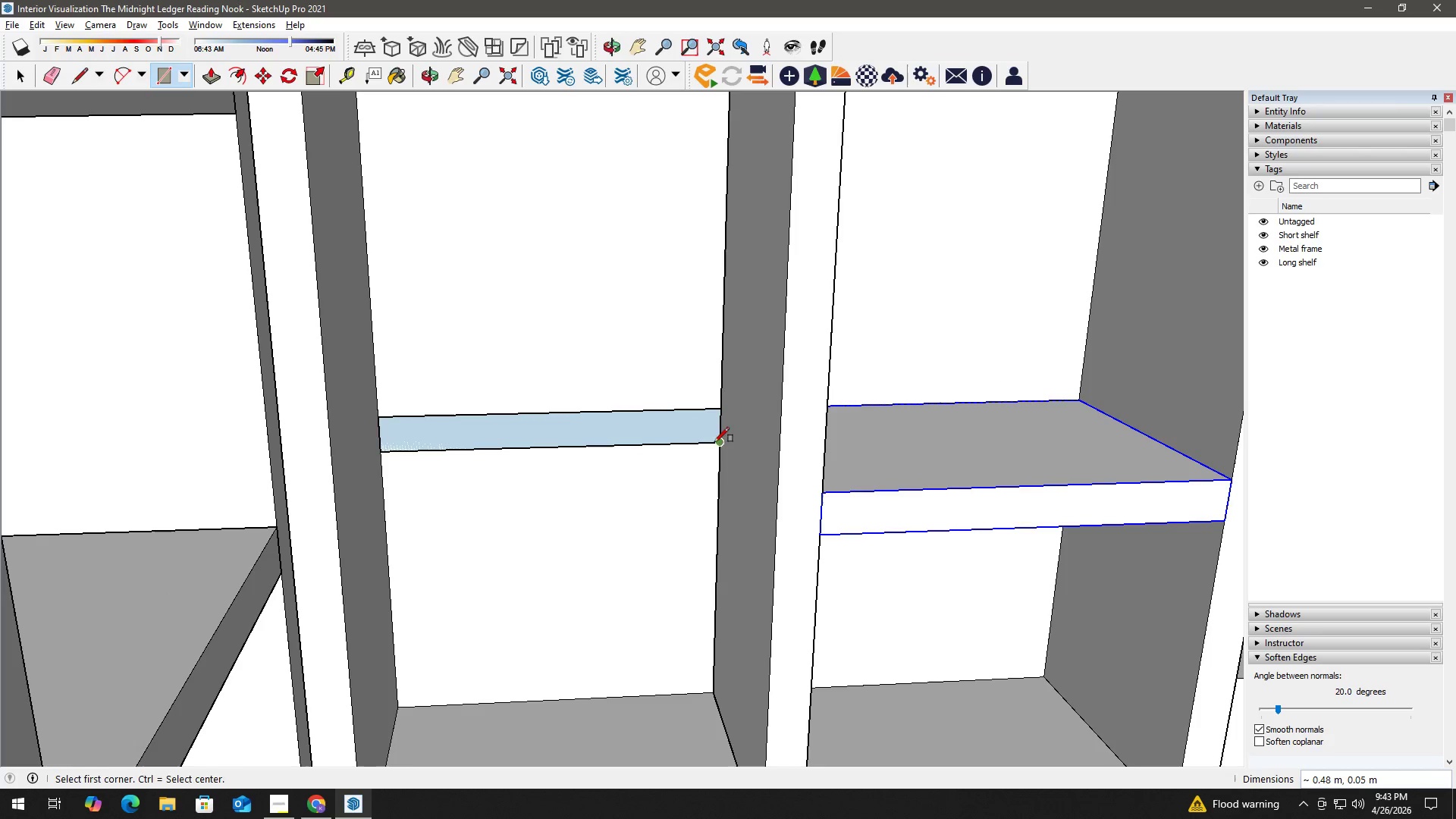 
key(Space)
 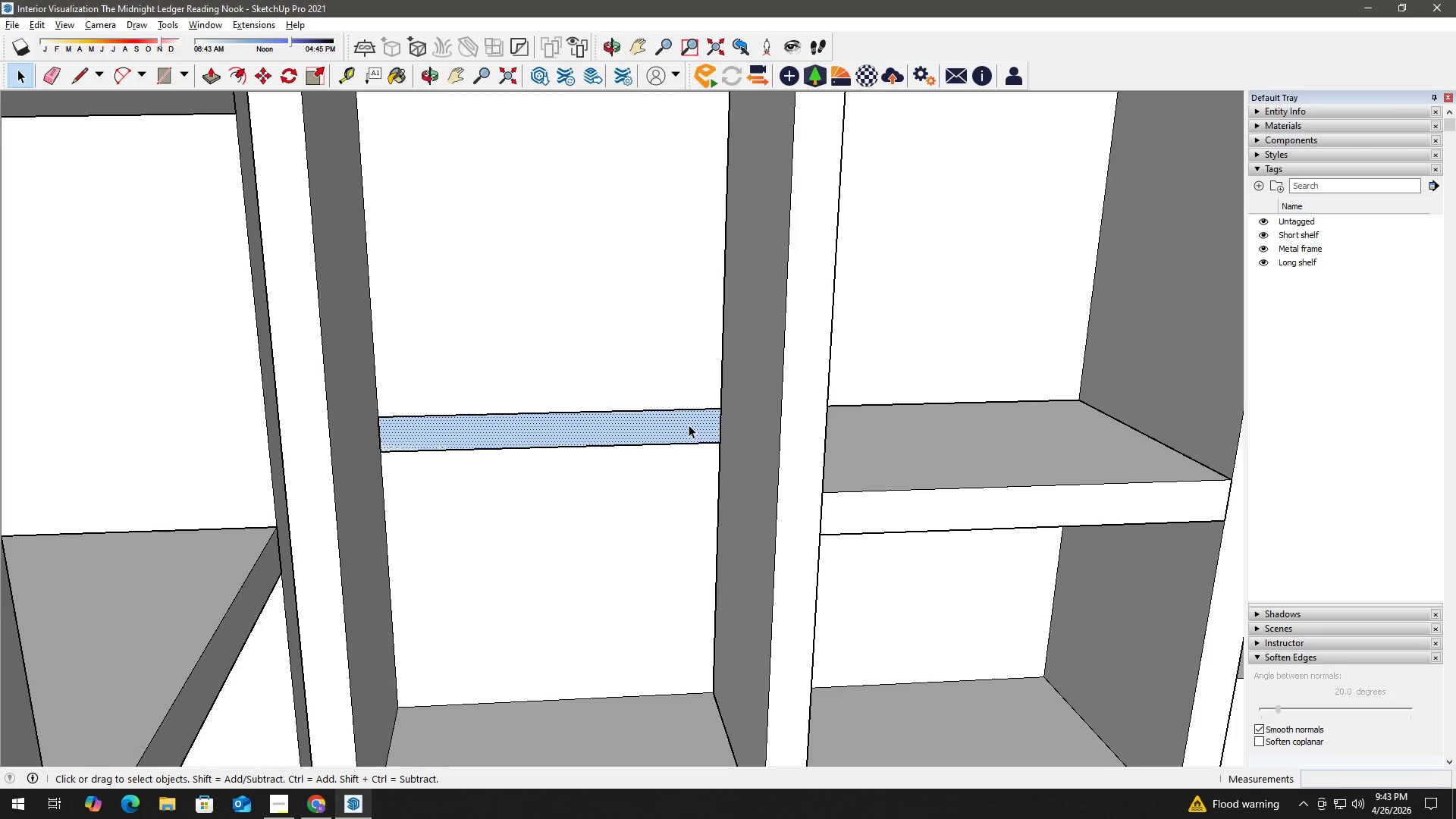 
key(P)
 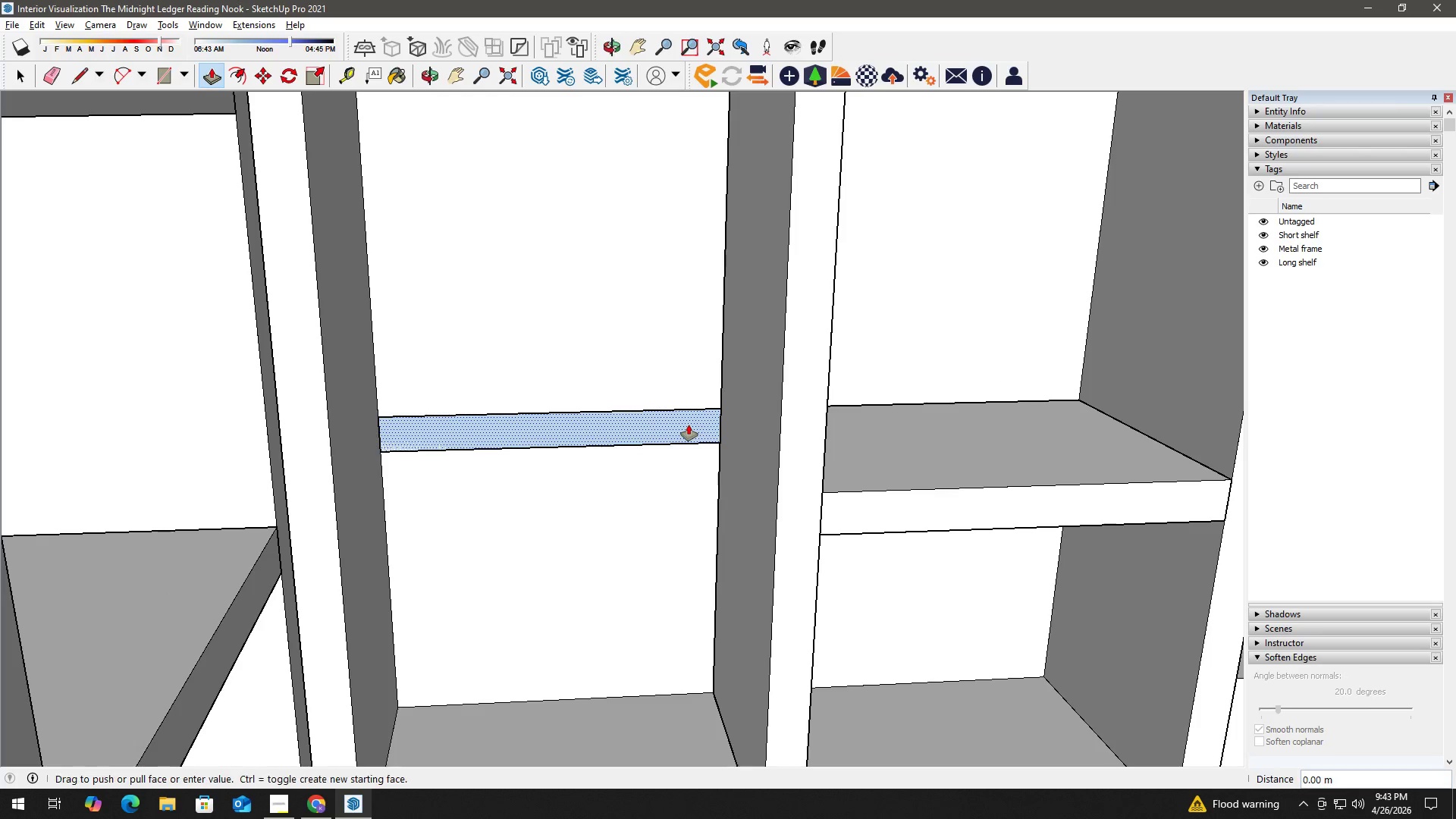 
left_click([689, 425])
 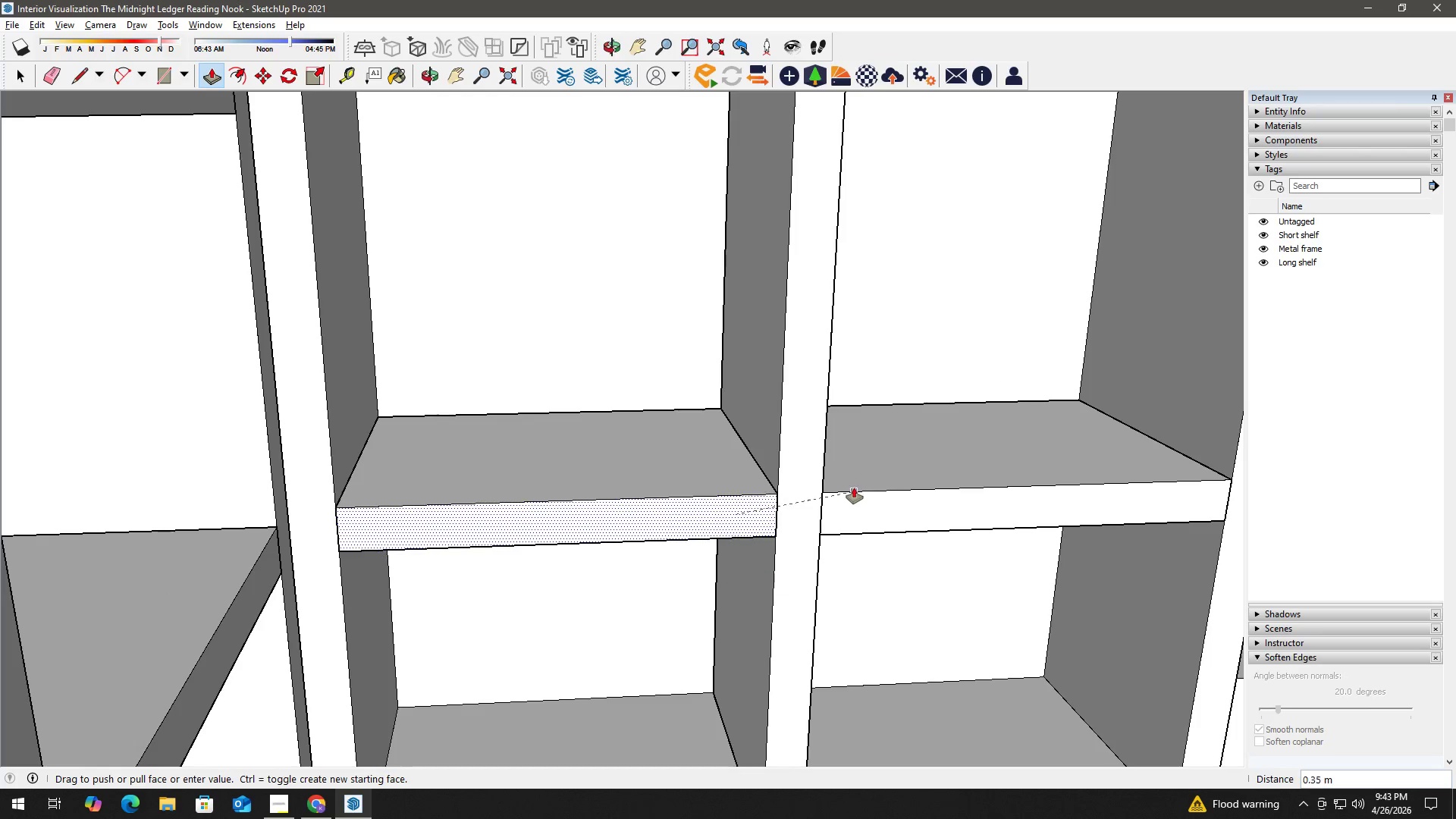 
left_click([856, 490])
 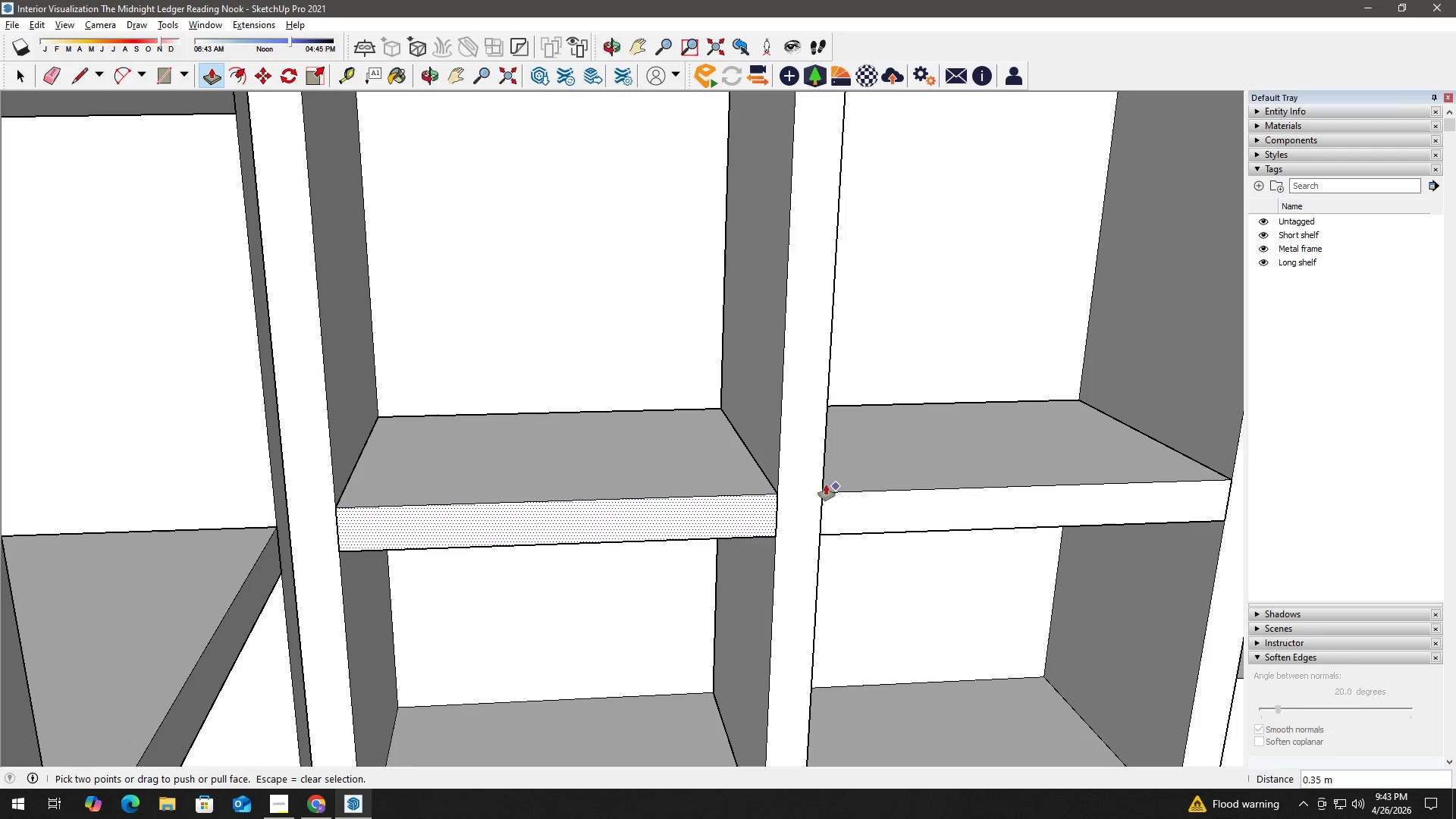 
key(Space)
 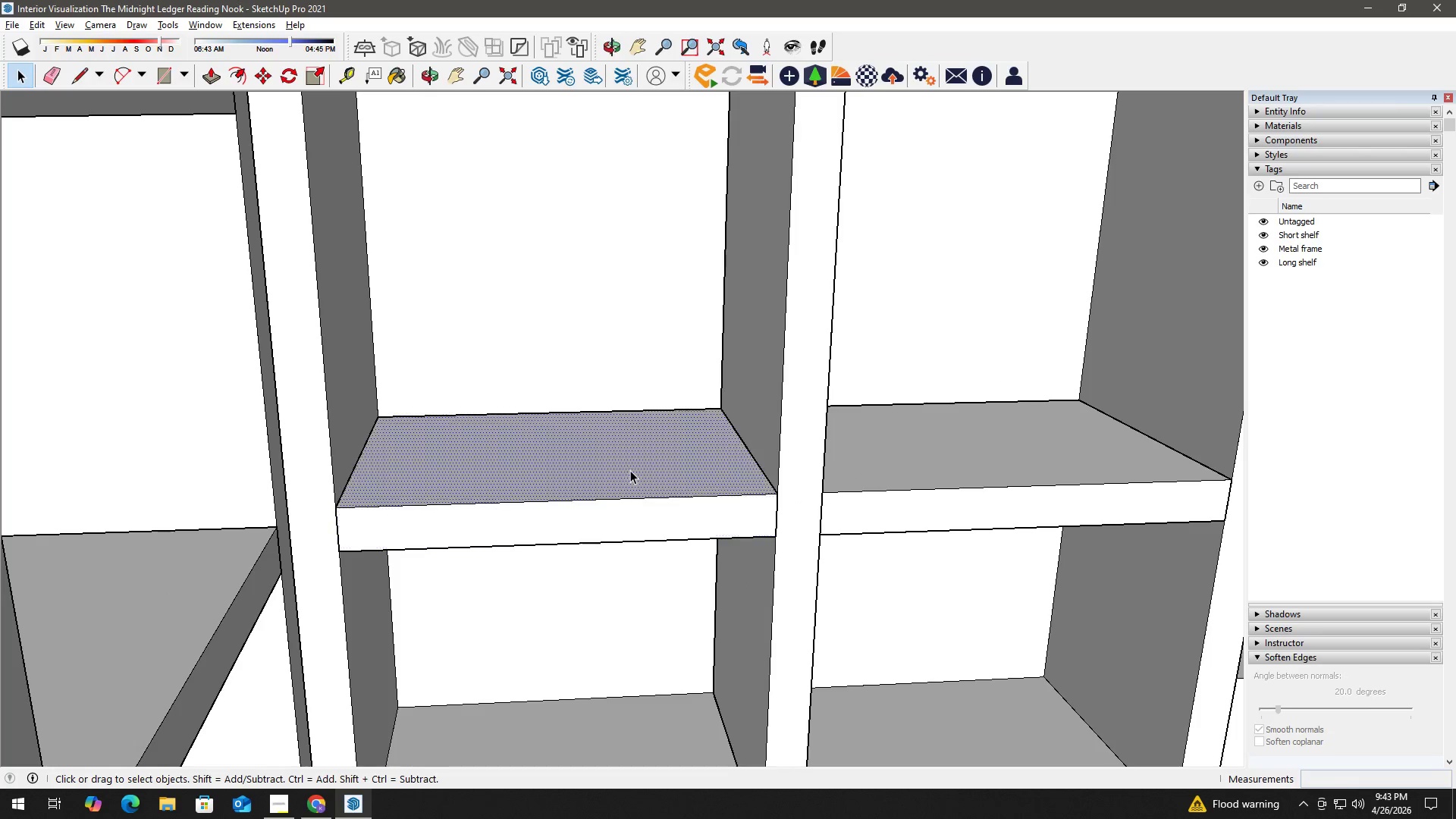 
triple_click([630, 470])
 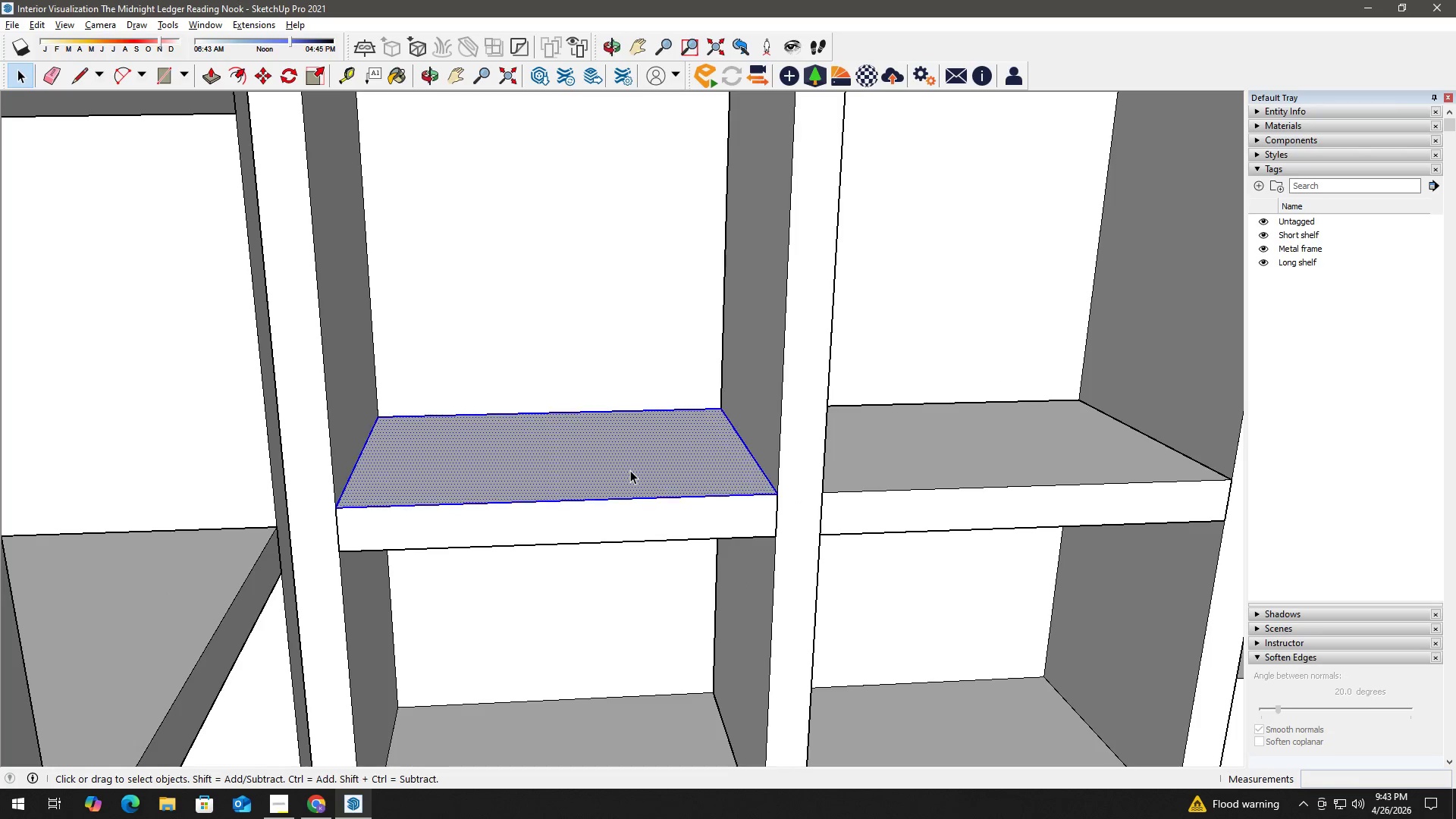 
triple_click([630, 470])
 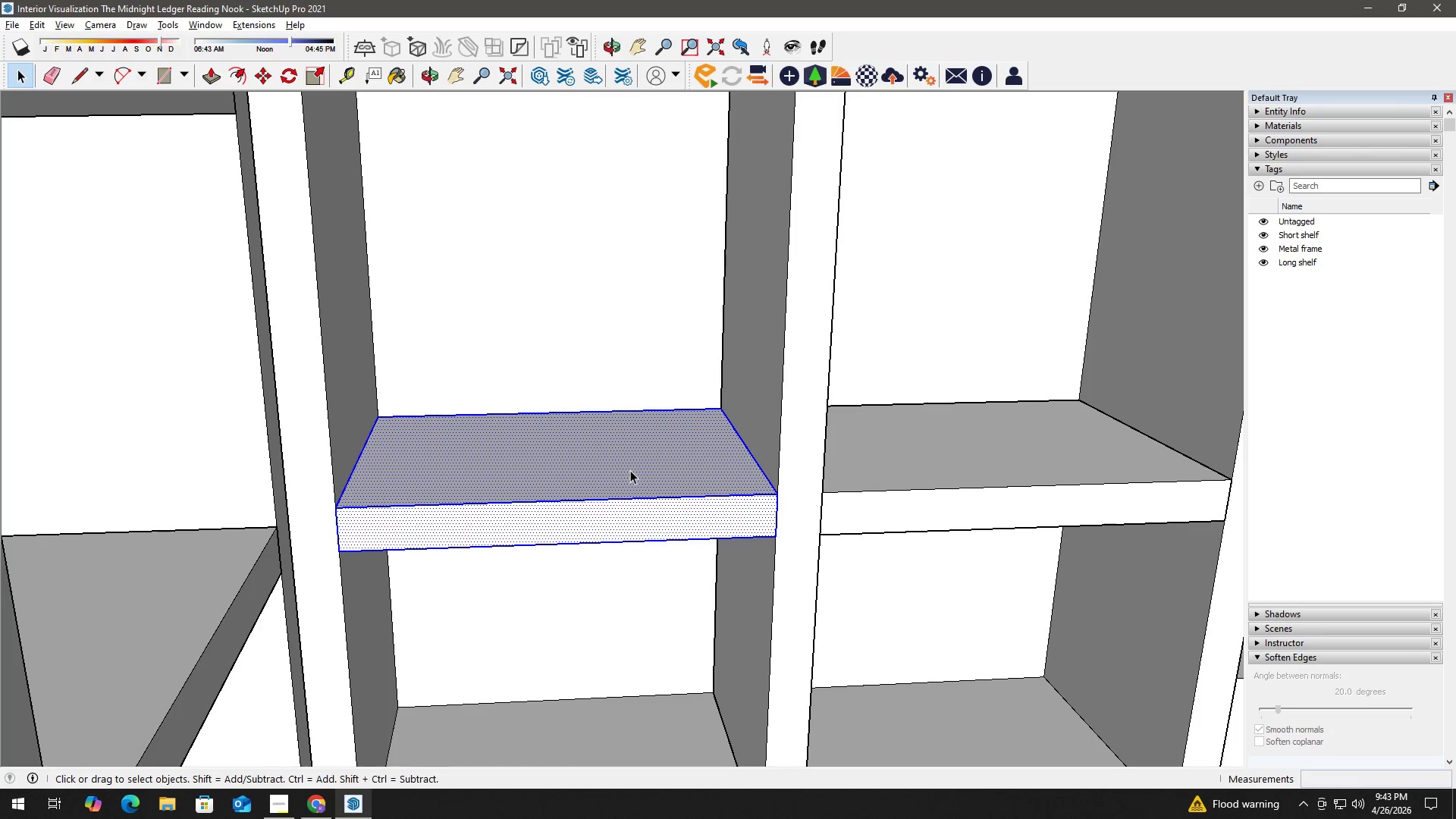 
triple_click([630, 470])
 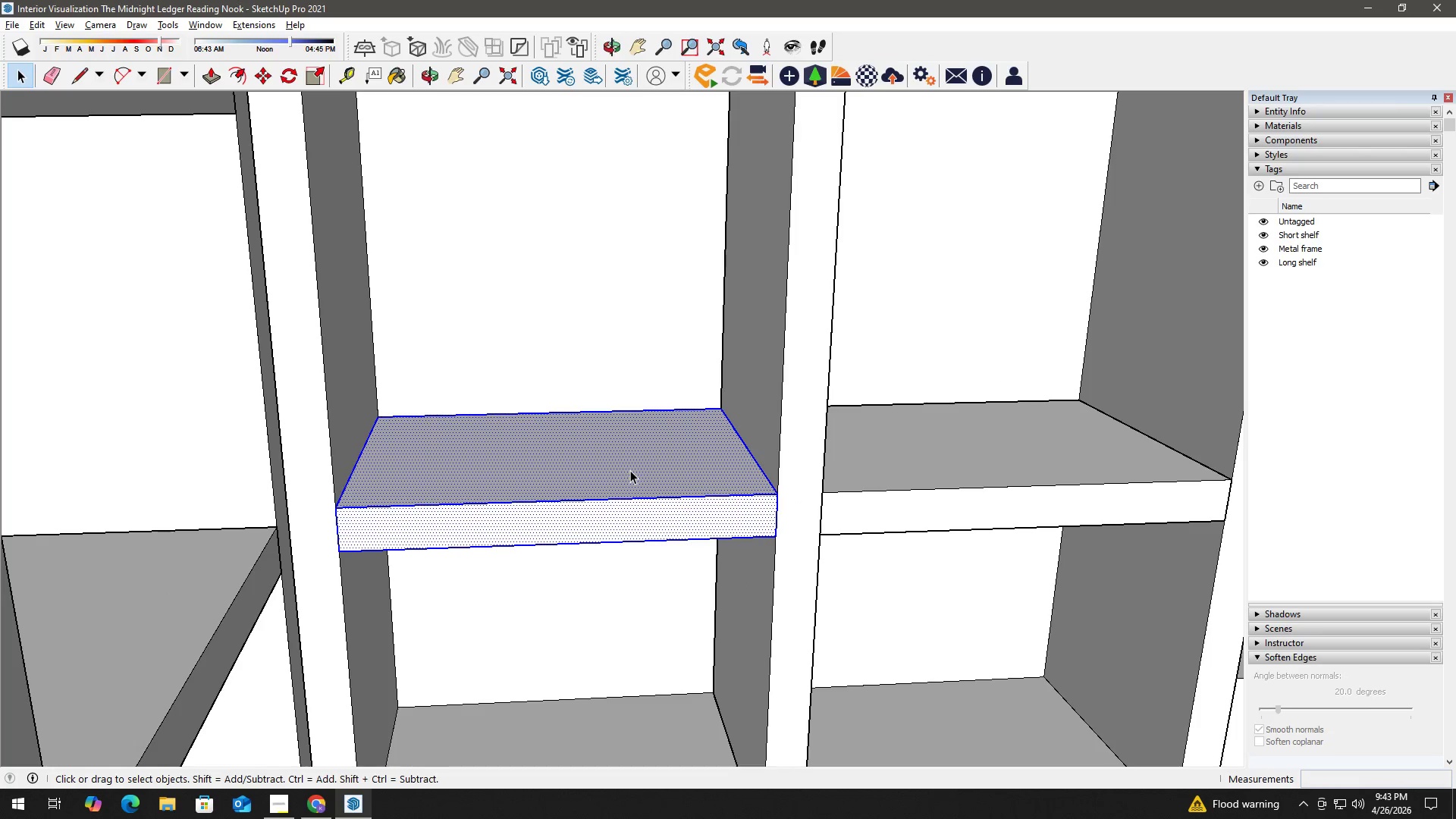 
right_click([630, 470])
 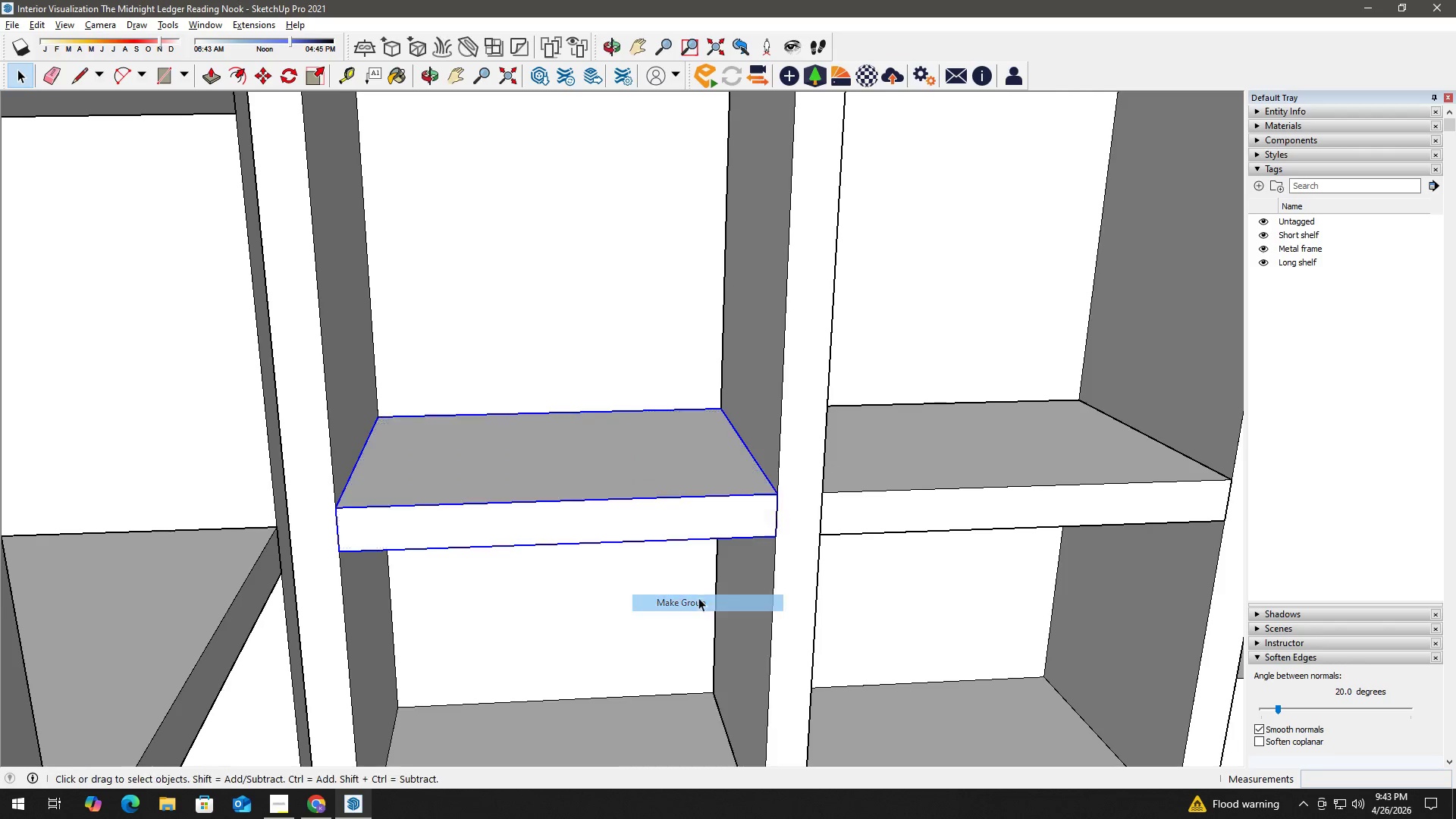 
key(H)
 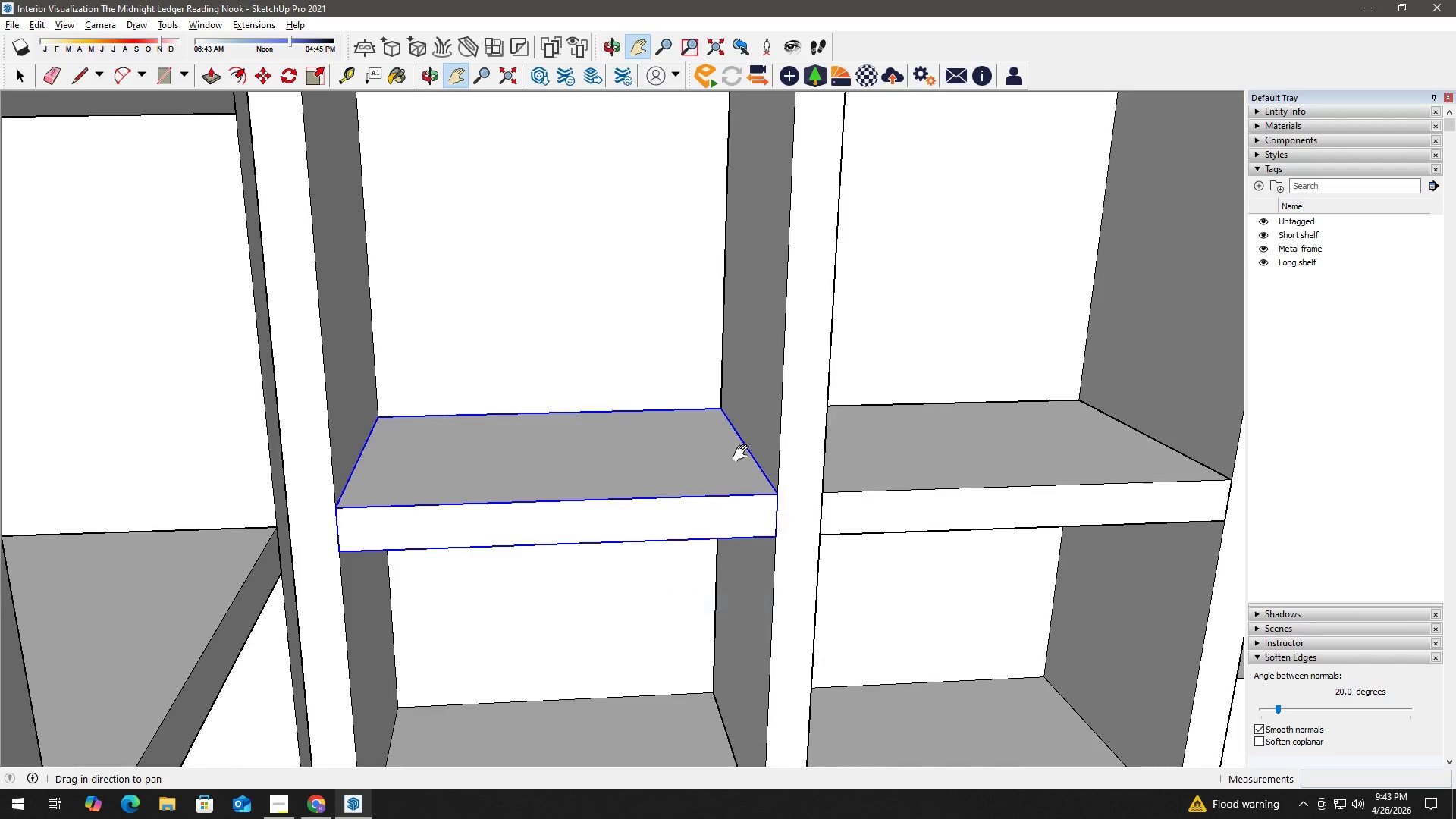 
left_click_drag(start_coordinate=[744, 453], to_coordinate=[544, 534])
 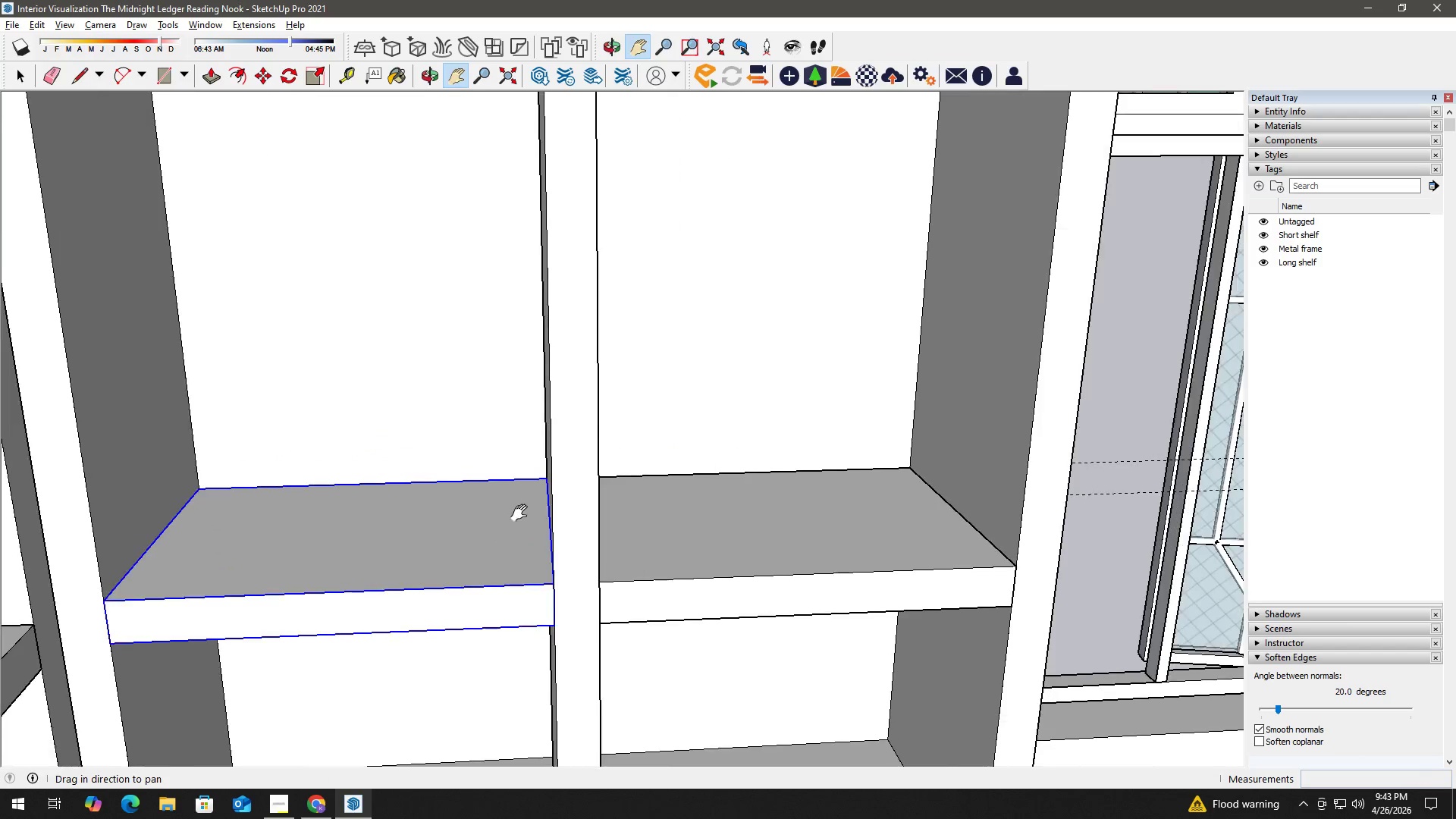 
key(Space)
 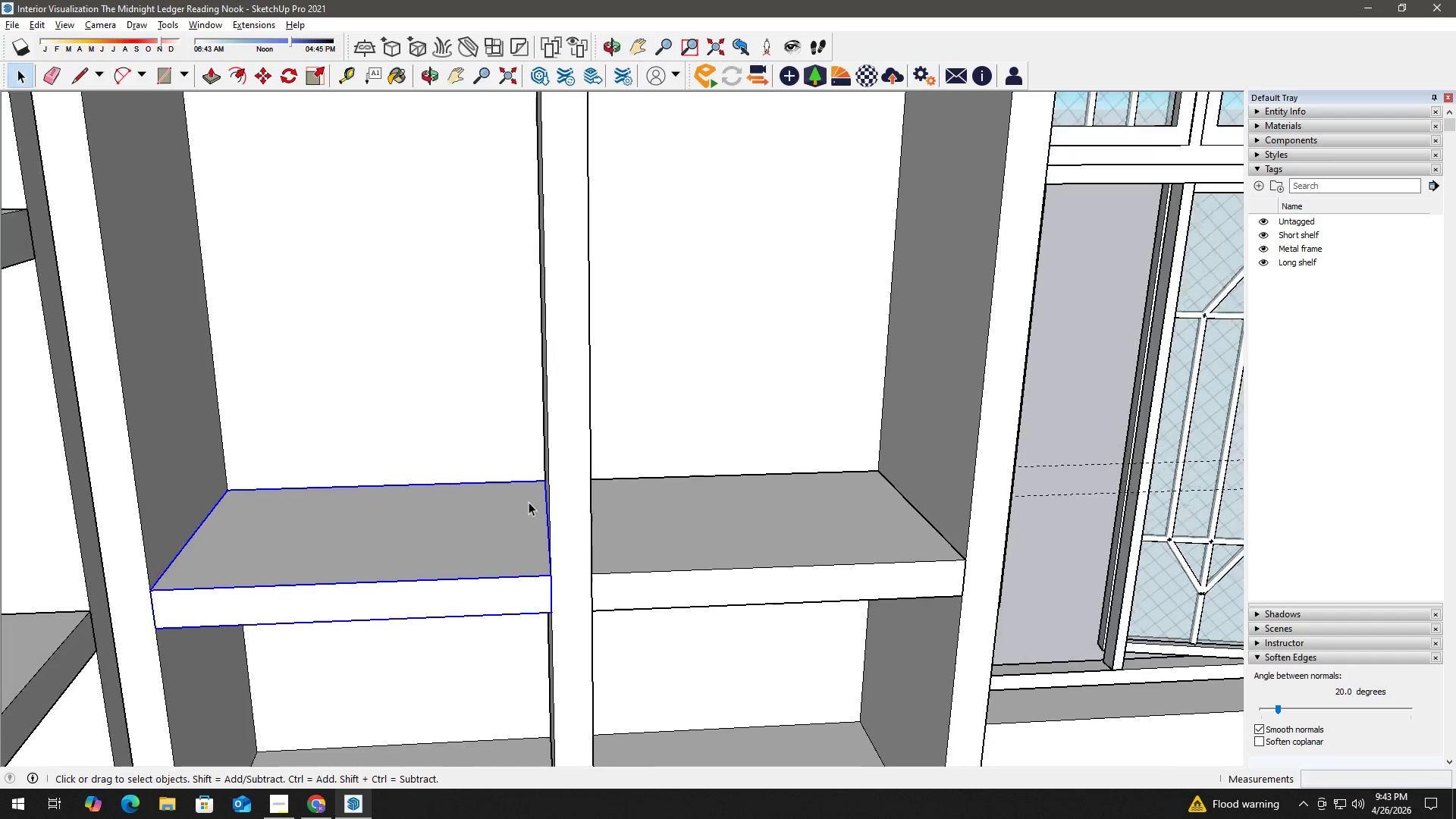 
scroll: coordinate [402, 474], scroll_direction: down, amount: 4.0
 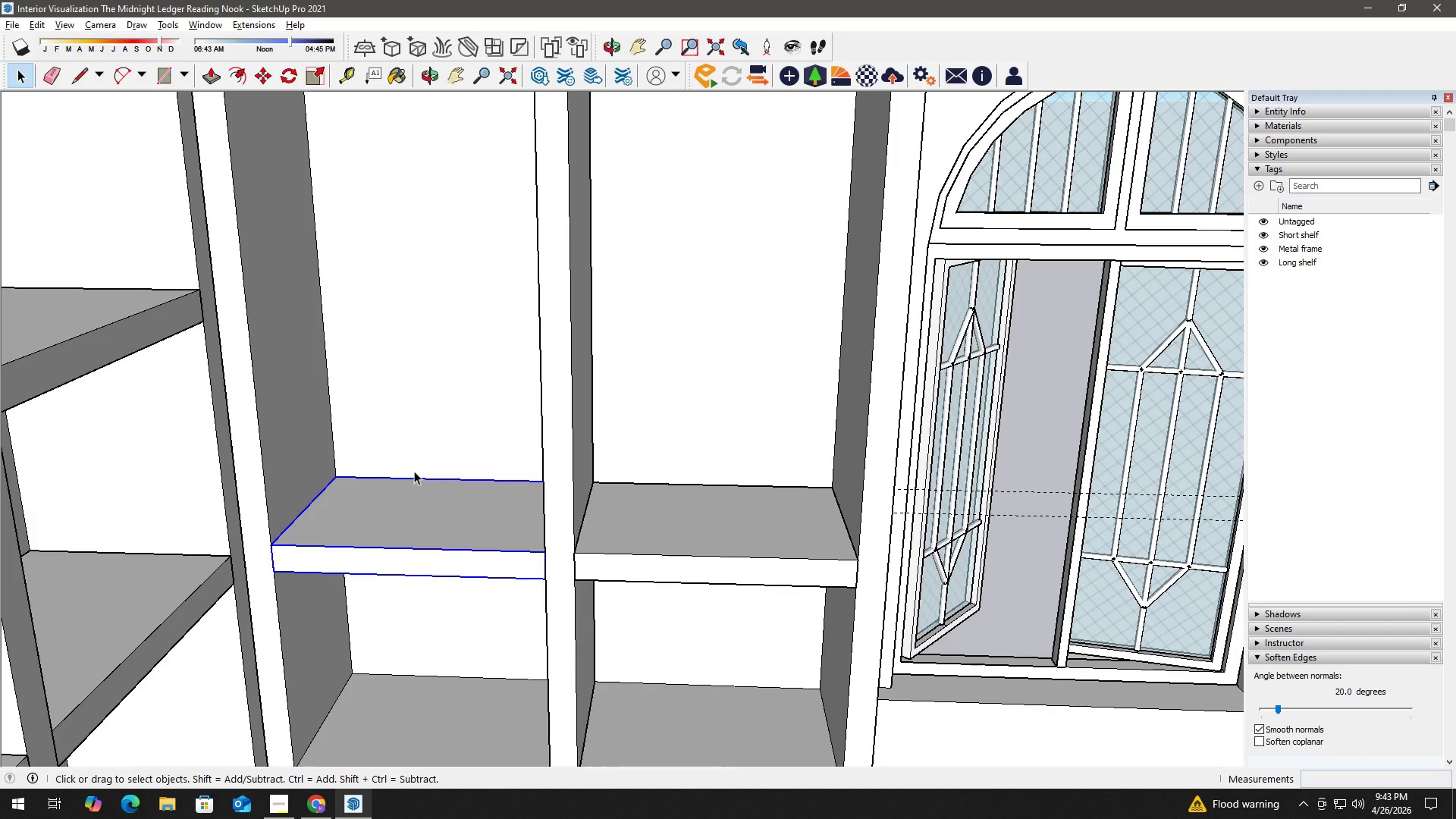 
key(T)
 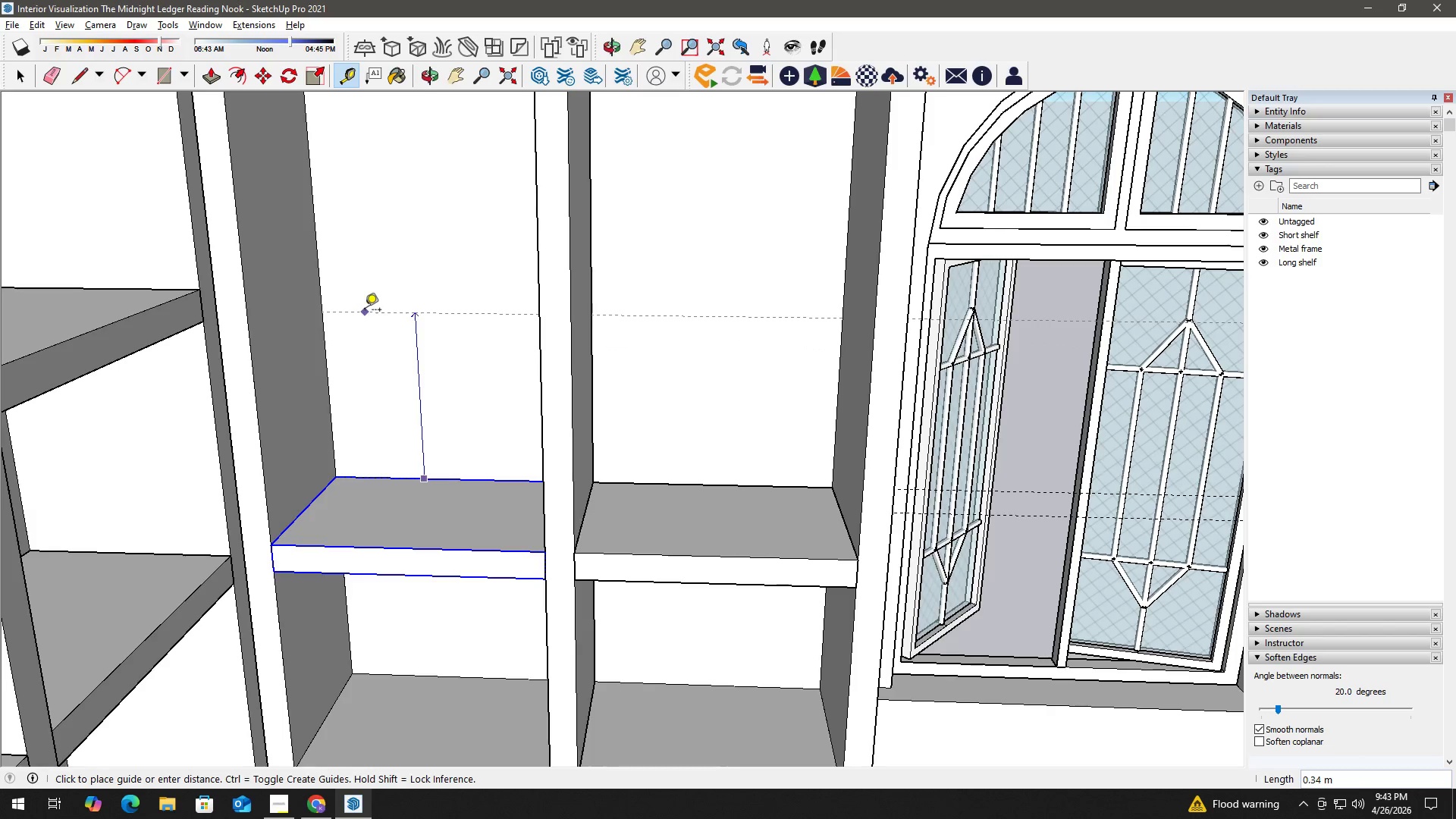 
key(Numpad0)
 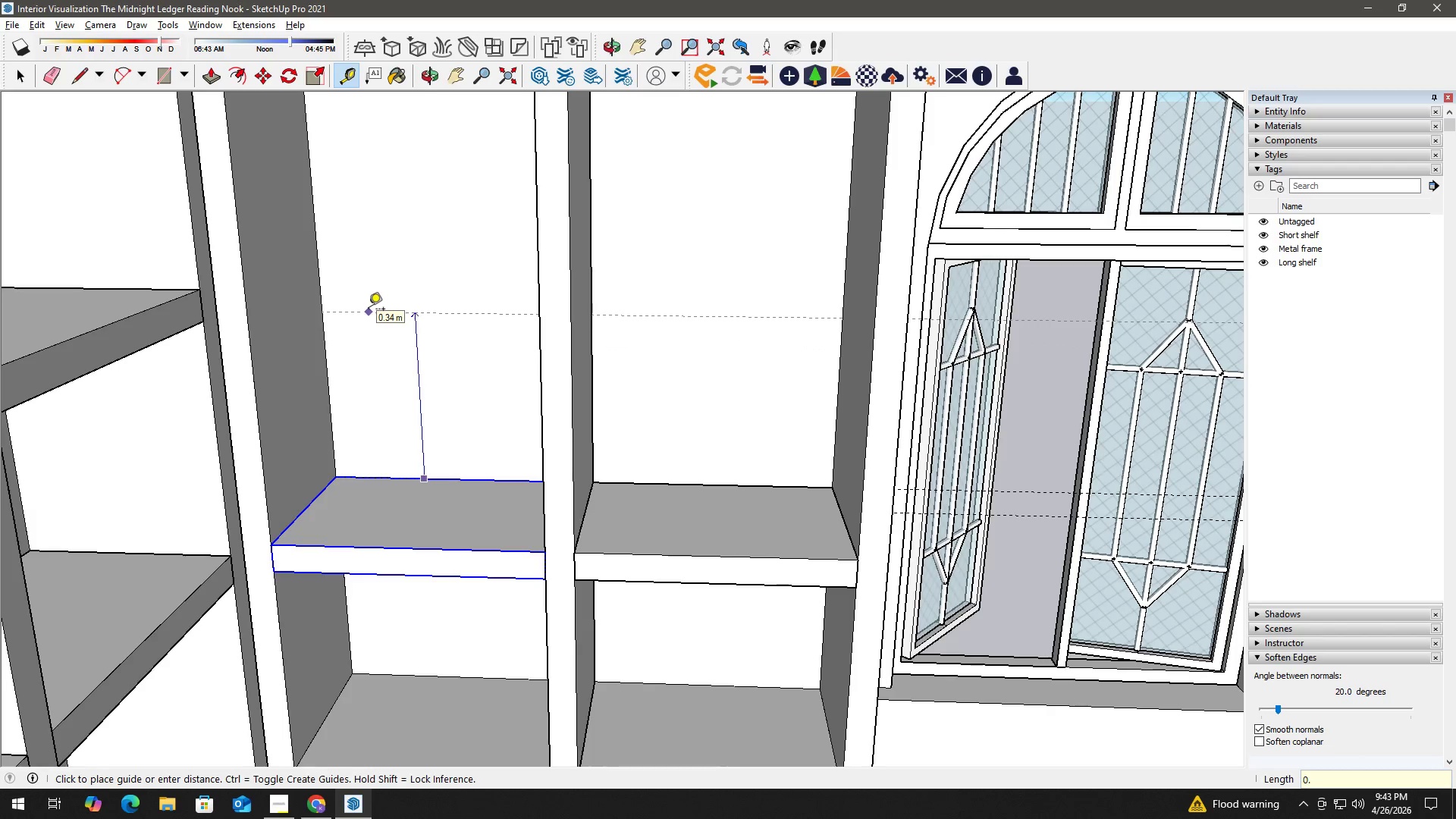 
key(NumpadDecimal)
 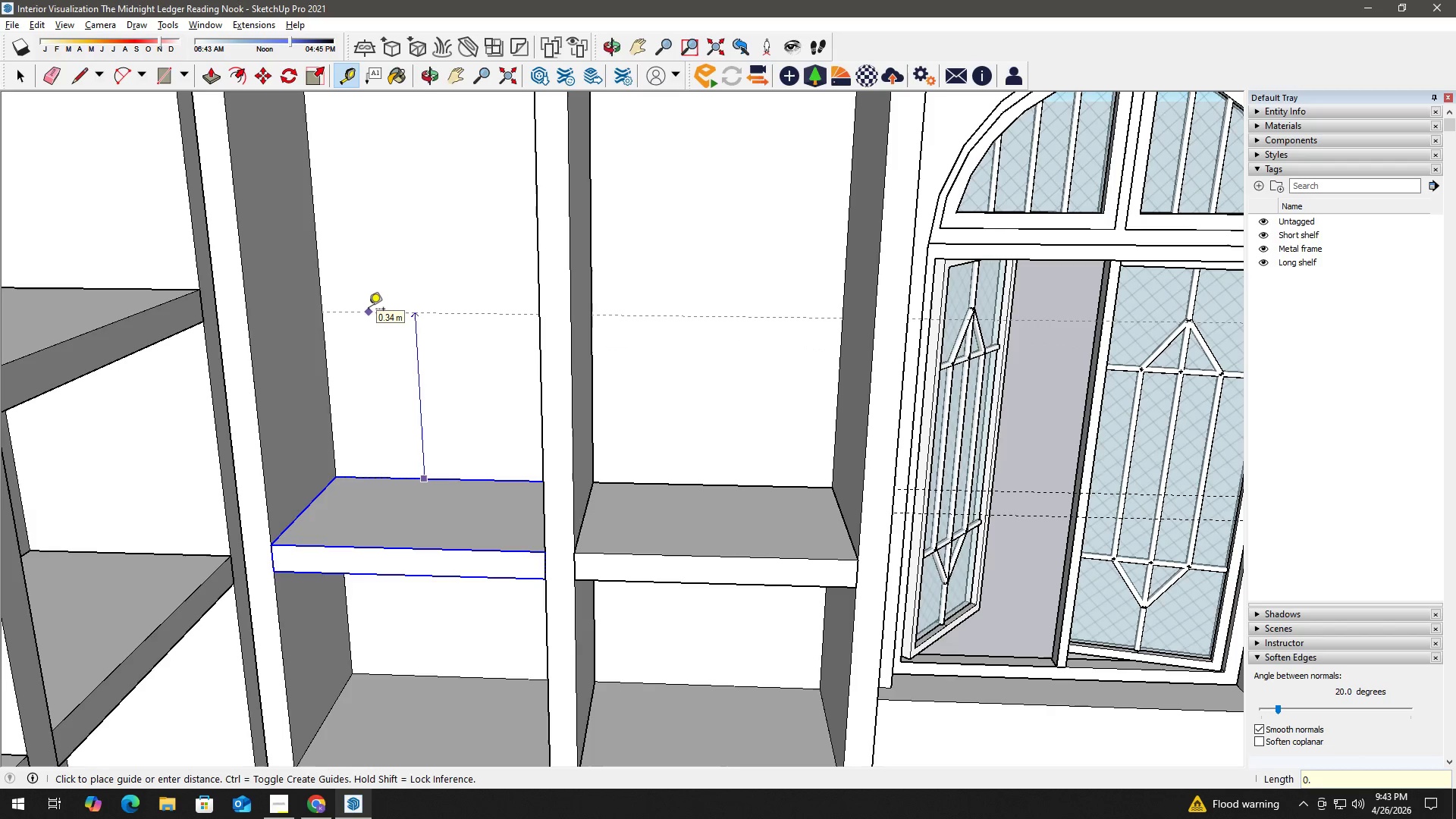 
key(Numpad4)
 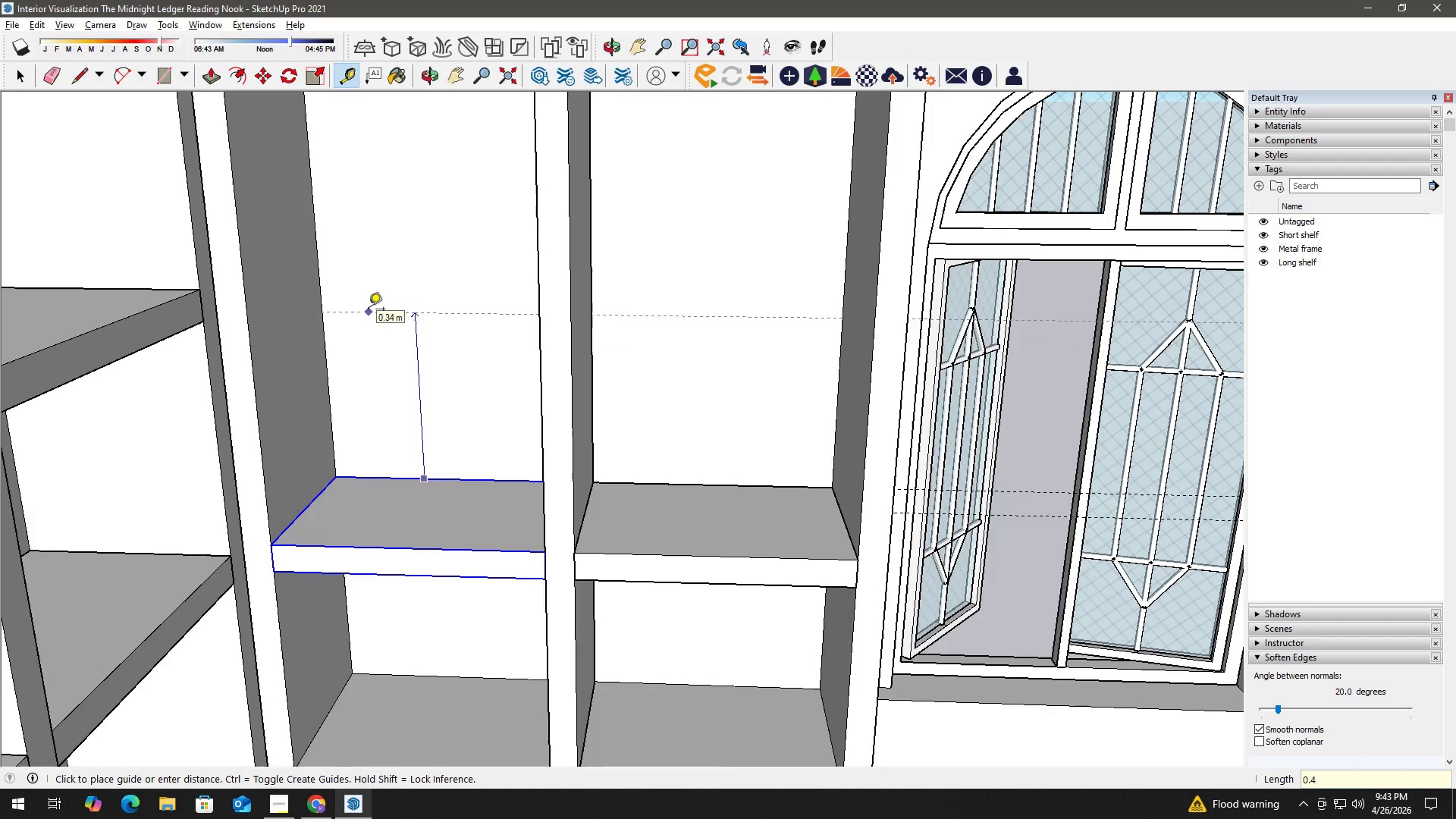 
key(NumpadEnter)
 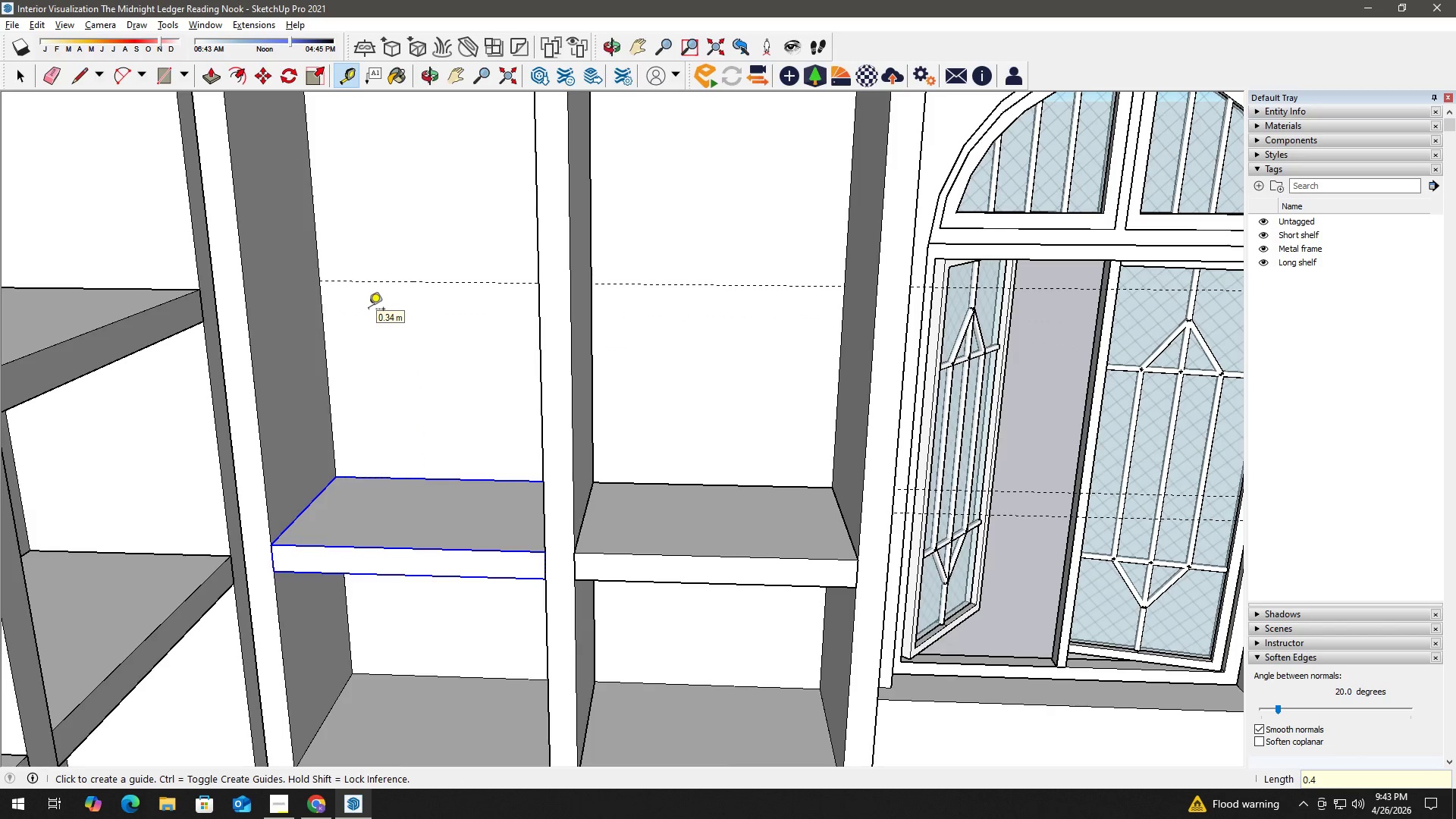 
key(Space)
 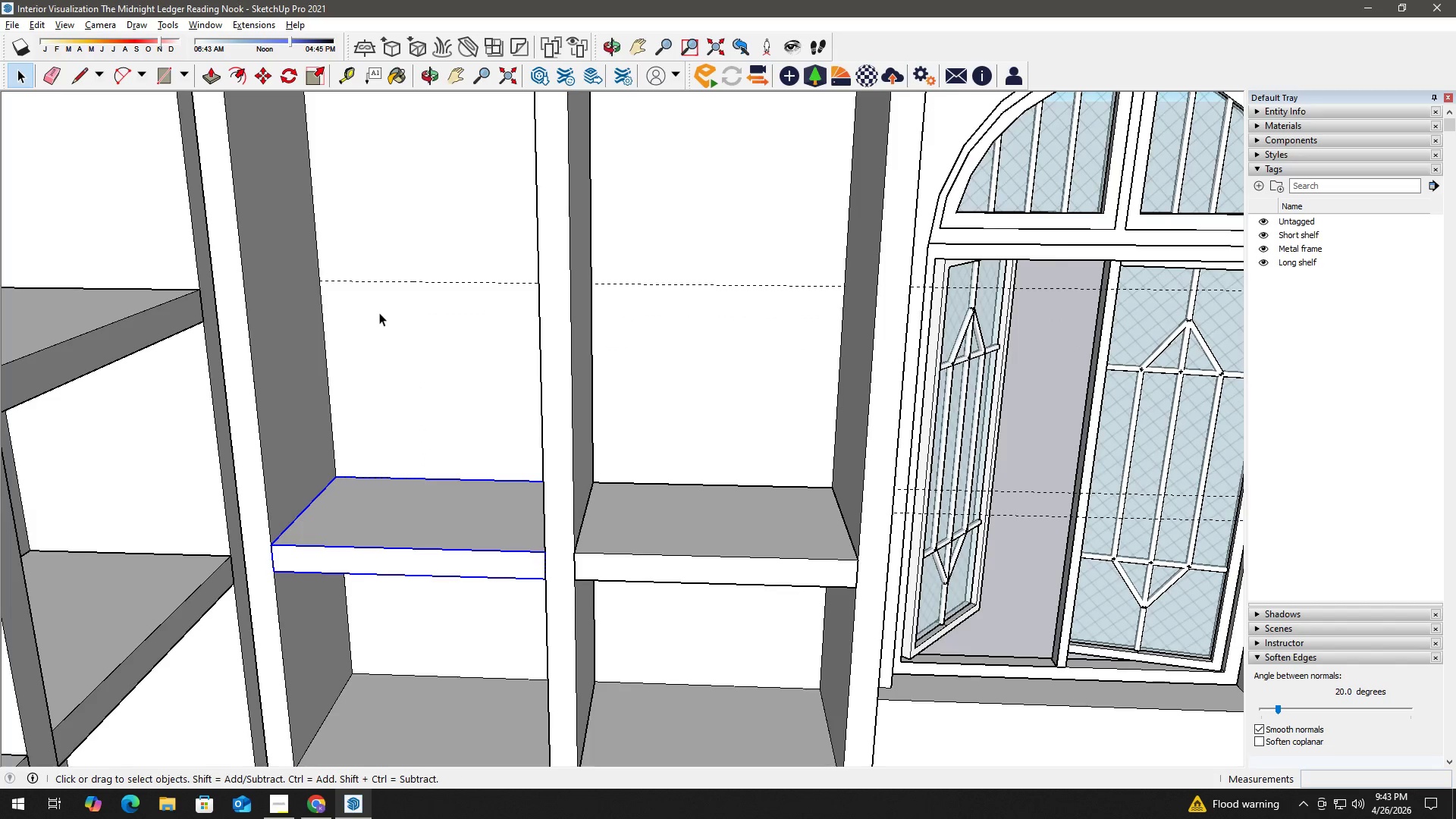 
scroll: coordinate [381, 314], scroll_direction: up, amount: 2.0
 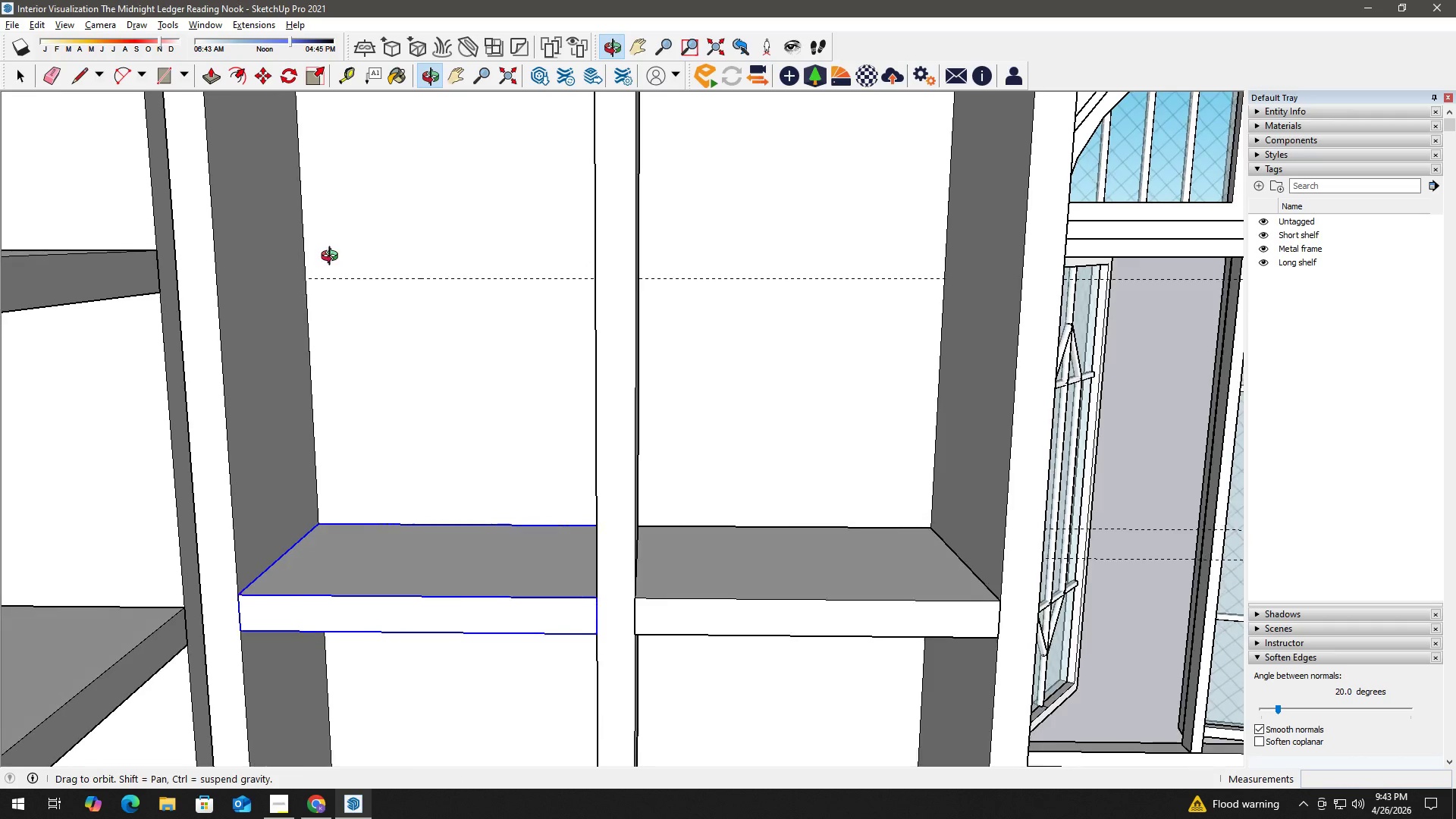 
key(T)
 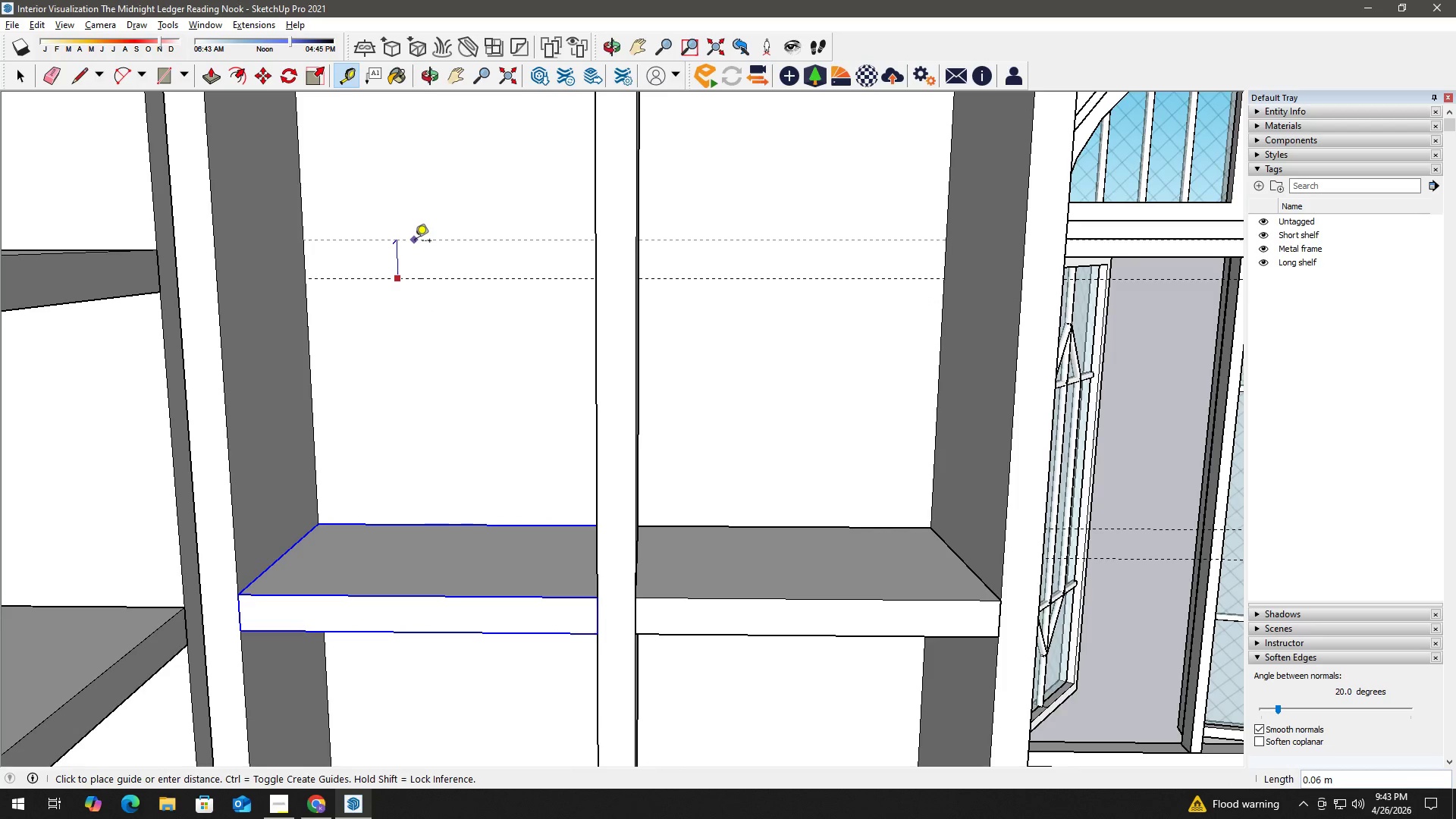 
key(Numpad0)
 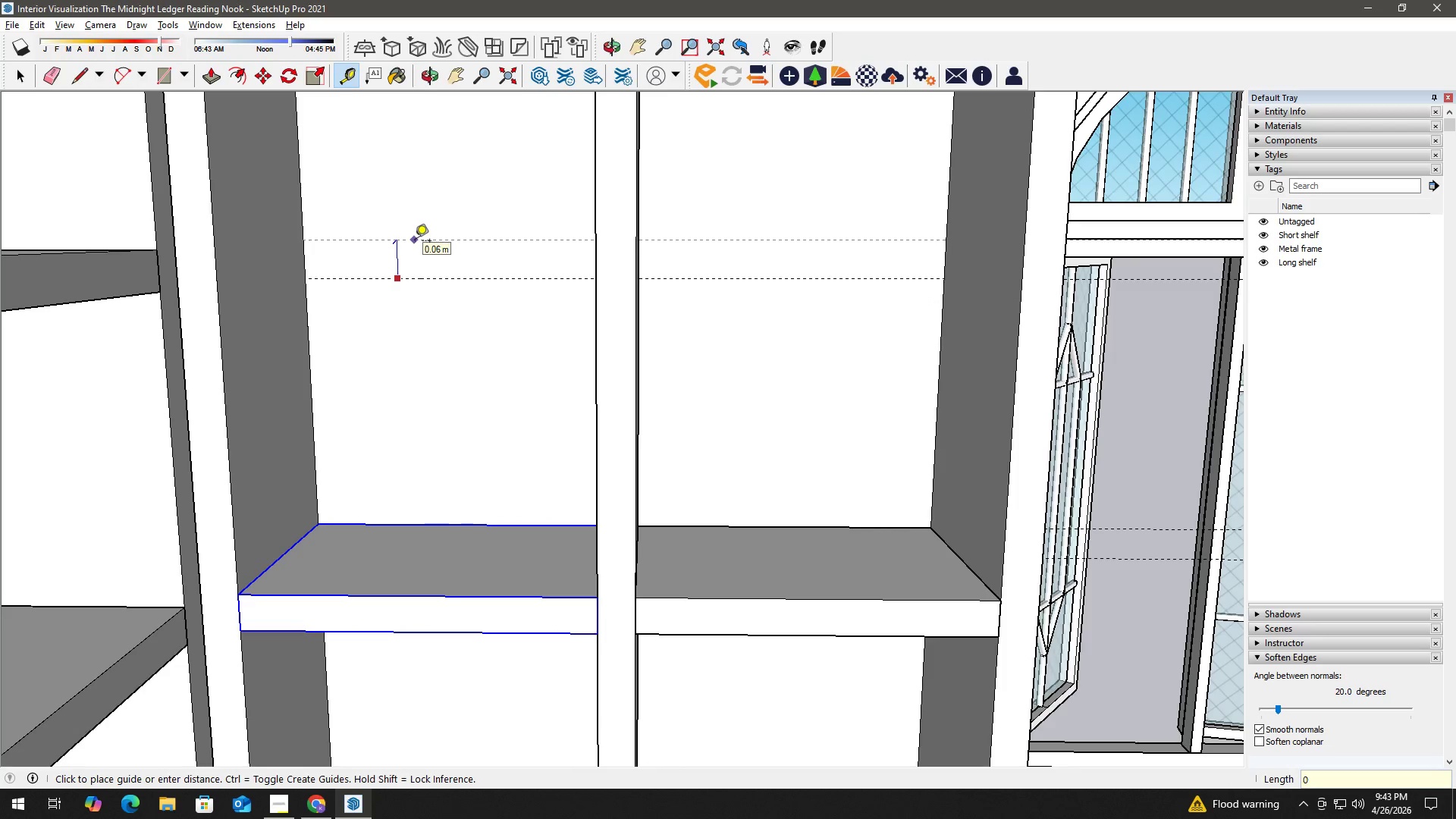 
key(NumpadDecimal)
 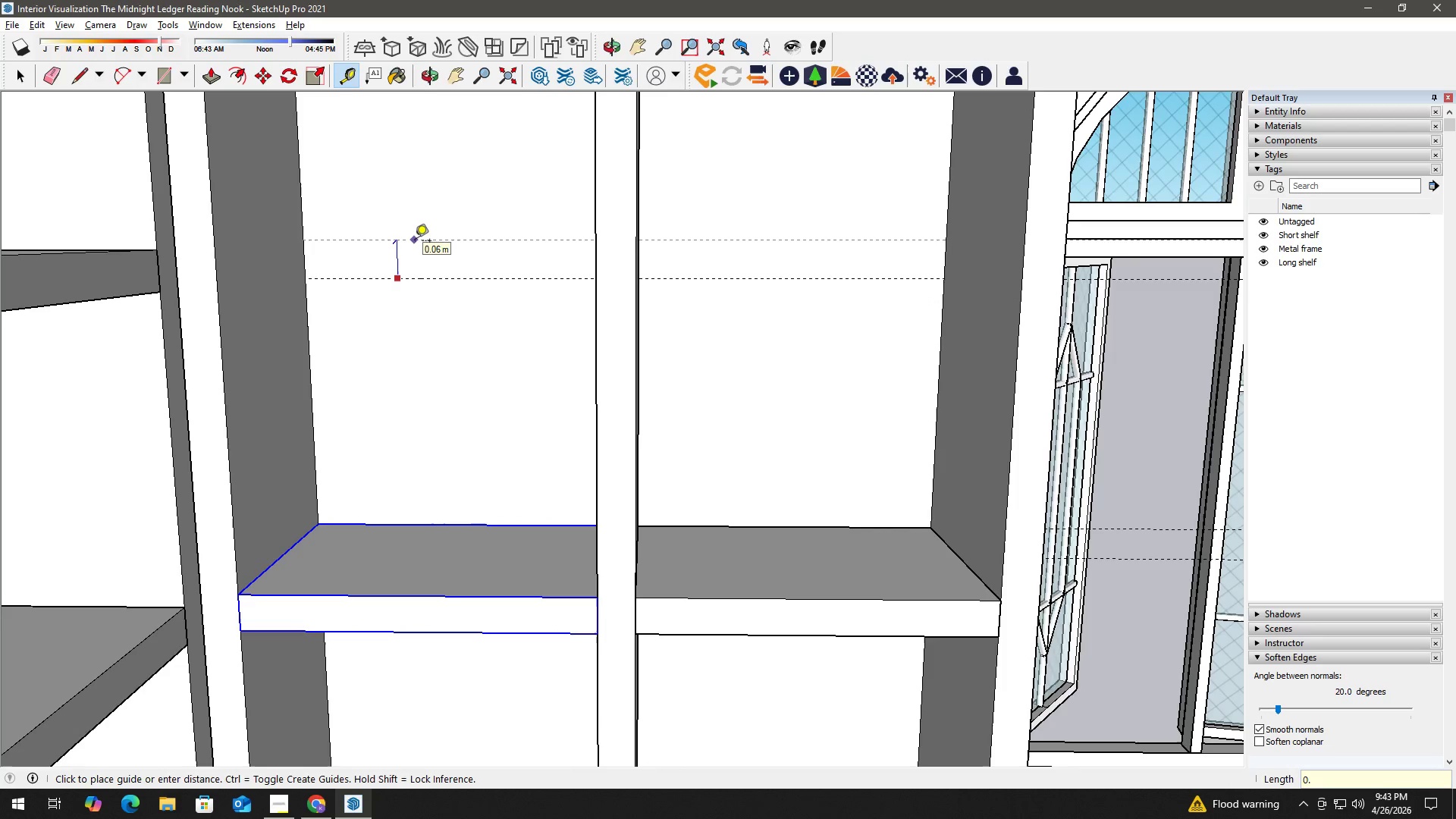 
key(Numpad0)
 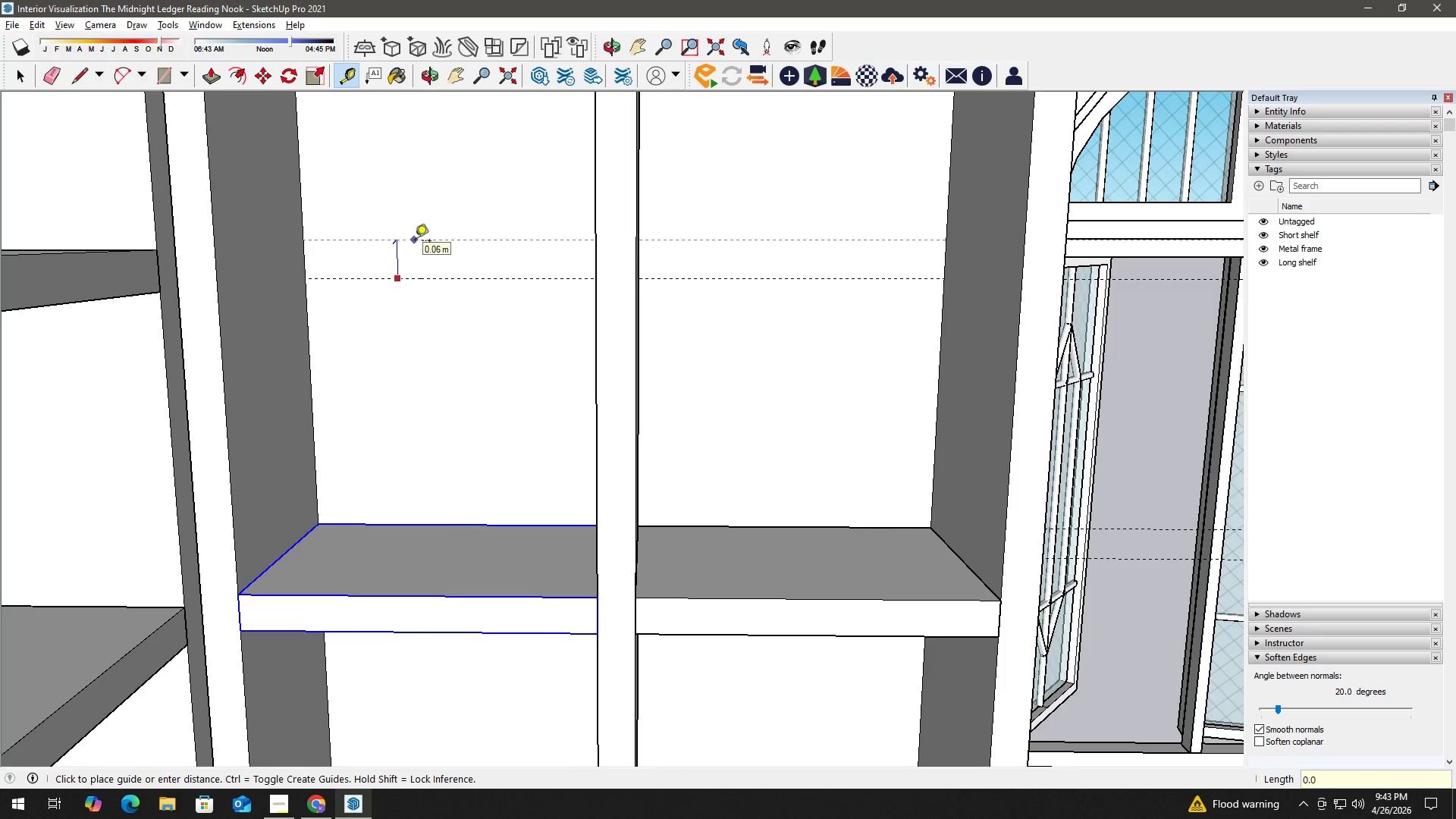 
key(Numpad5)
 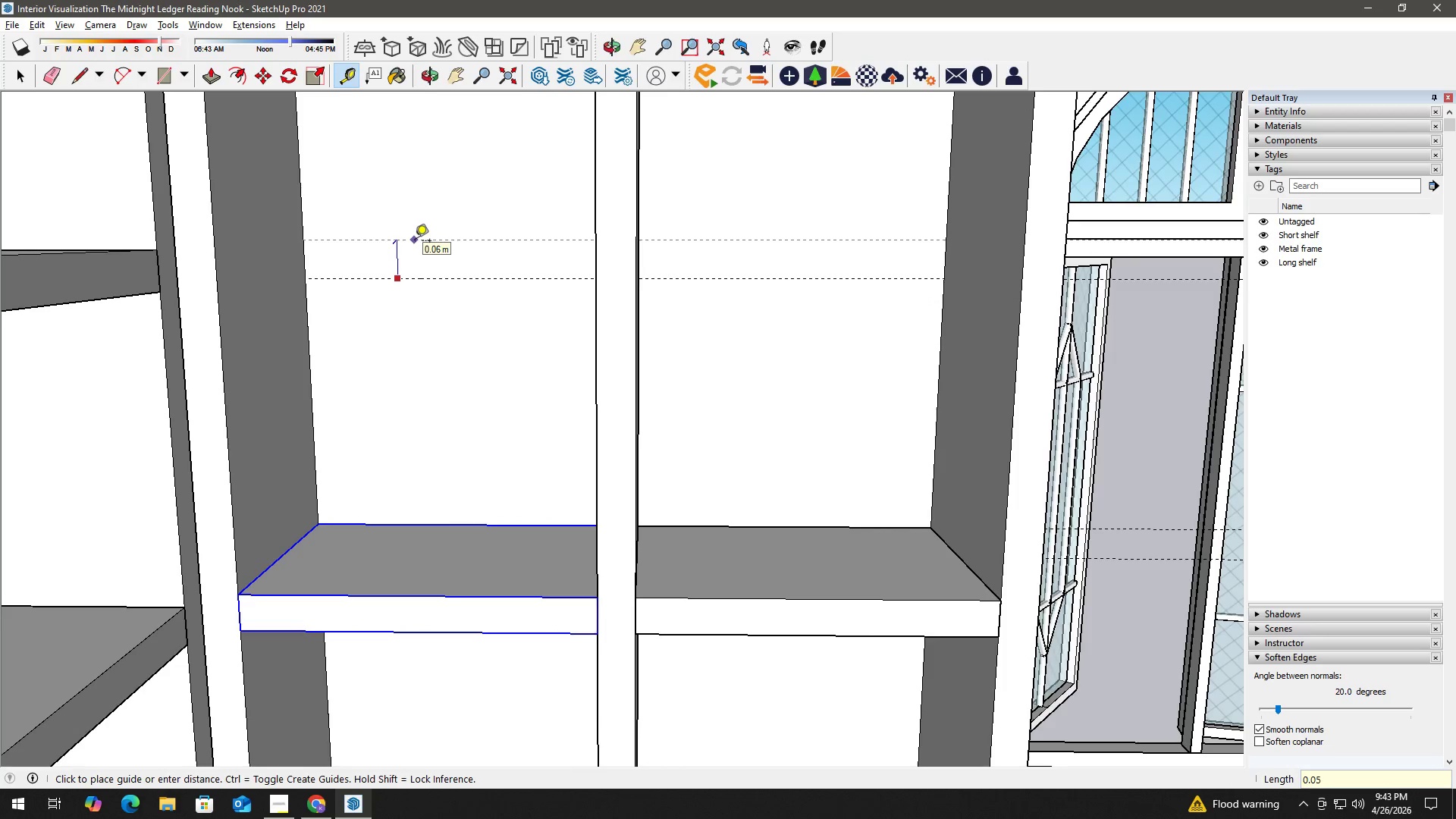 
key(NumpadEnter)
 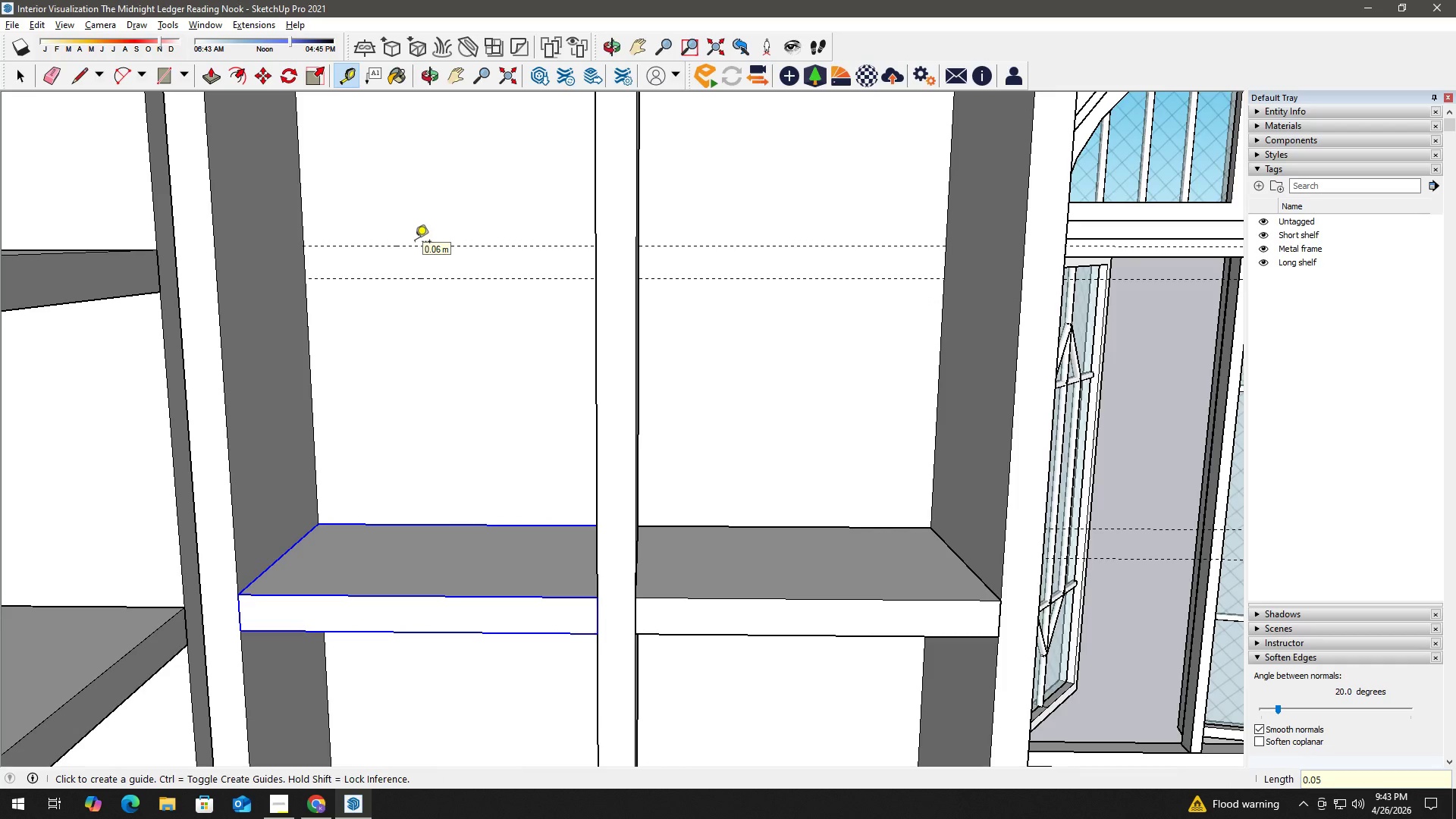 
key(Space)
 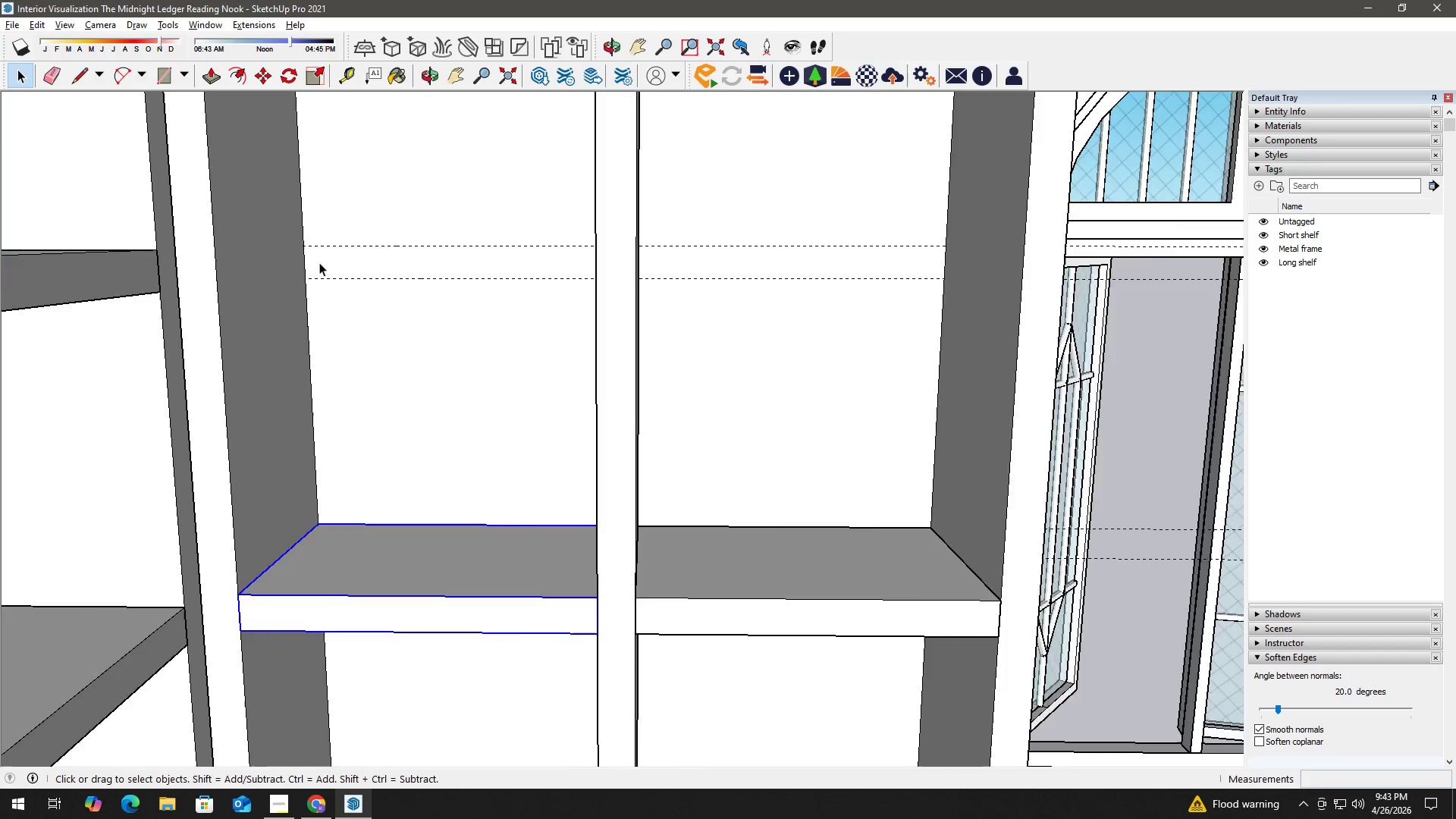 
key(R)
 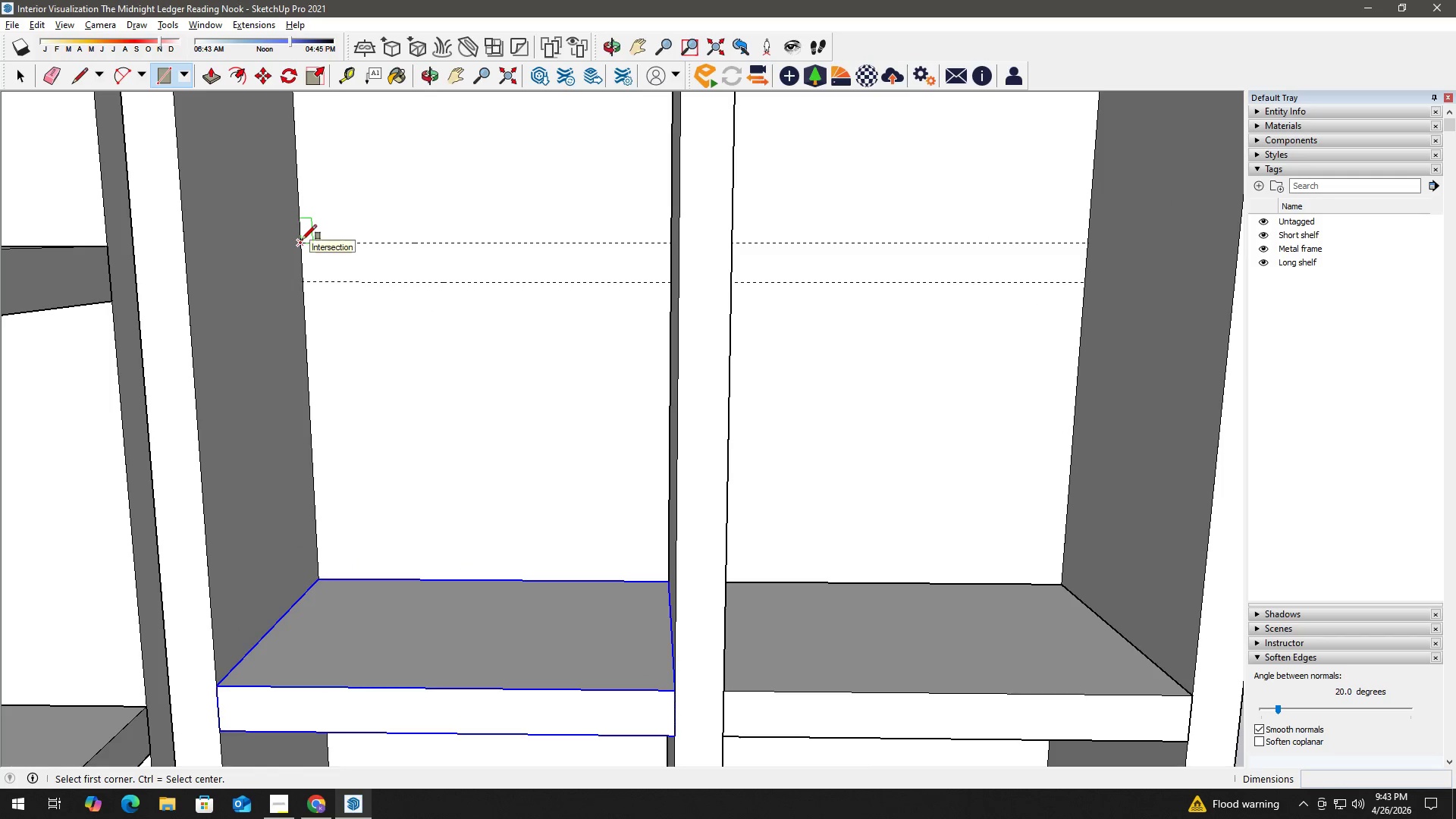 
scroll: coordinate [312, 262], scroll_direction: up, amount: 2.0
 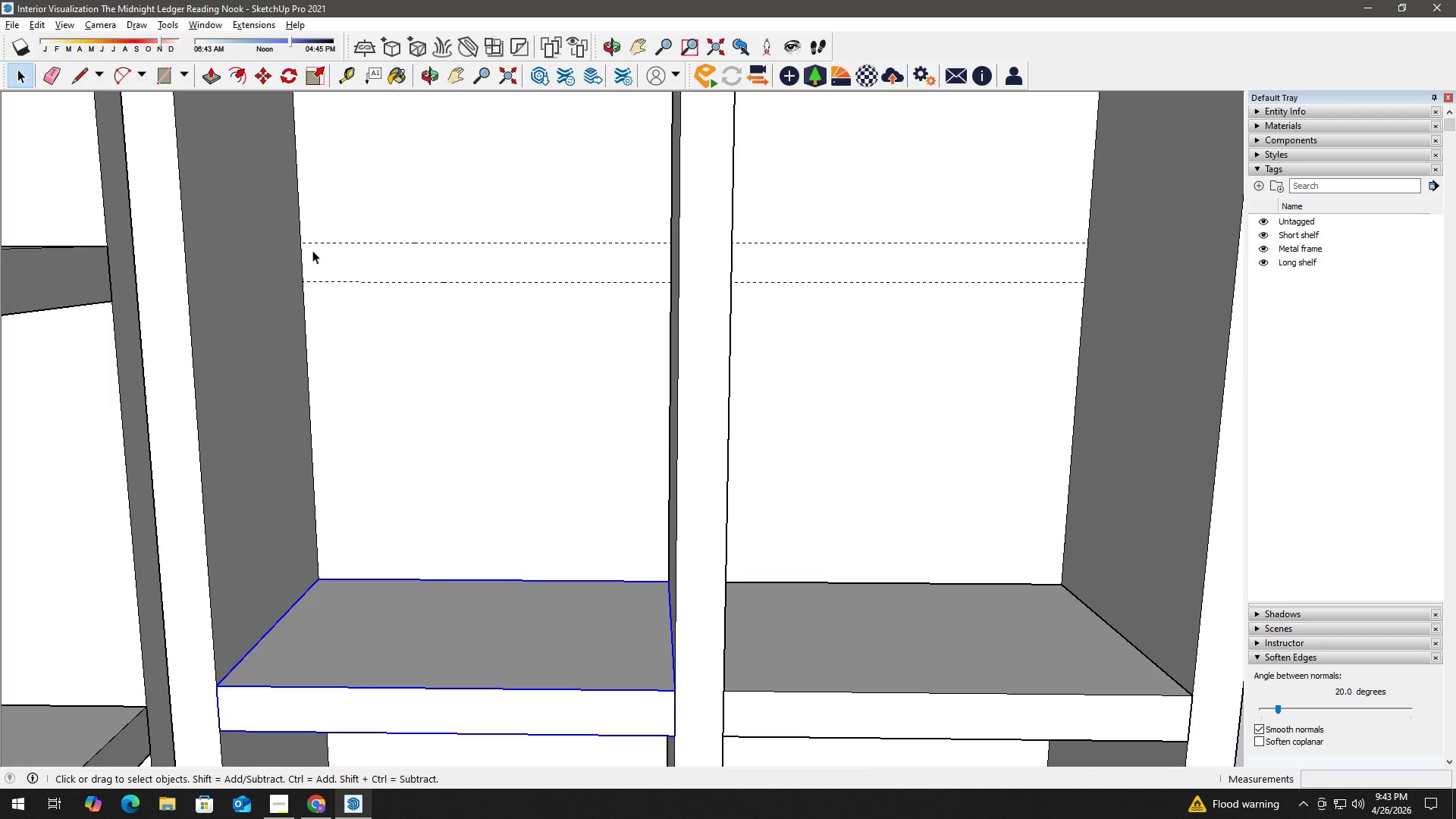 
left_click([302, 240])
 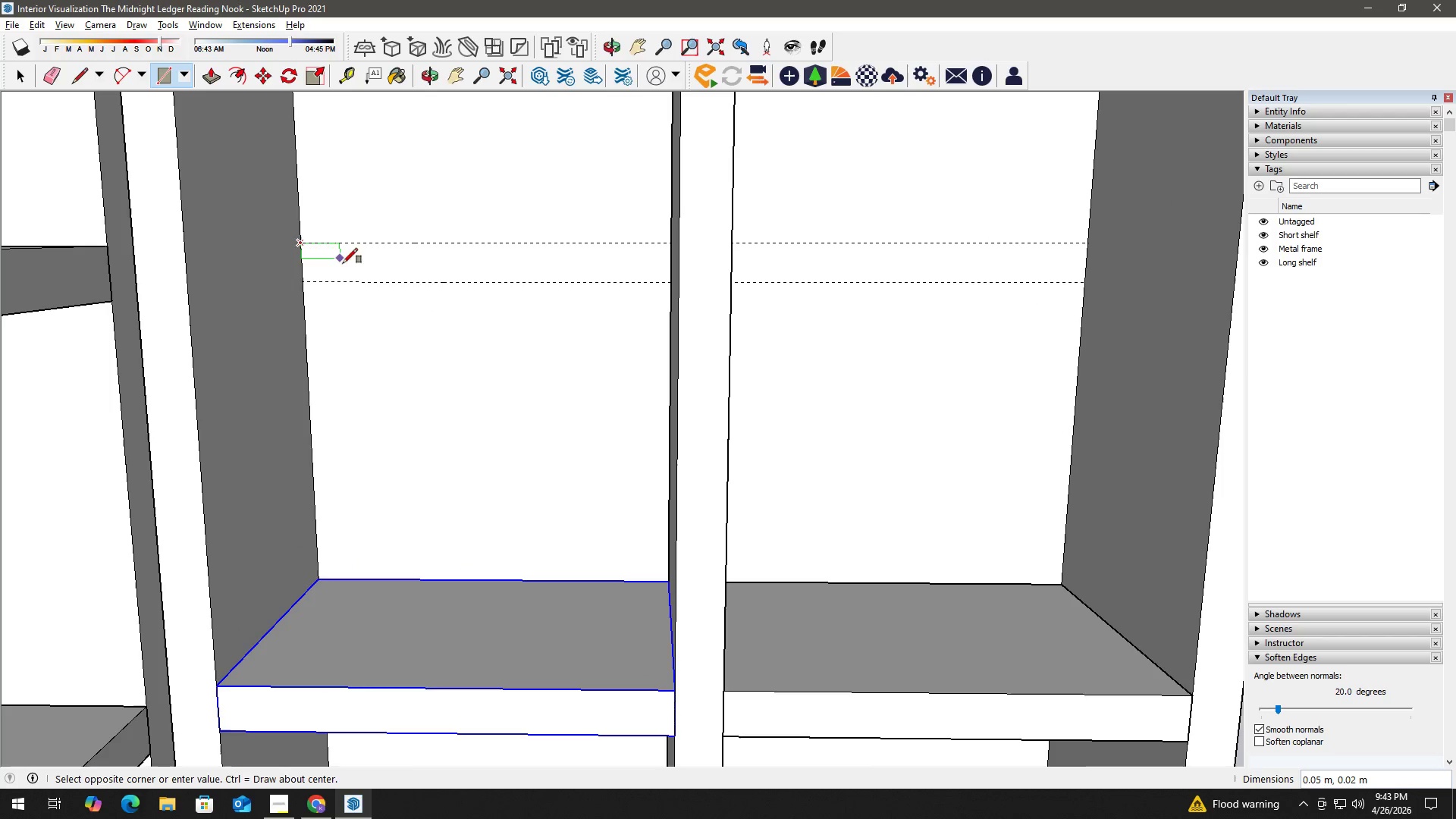 
key(Space)
 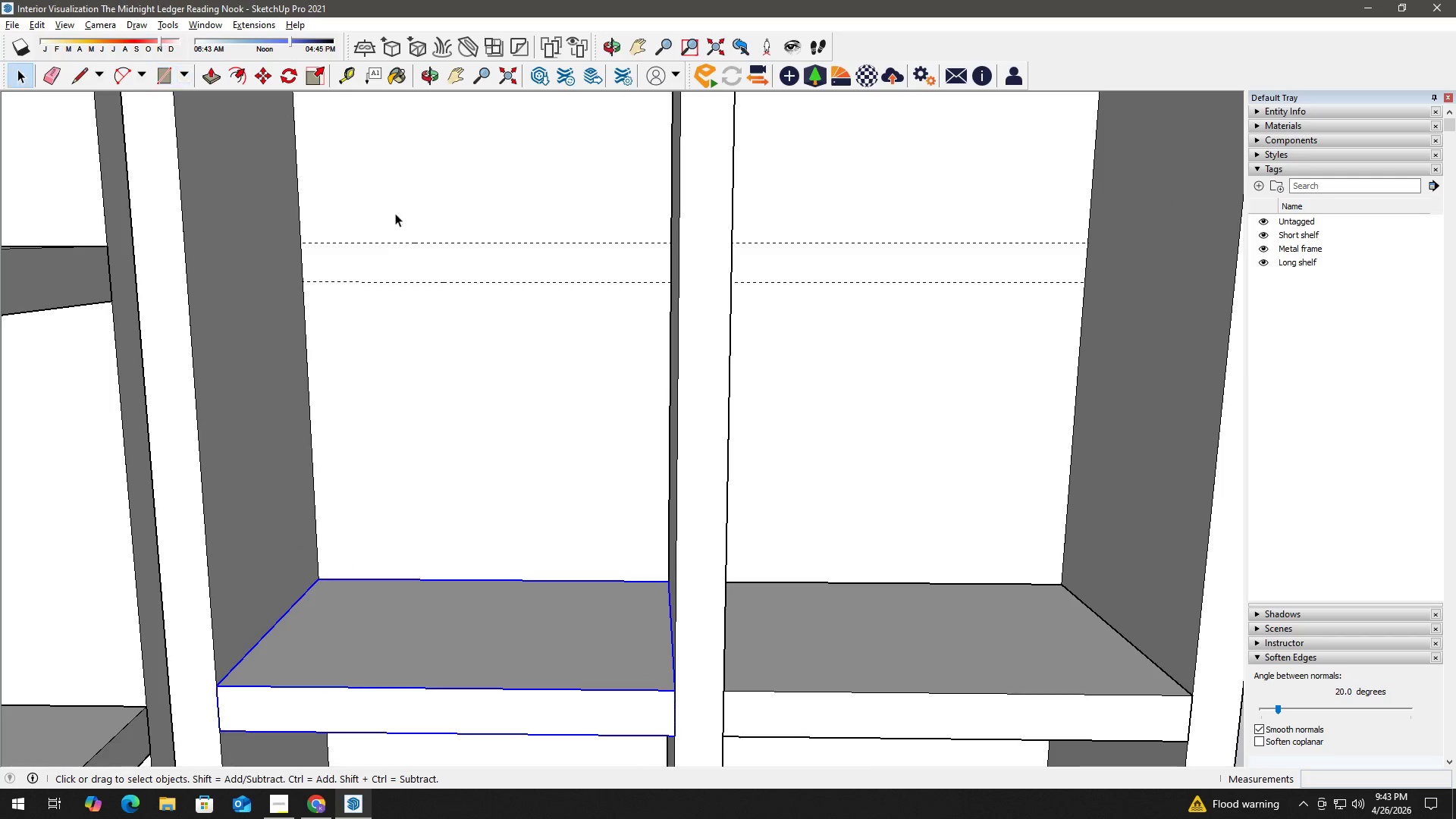 
left_click([394, 173])
 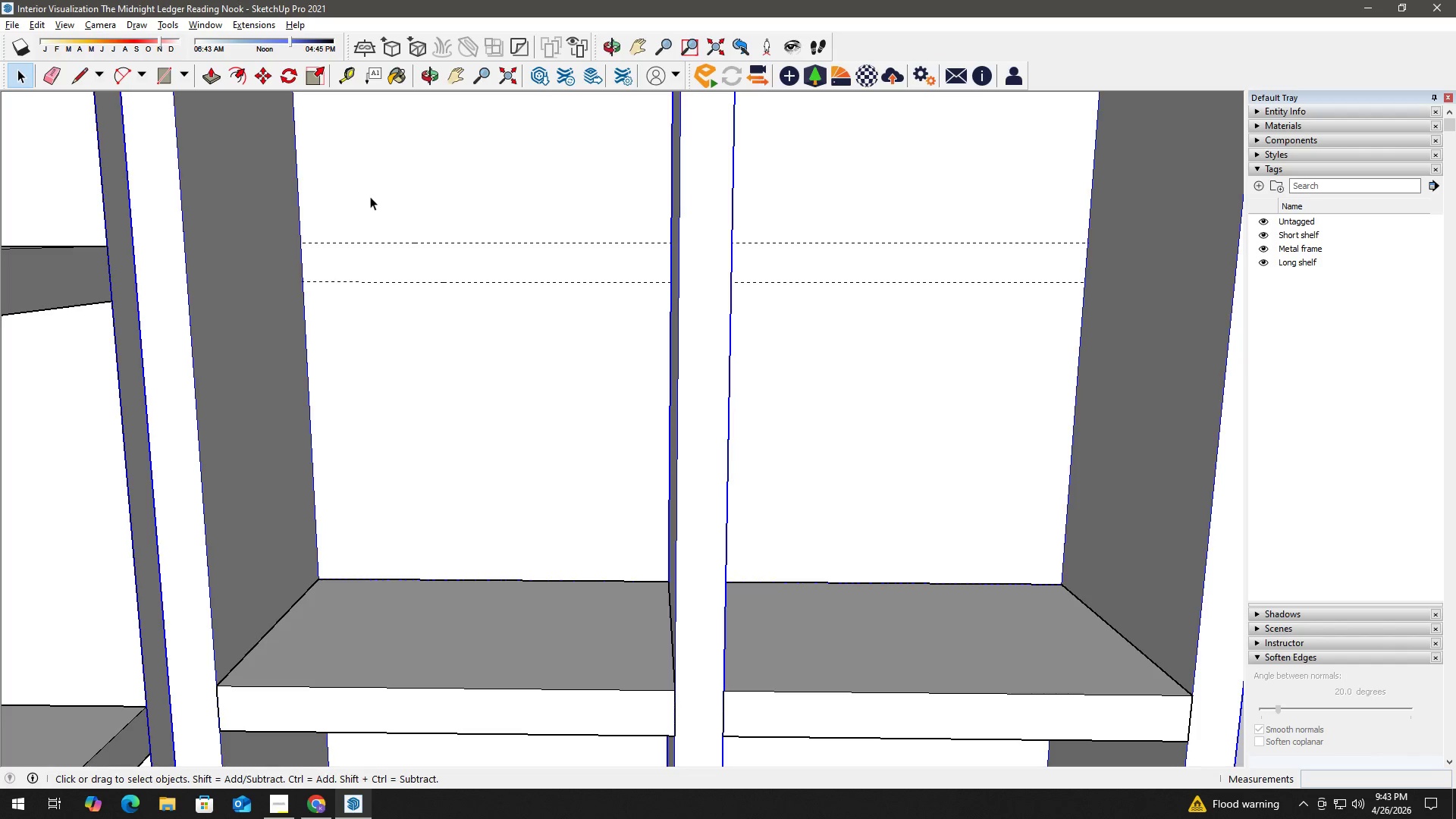 
scroll: coordinate [249, 325], scroll_direction: down, amount: 22.0
 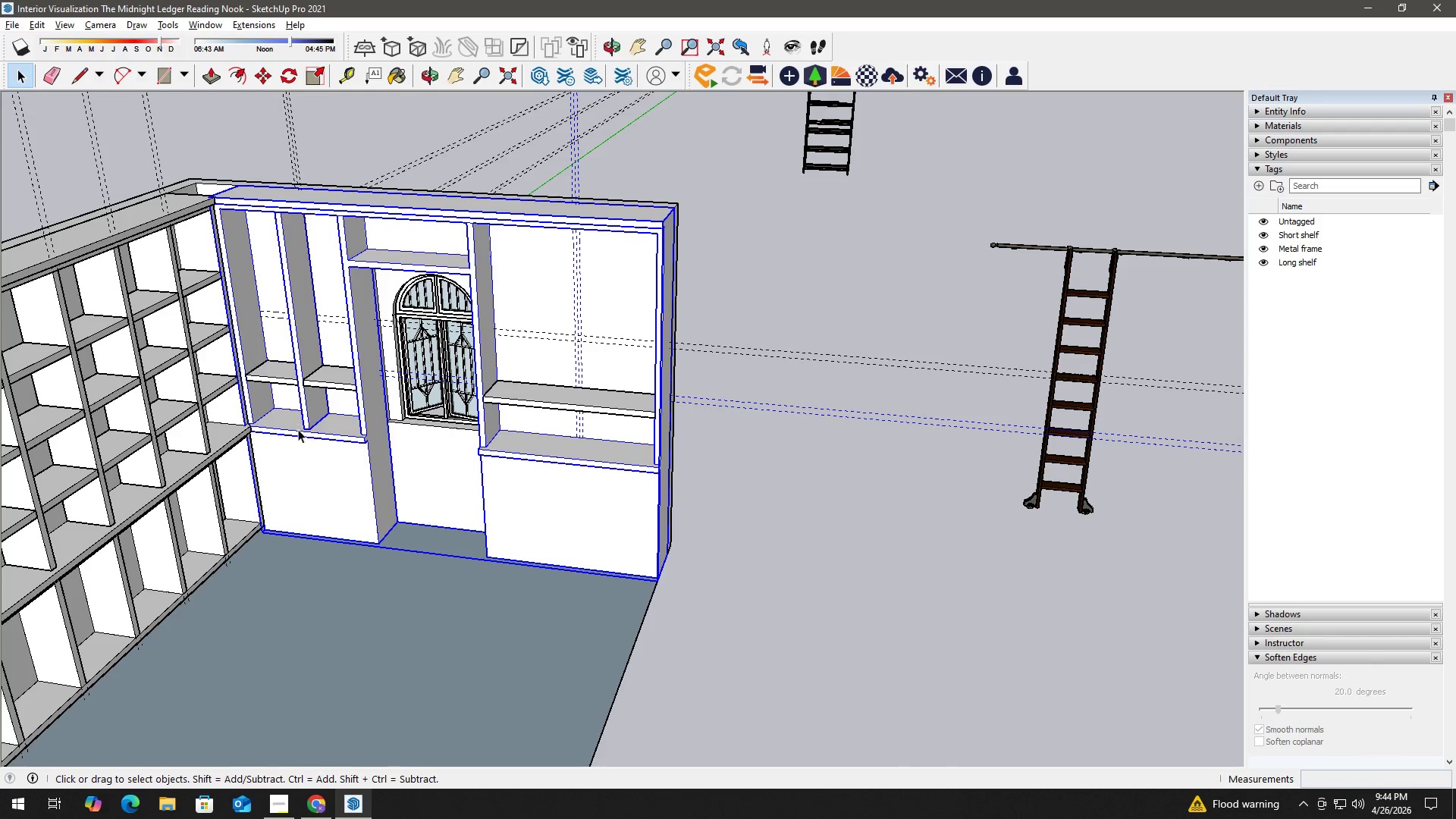 
double_click([308, 444])
 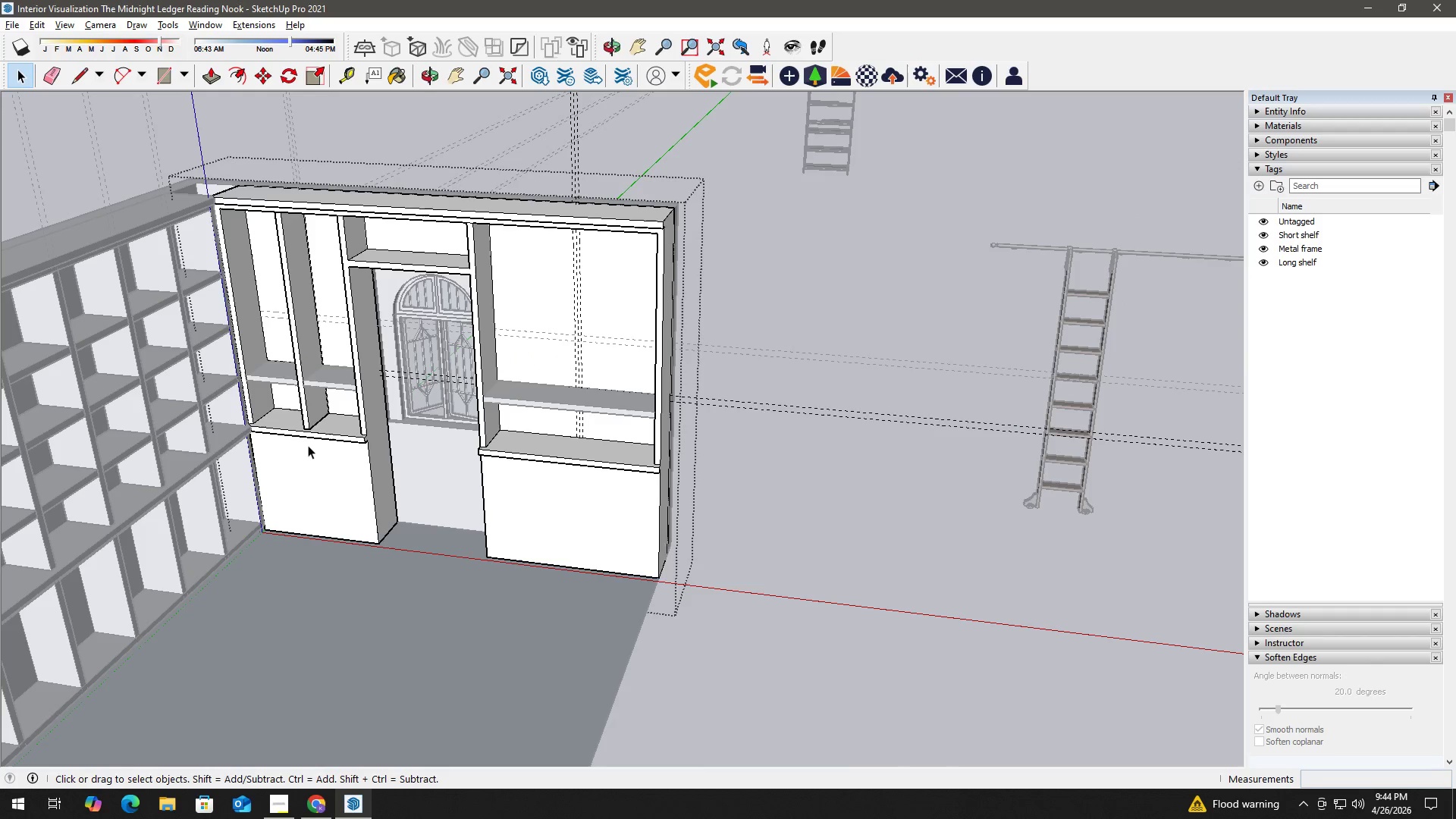 
triple_click([308, 445])
 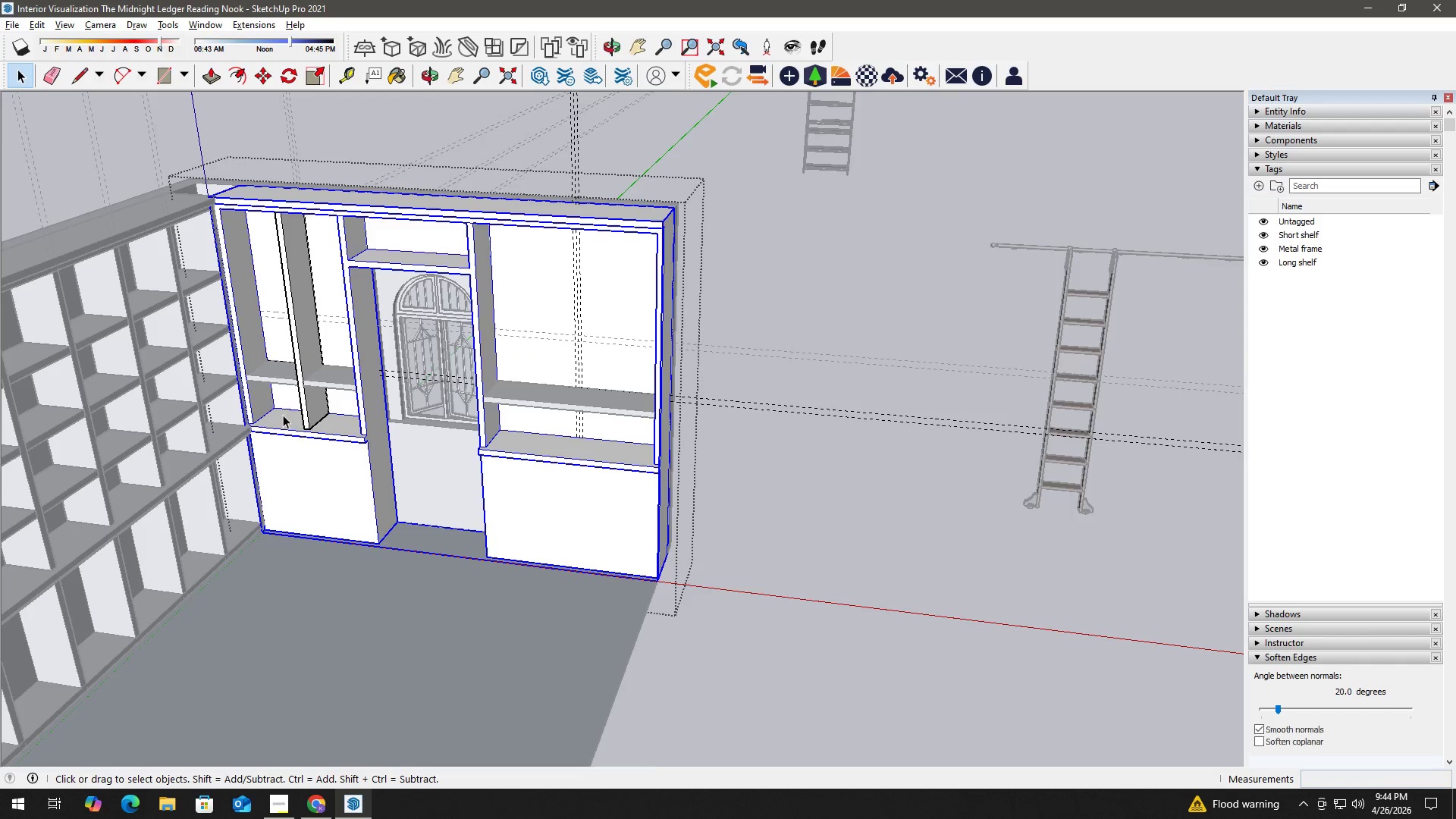 
key(Escape)
 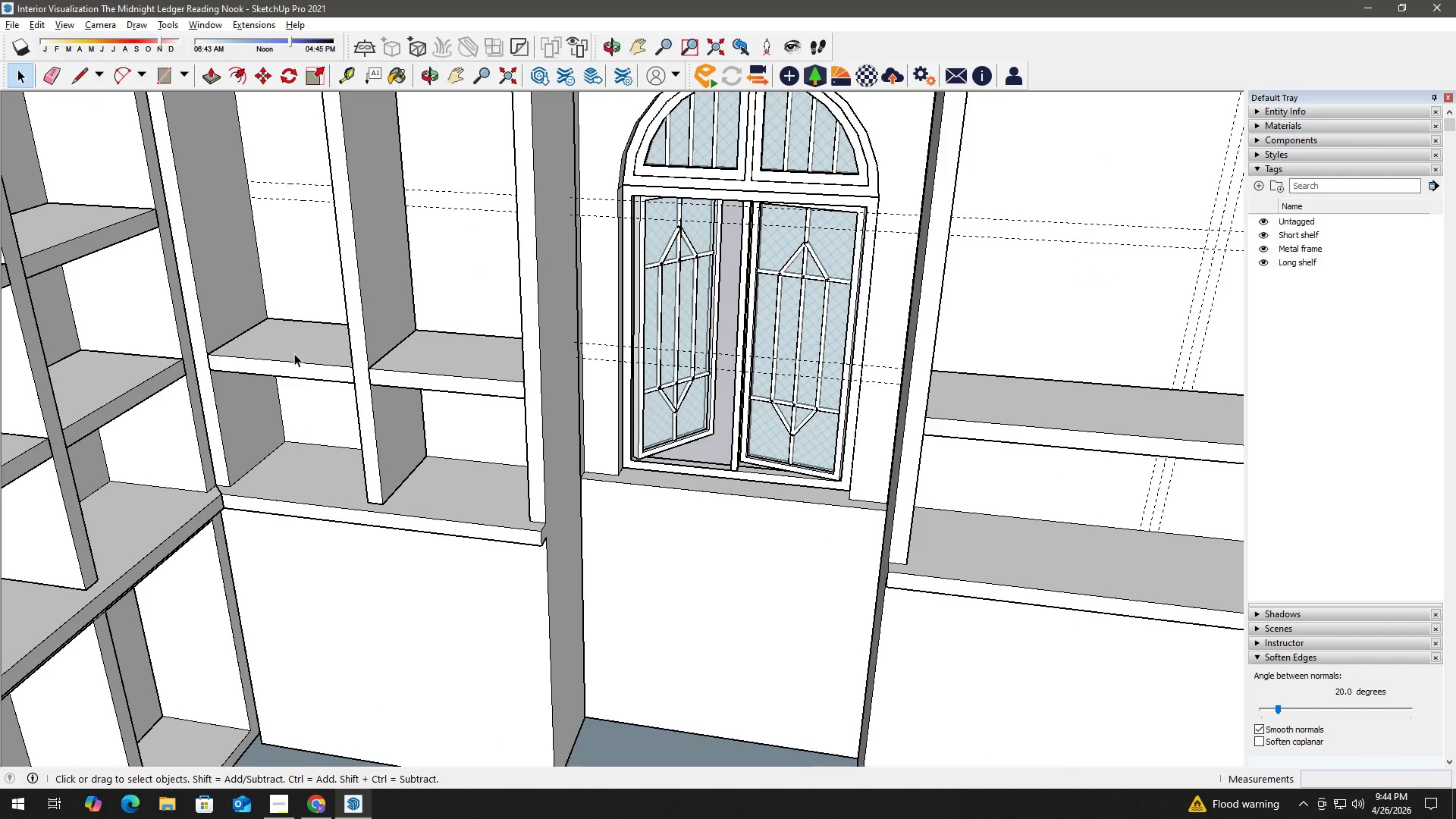 
scroll: coordinate [275, 374], scroll_direction: up, amount: 10.0
 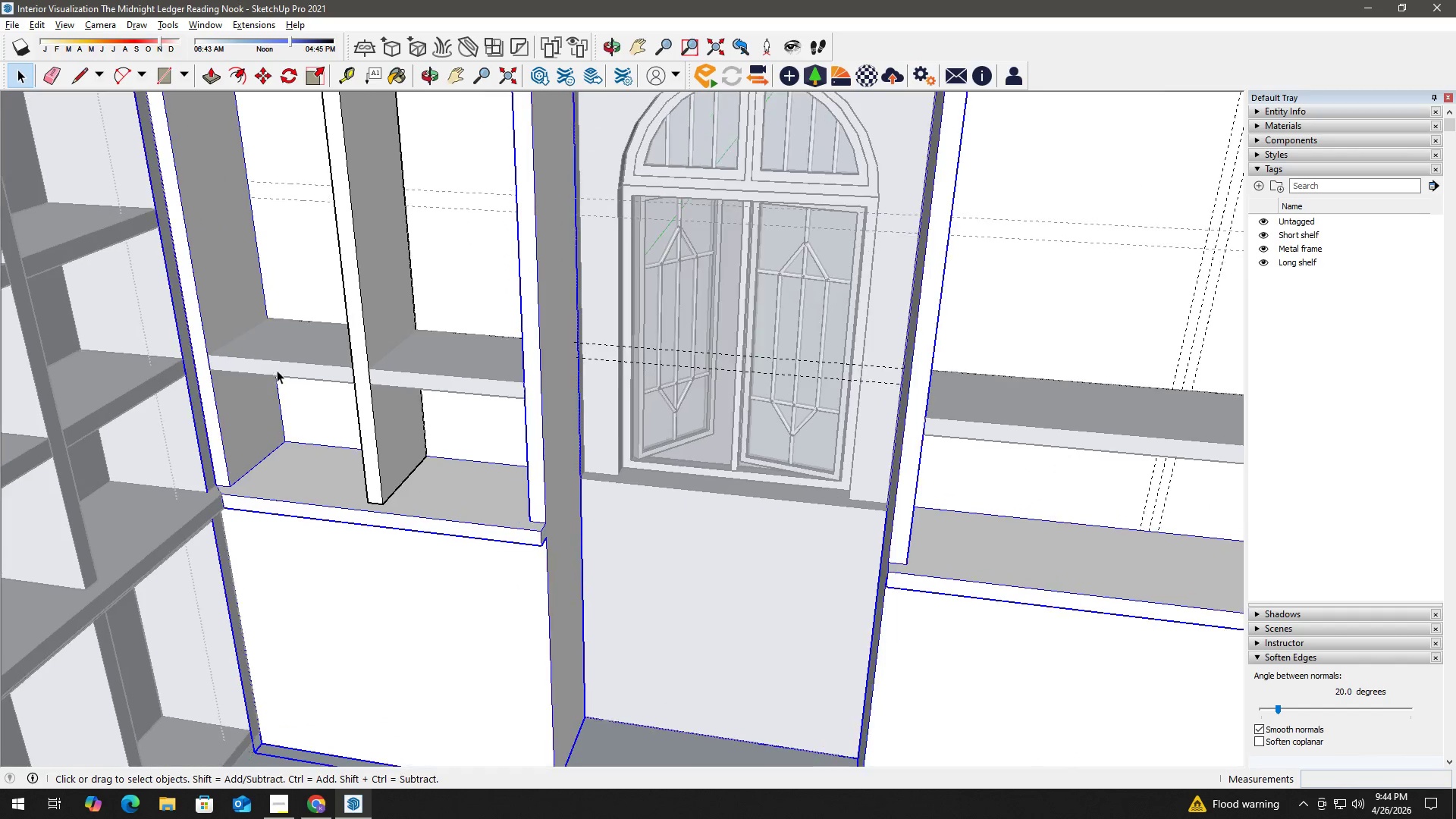 
left_click([294, 353])
 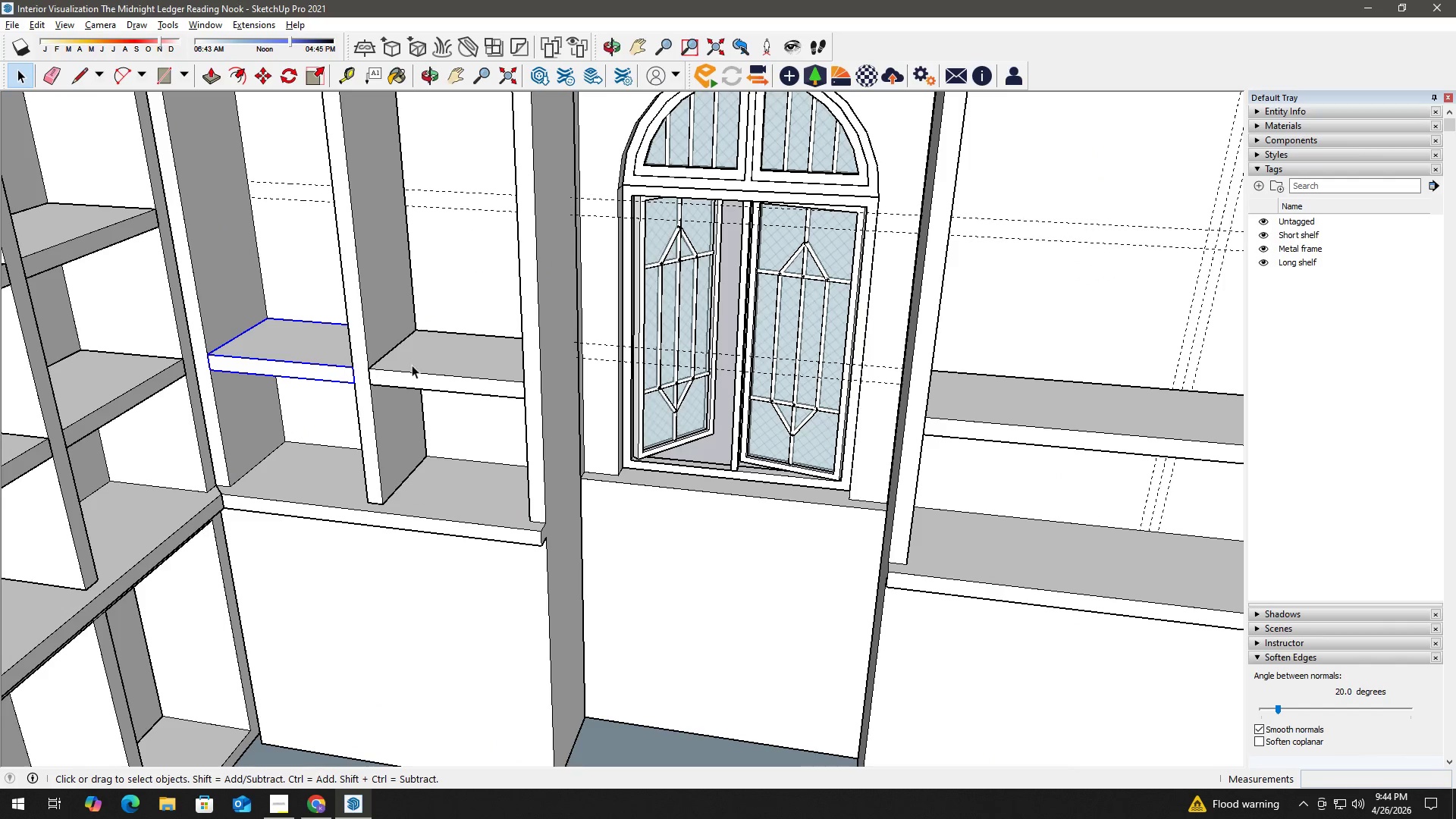 
hold_key(key=ControlLeft, duration=0.44)
double_click([419, 365])
 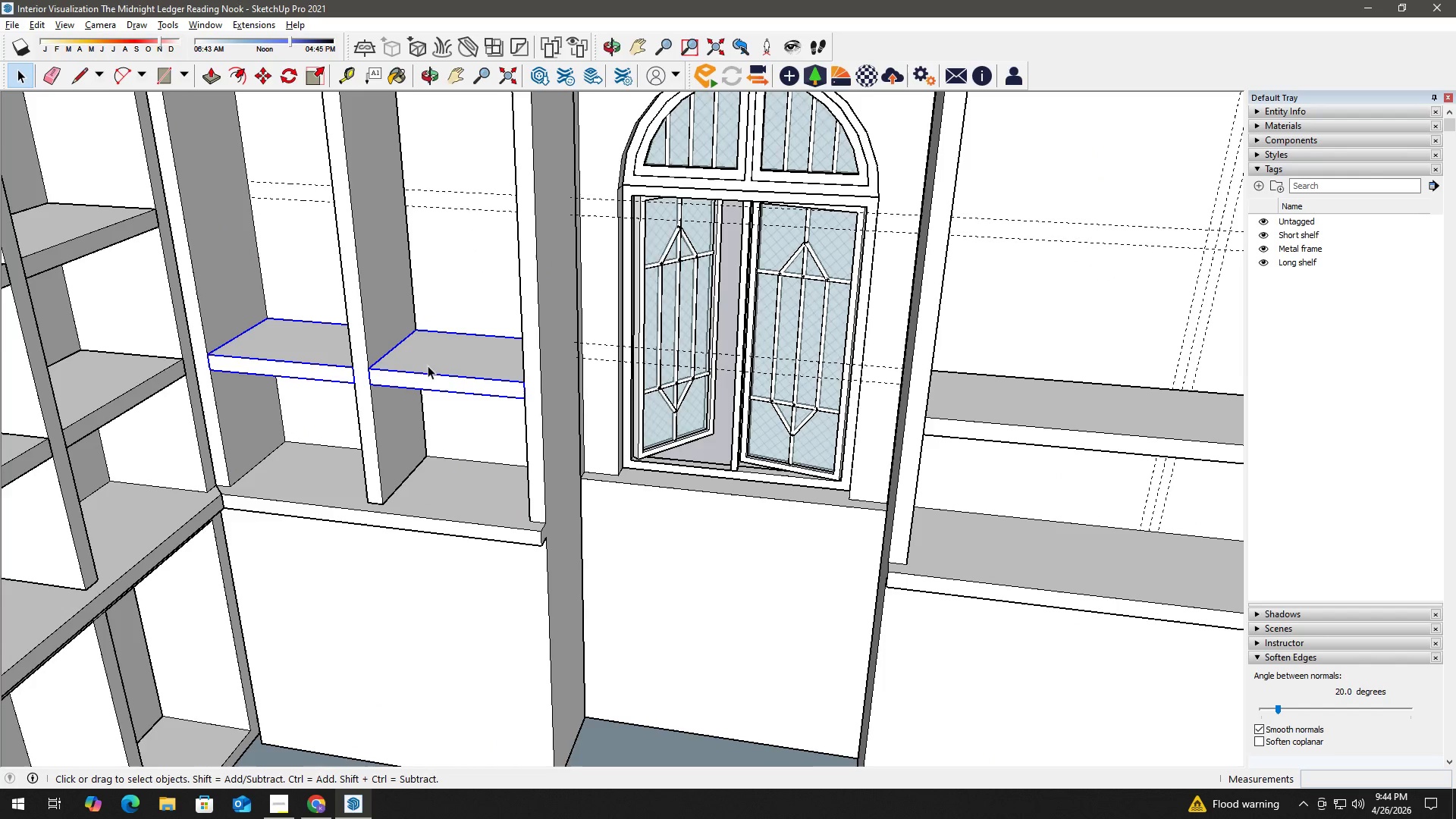 
scroll: coordinate [453, 363], scroll_direction: down, amount: 3.0
 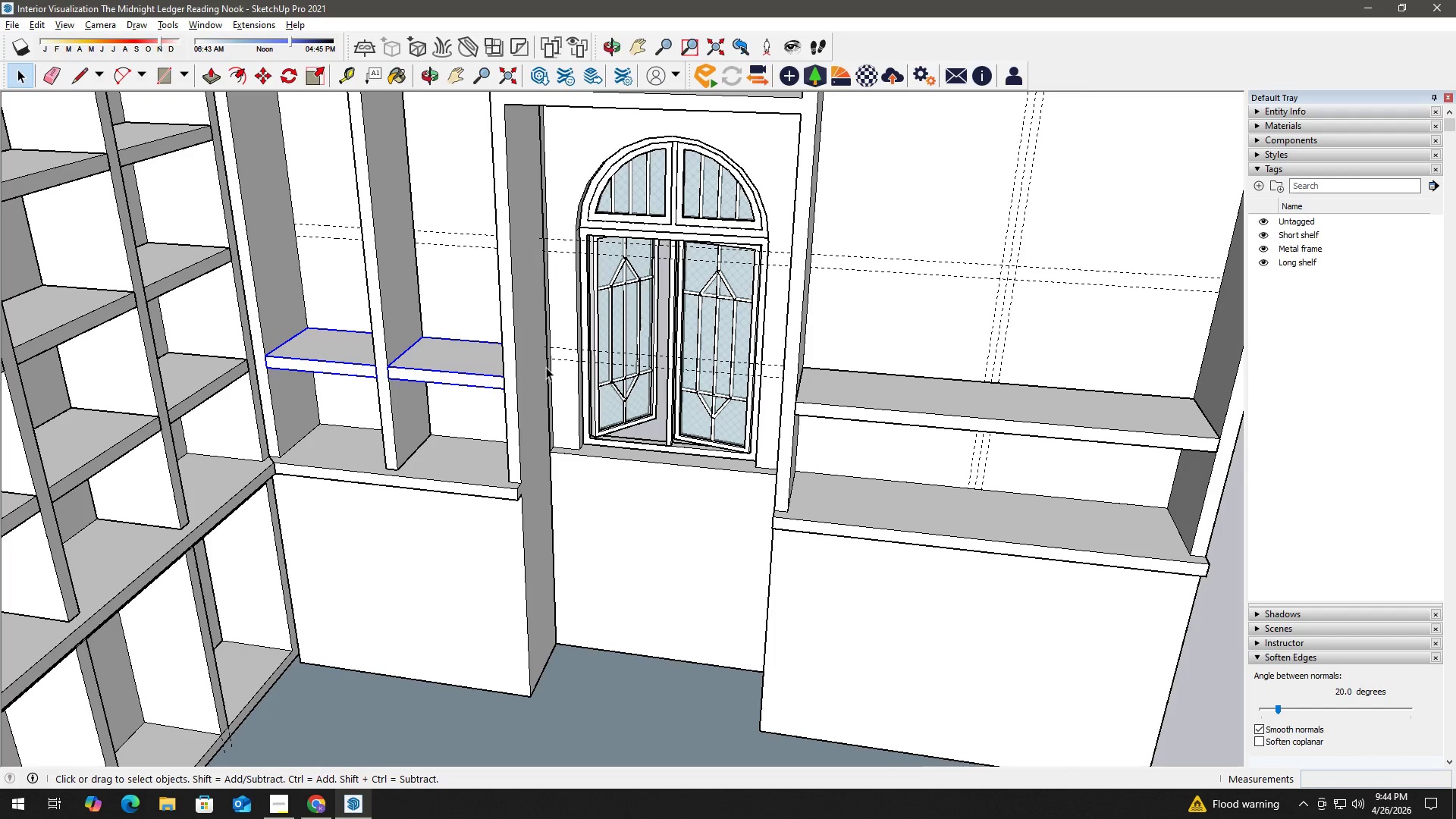 
key(Delete)
 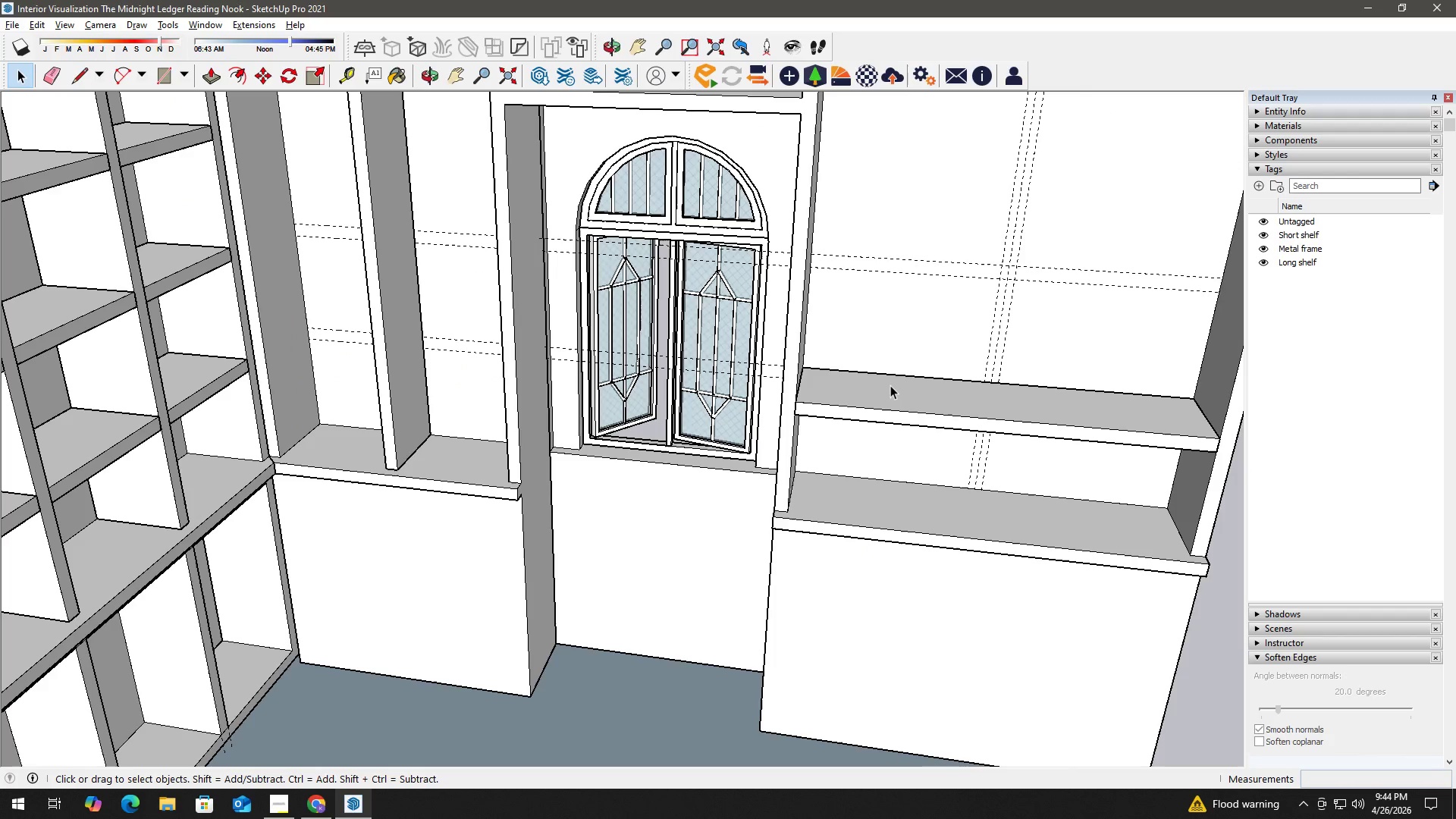 
left_click([890, 385])
 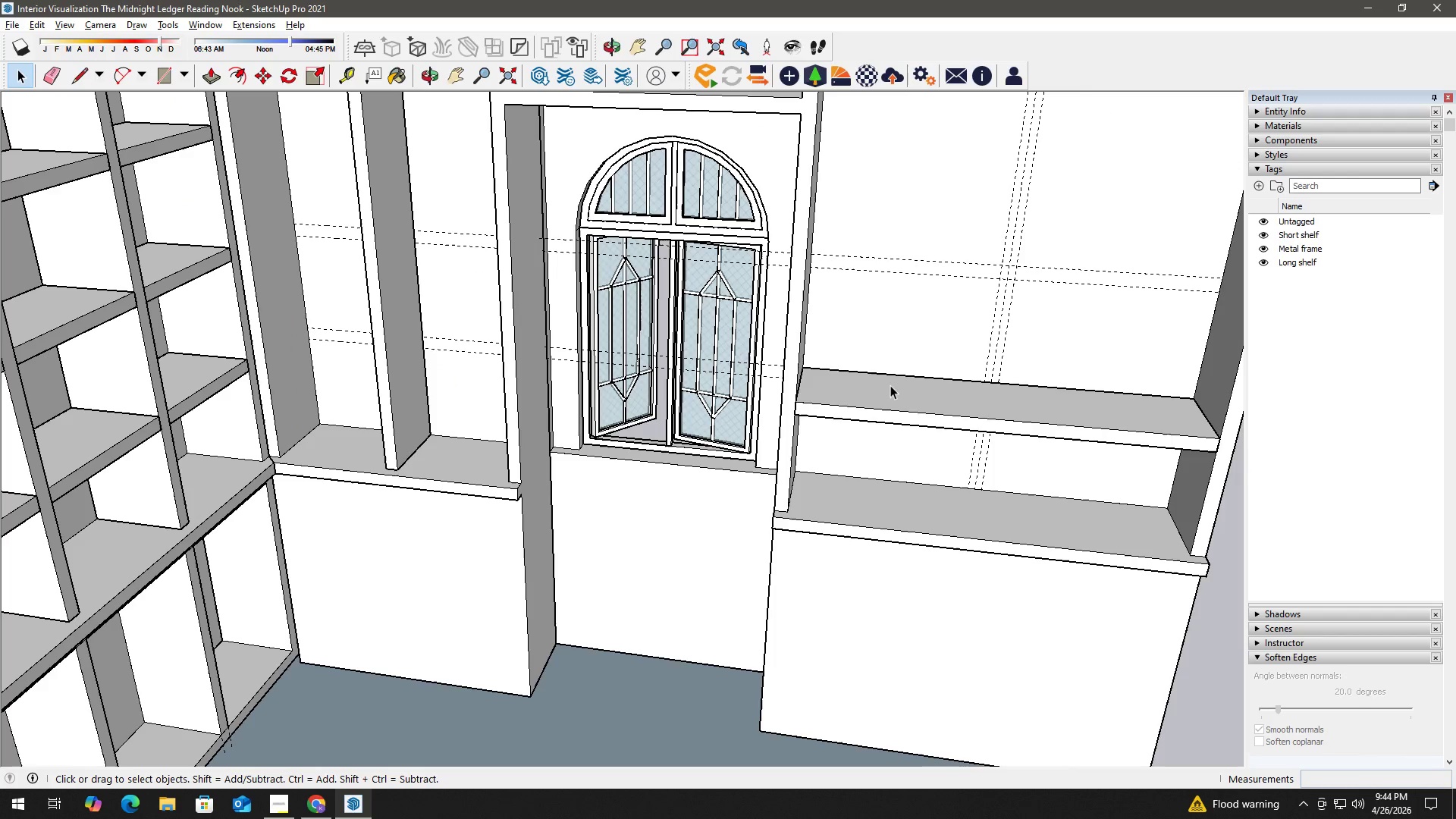 
key(Delete)
 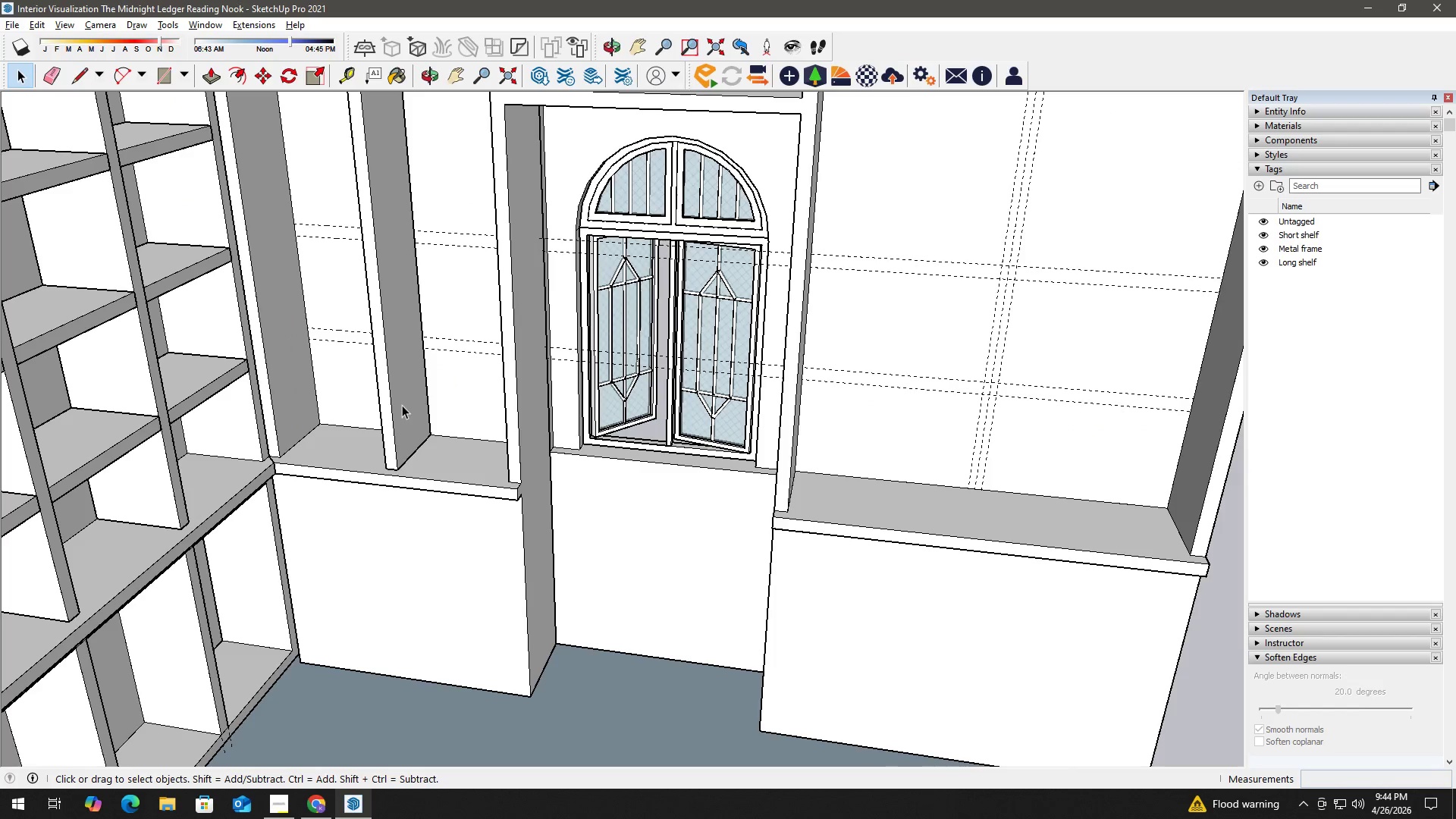 
key(Space)
 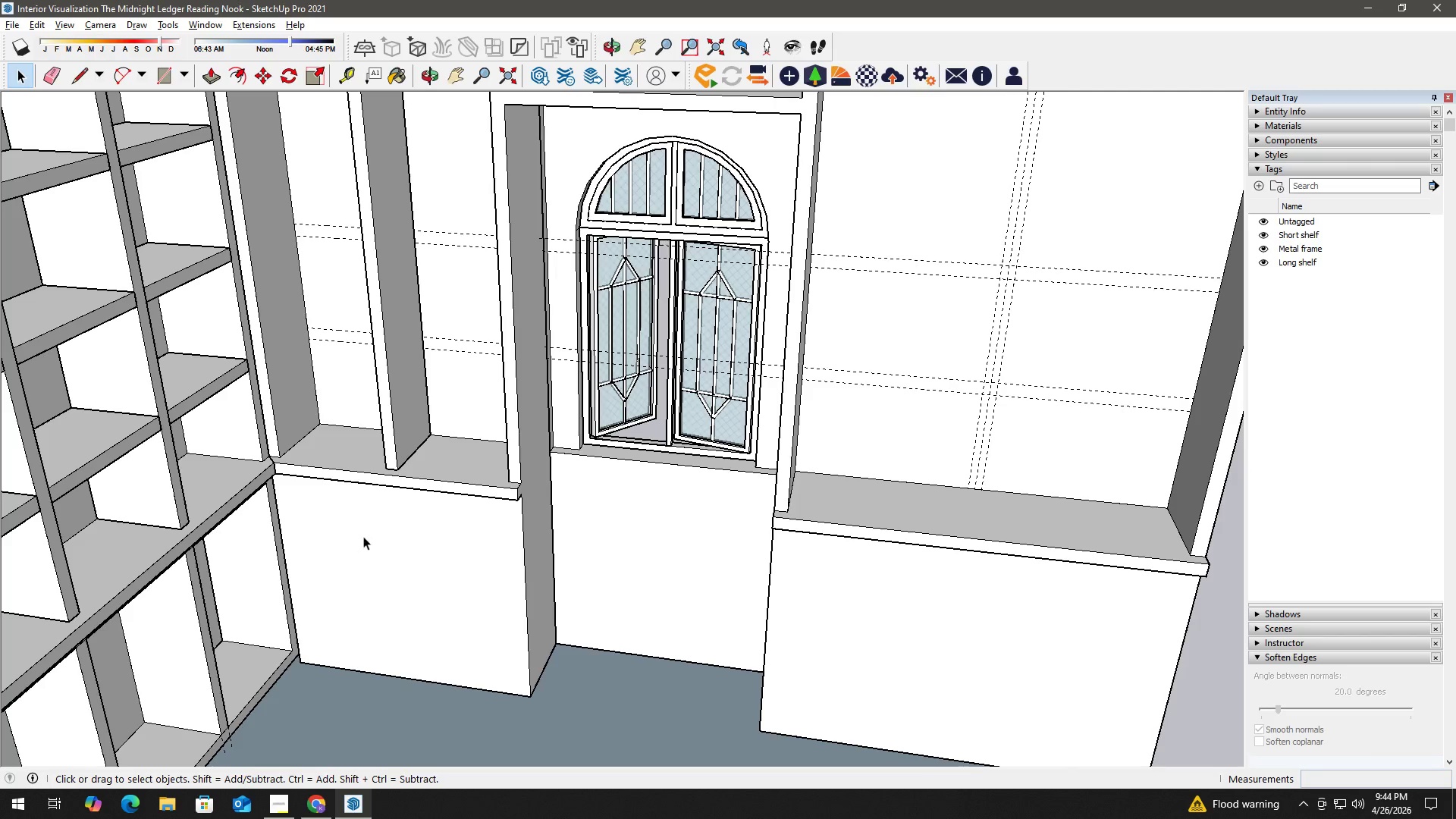 
left_click([363, 537])
 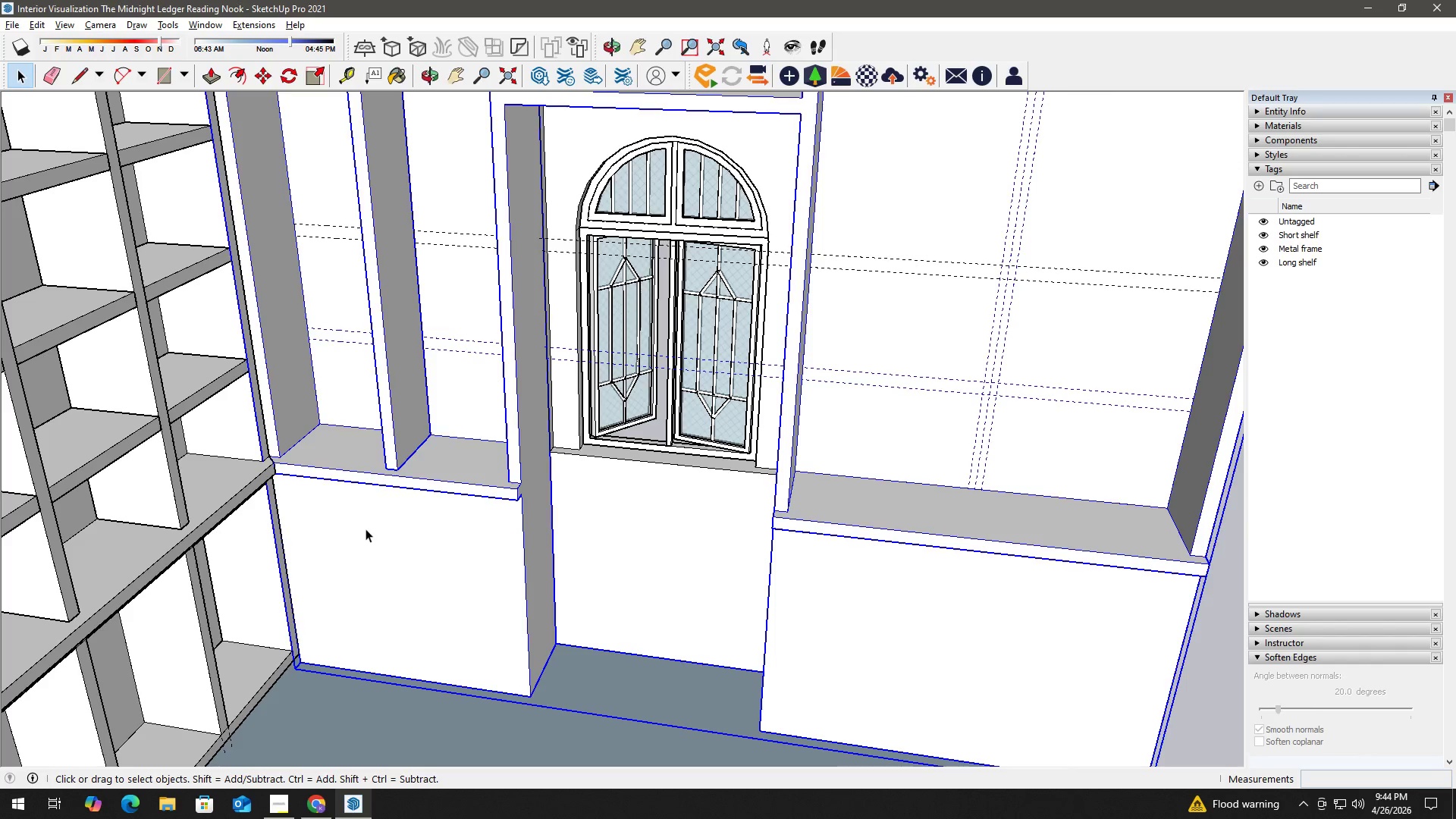 
double_click([366, 529])
 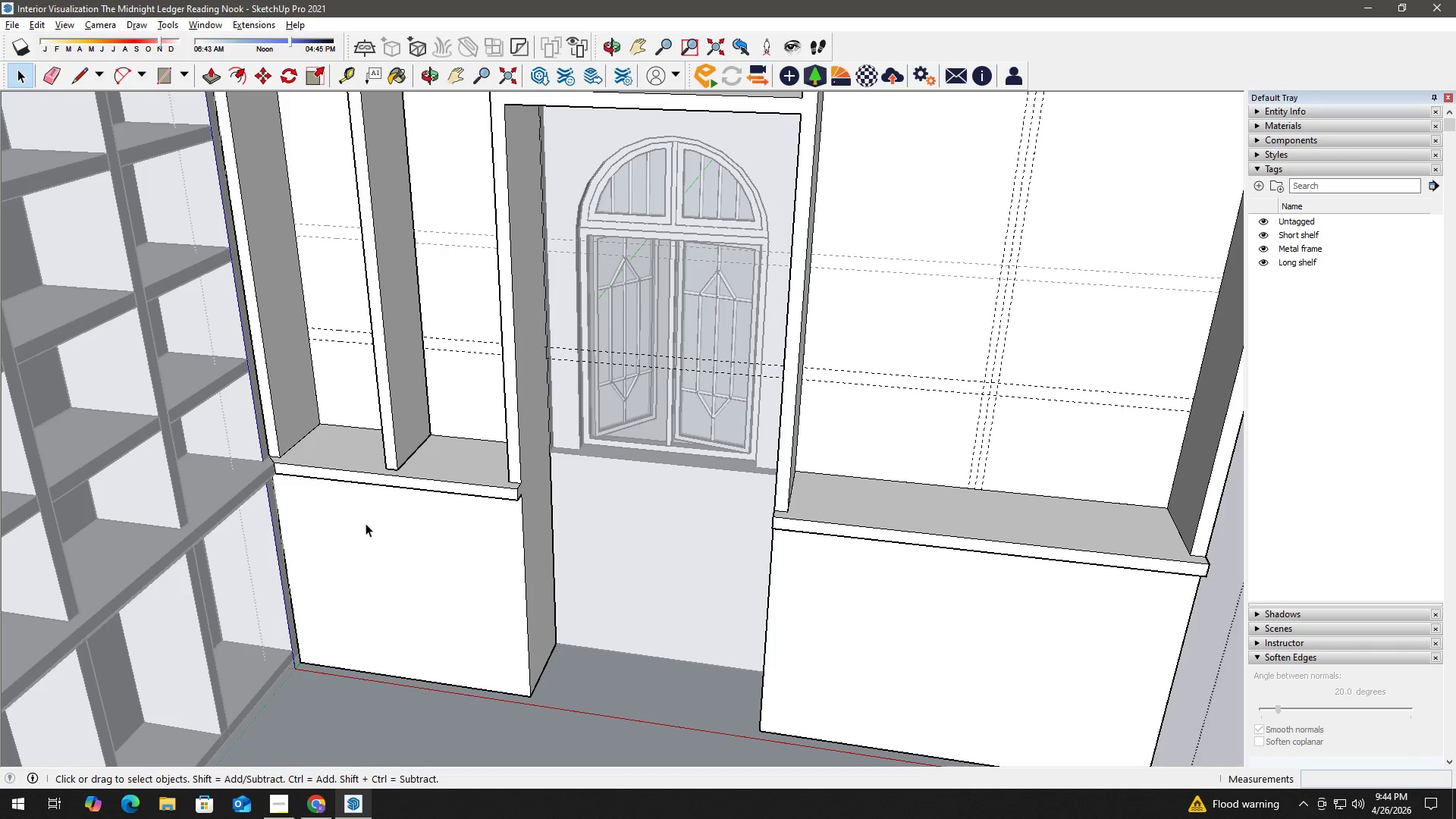 
triple_click([366, 522])
 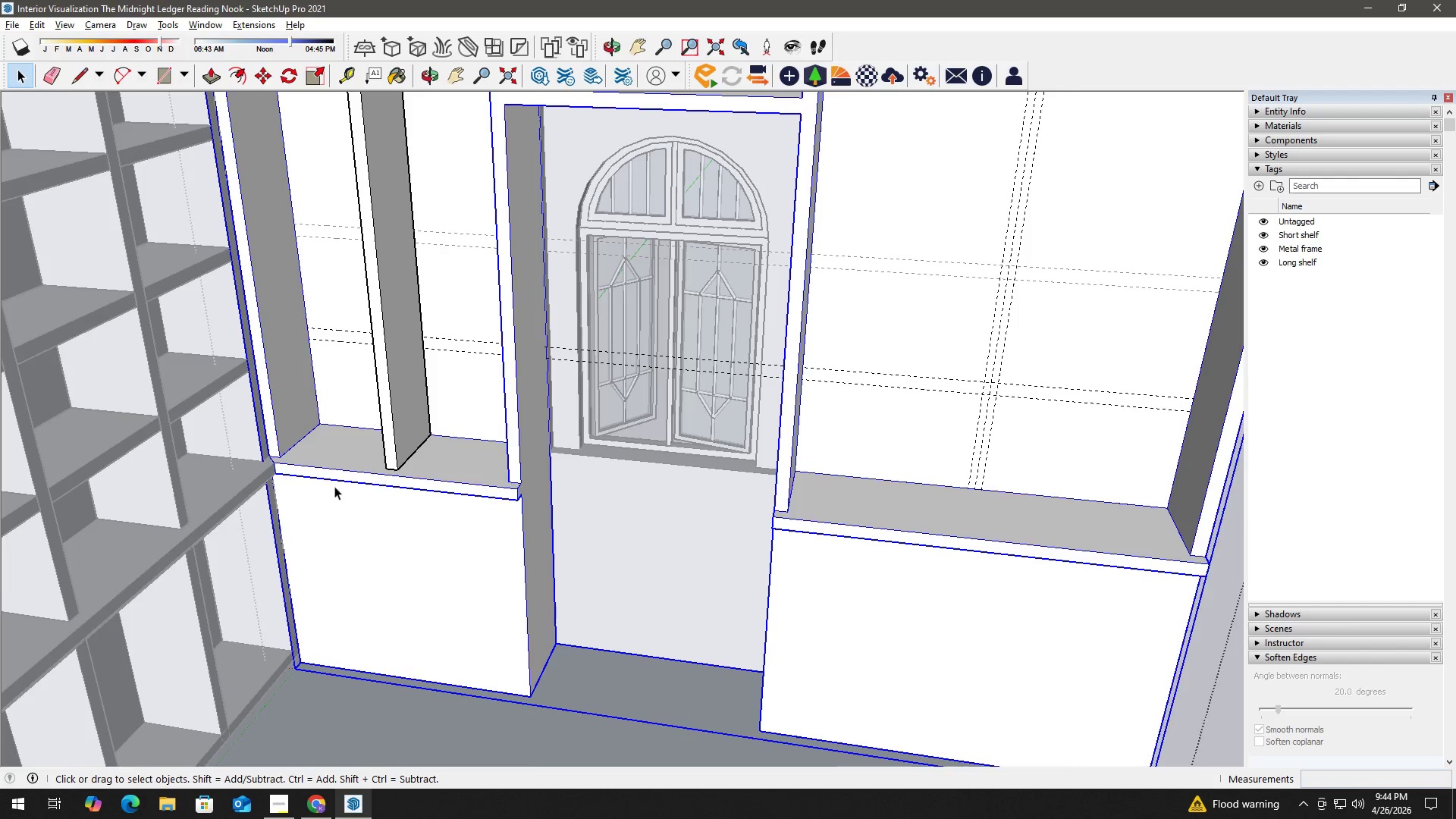 
key(R)
 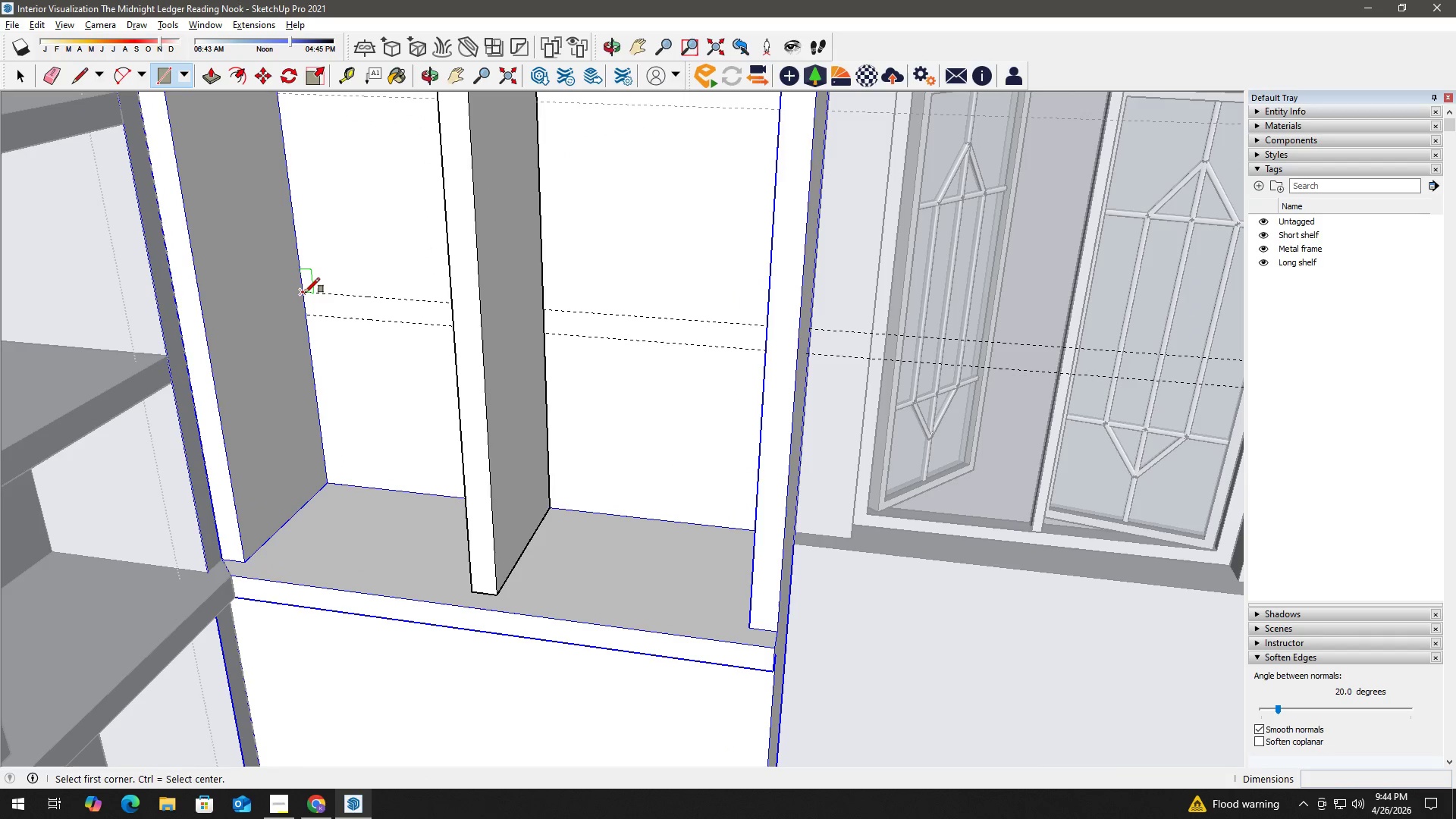 
scroll: coordinate [320, 330], scroll_direction: up, amount: 7.0
 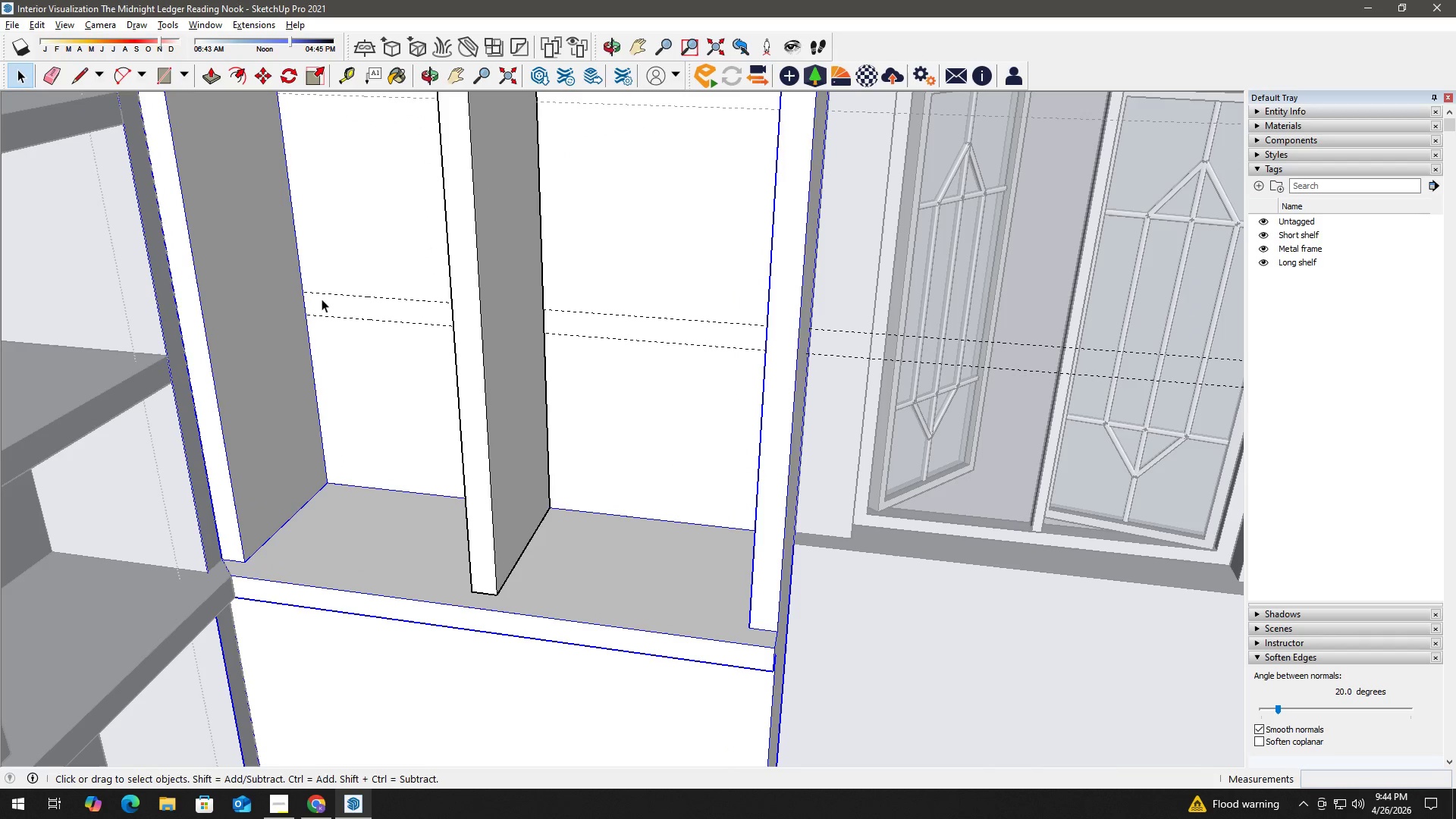 
left_click([306, 292])
 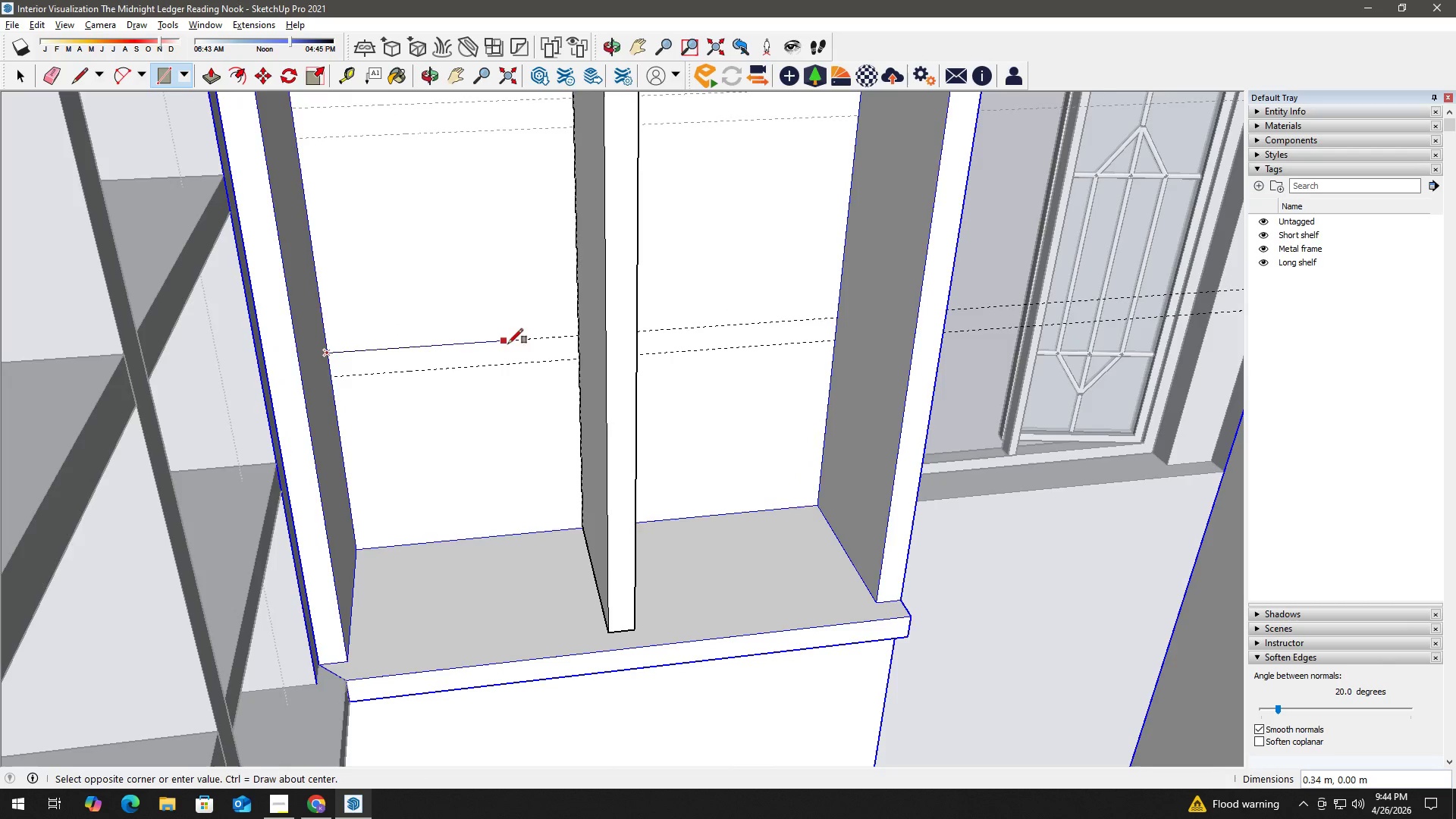 
scroll: coordinate [550, 345], scroll_direction: up, amount: 2.0
 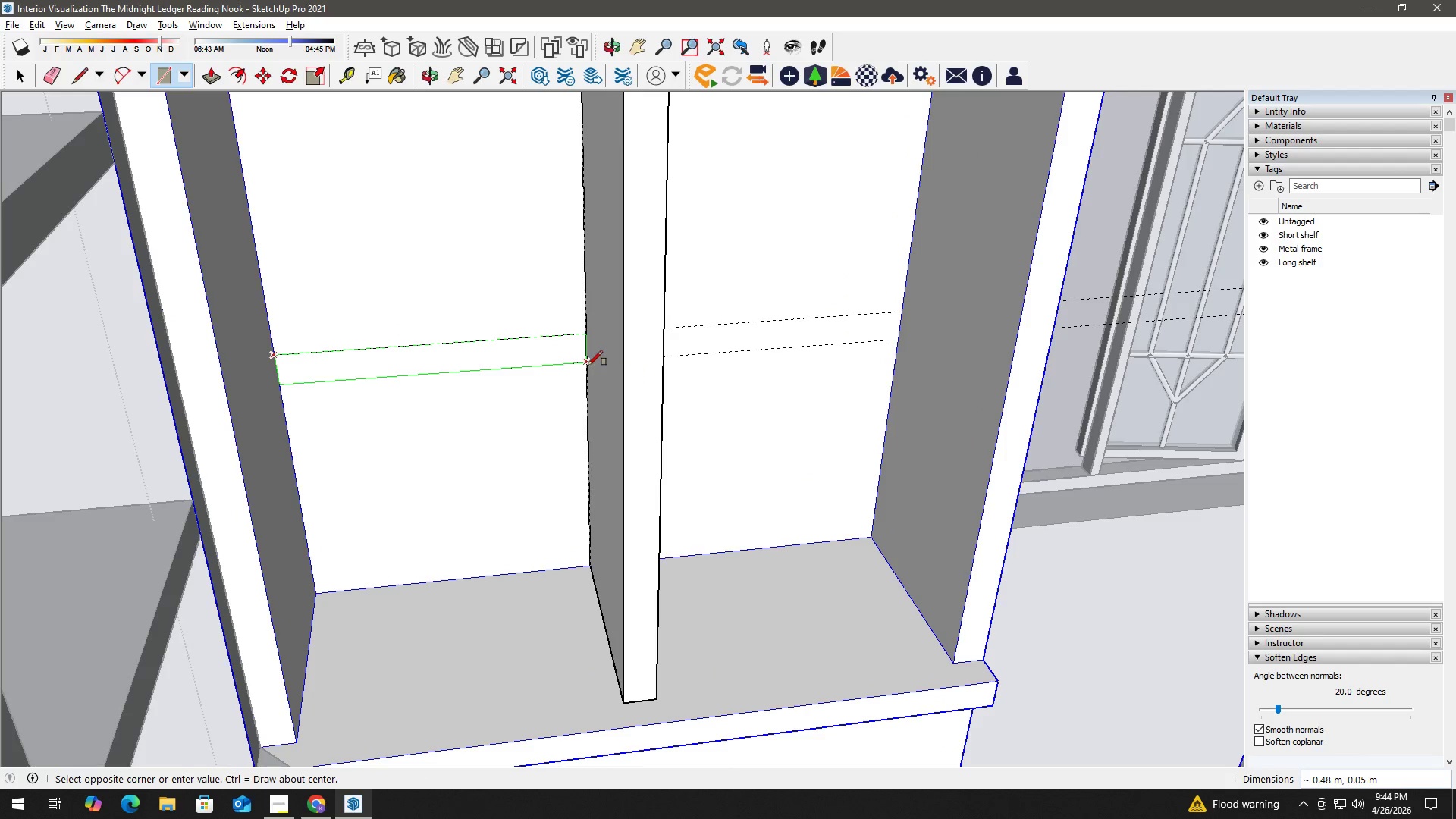 
left_click([585, 365])
 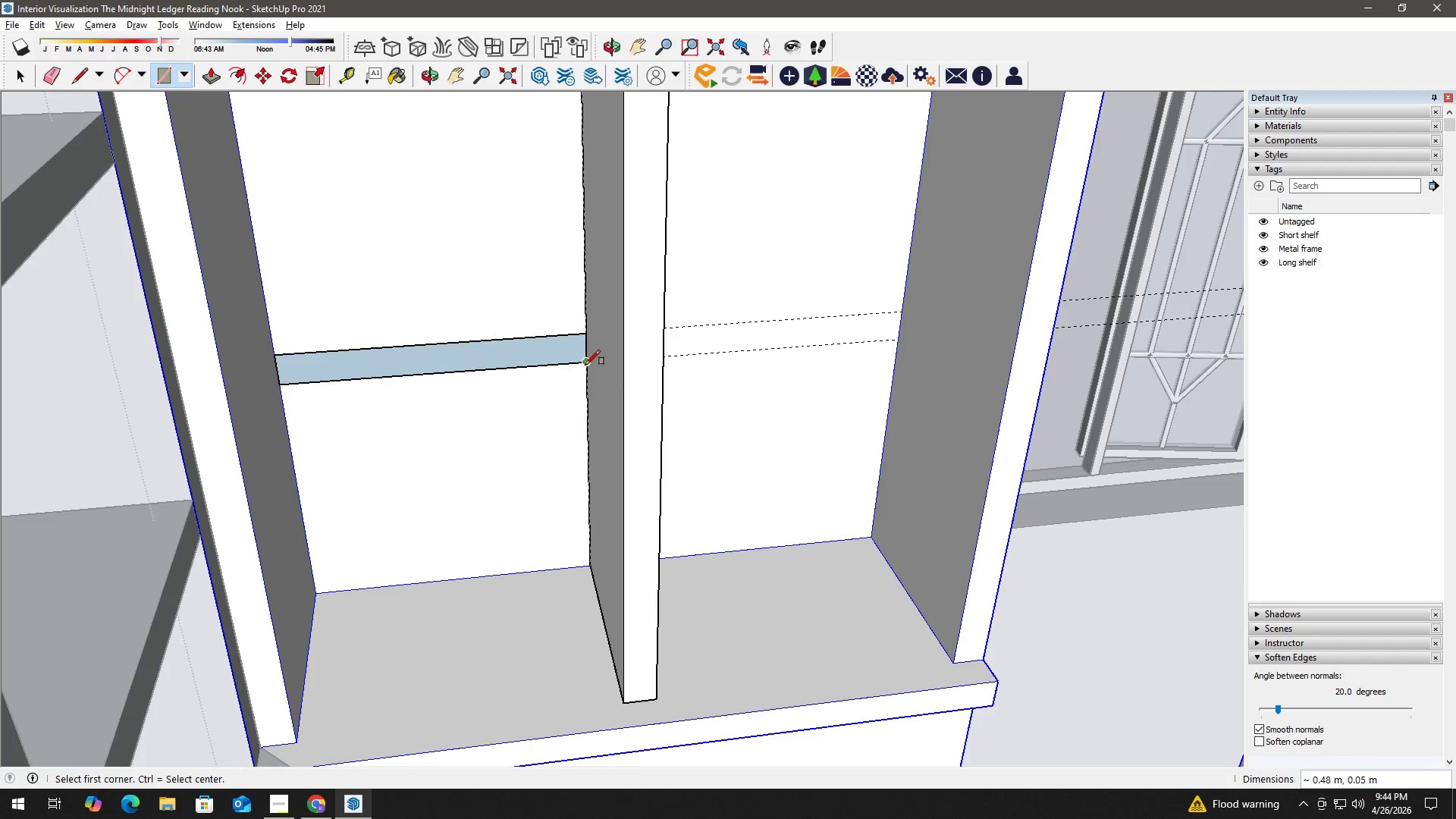 
key(Space)
 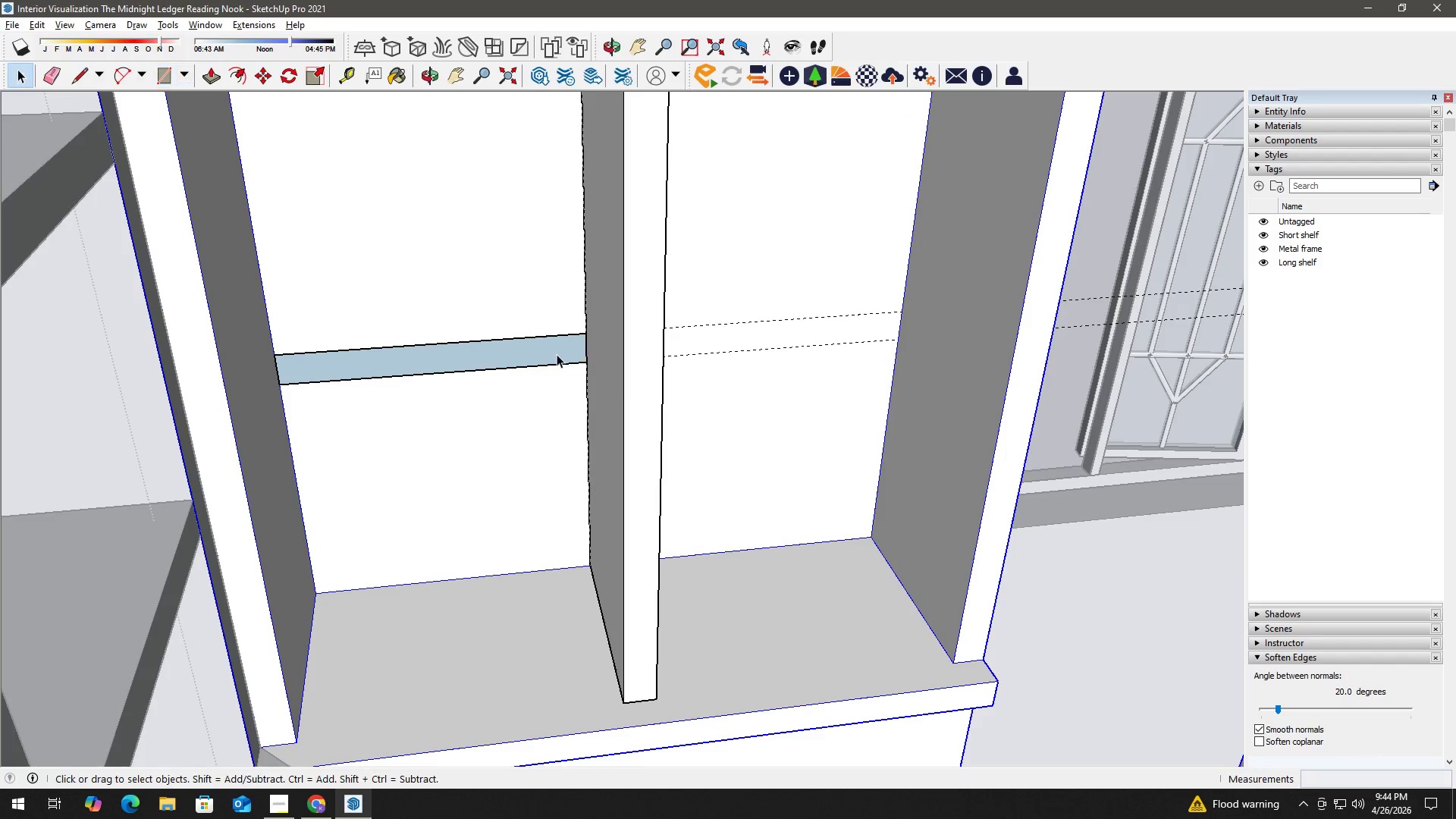 
double_click([557, 354])
 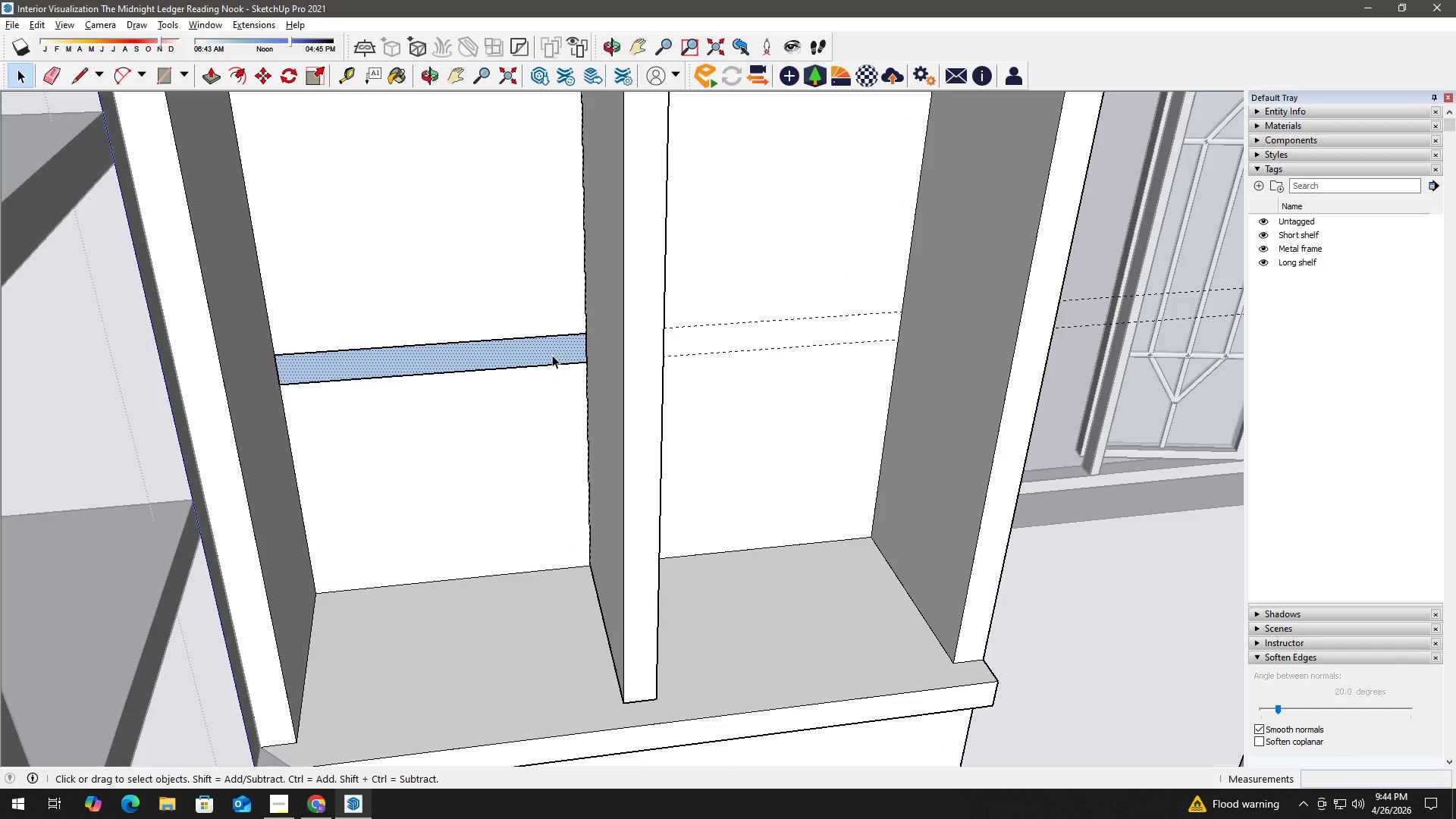 
key(P)
 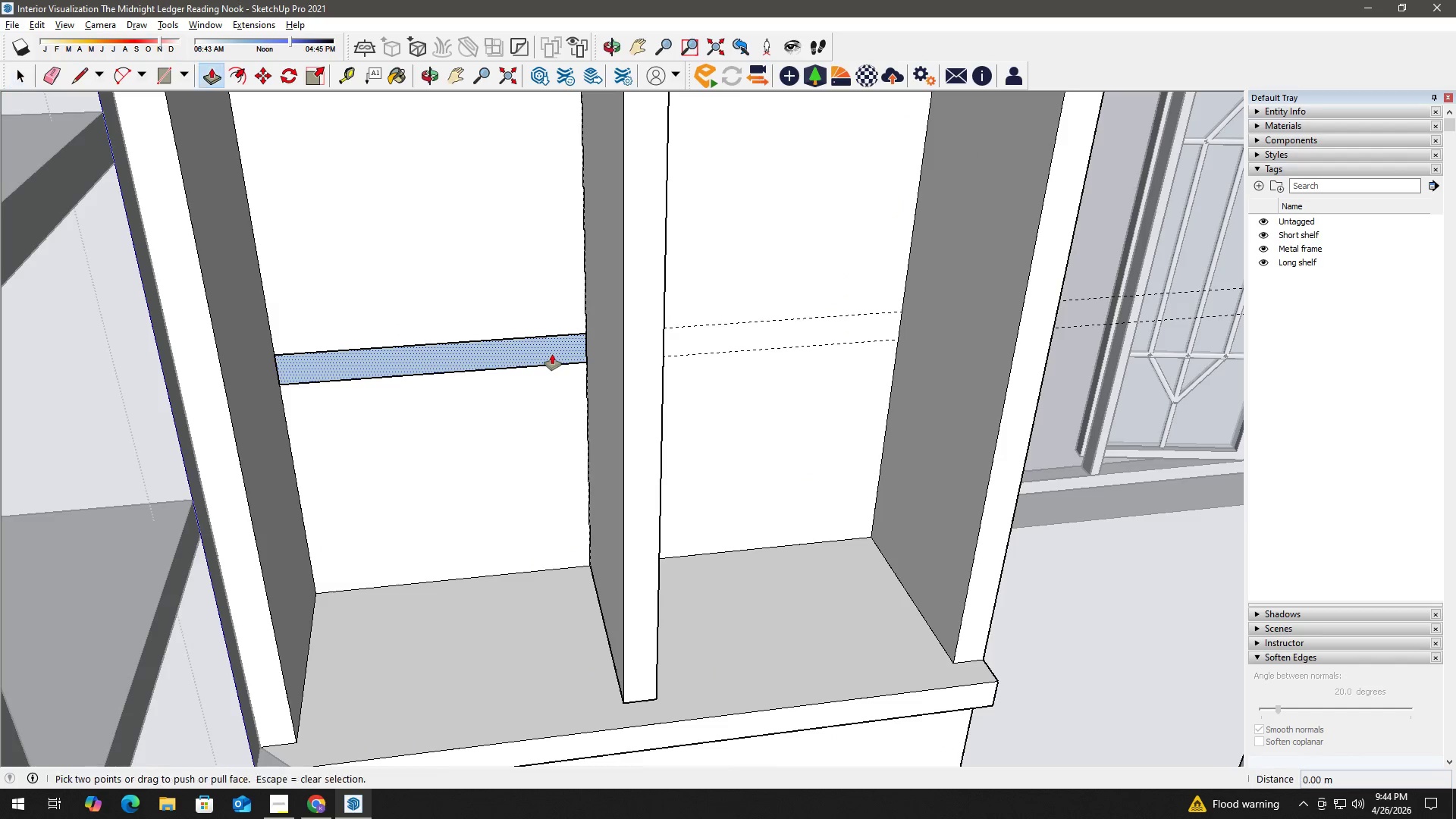 
left_click([552, 354])
 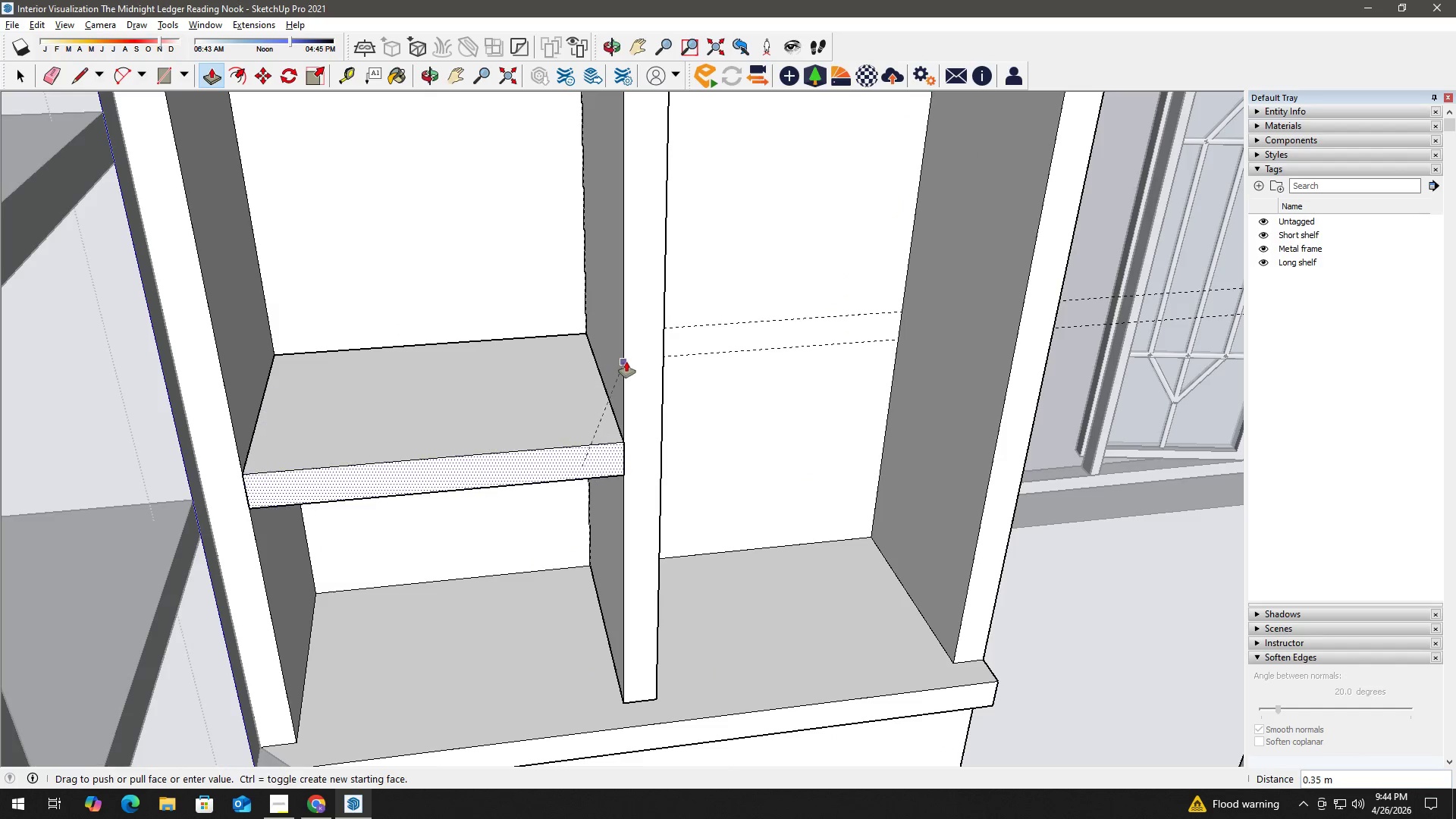 
left_click([626, 362])
 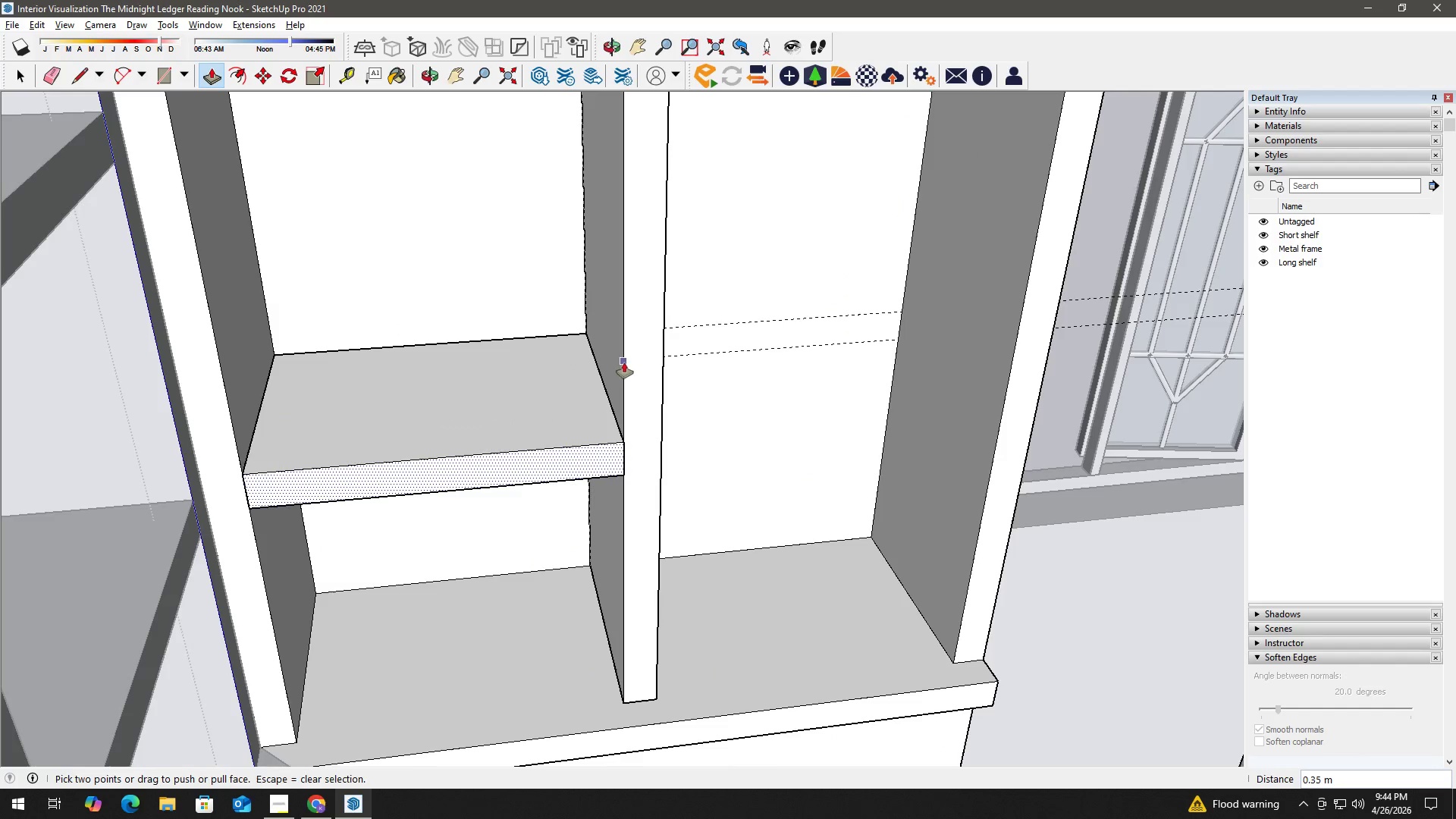 
key(Space)
 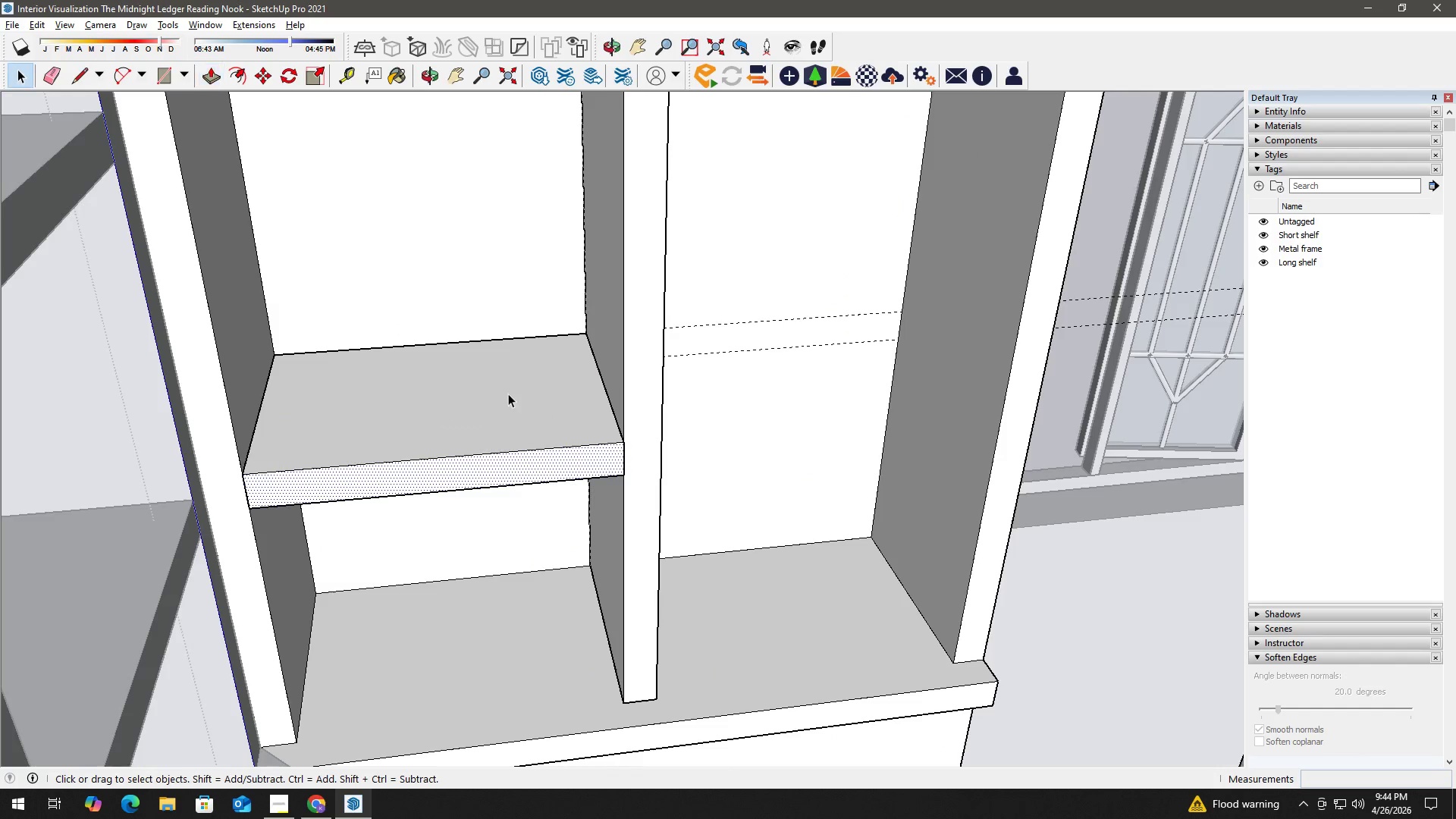 
double_click([508, 394])
 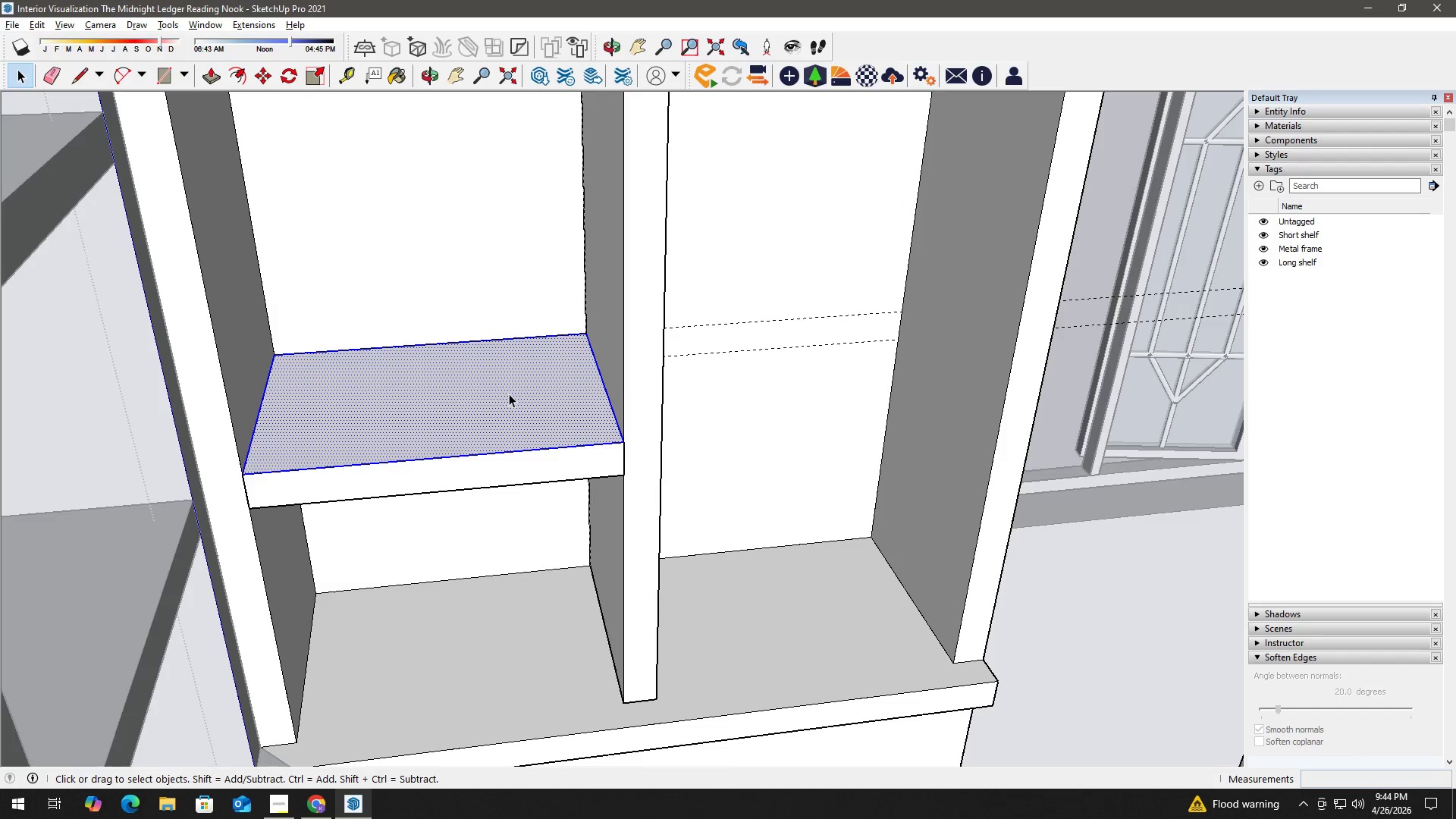 
triple_click([509, 394])
 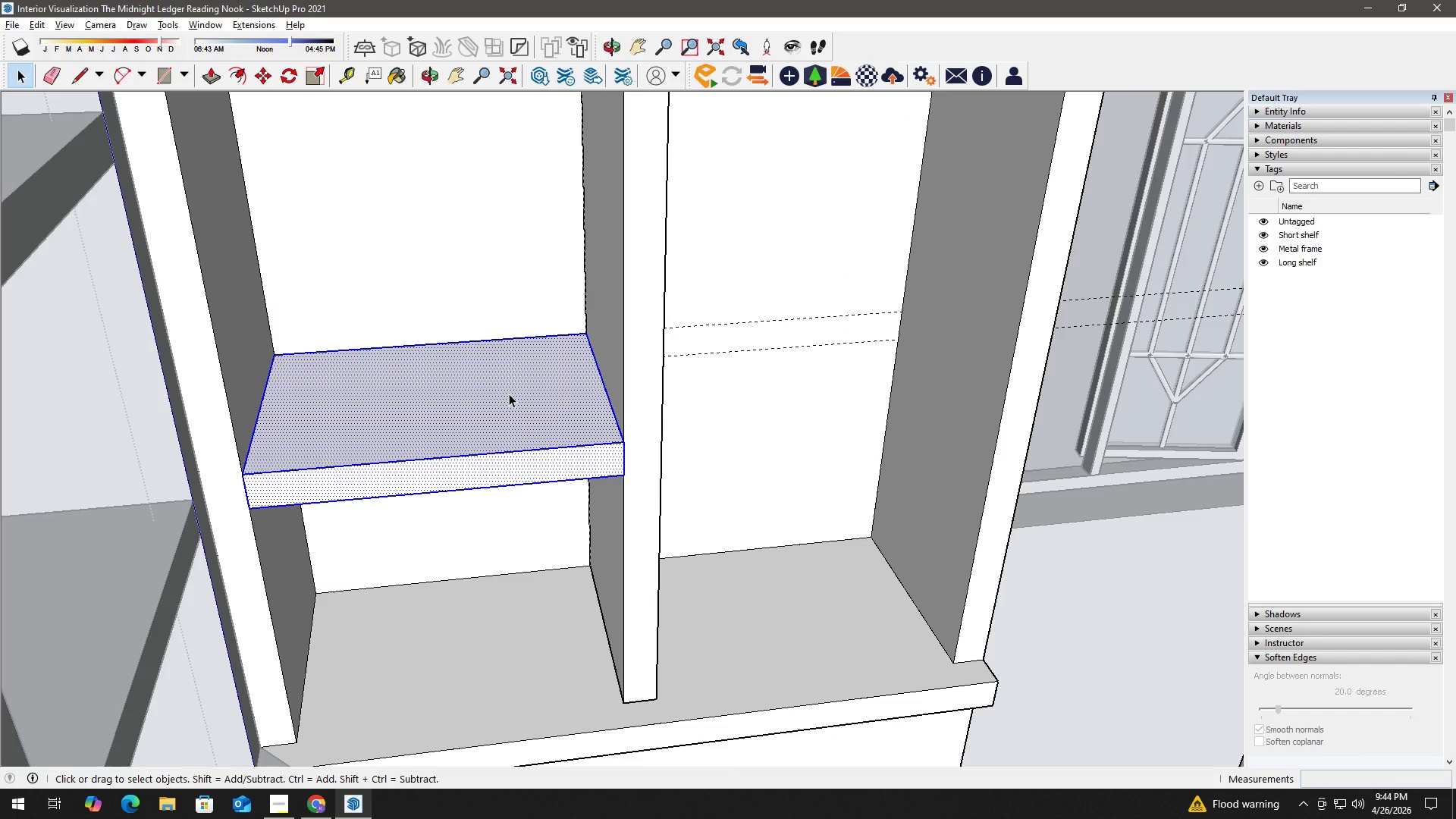 
triple_click([509, 394])
 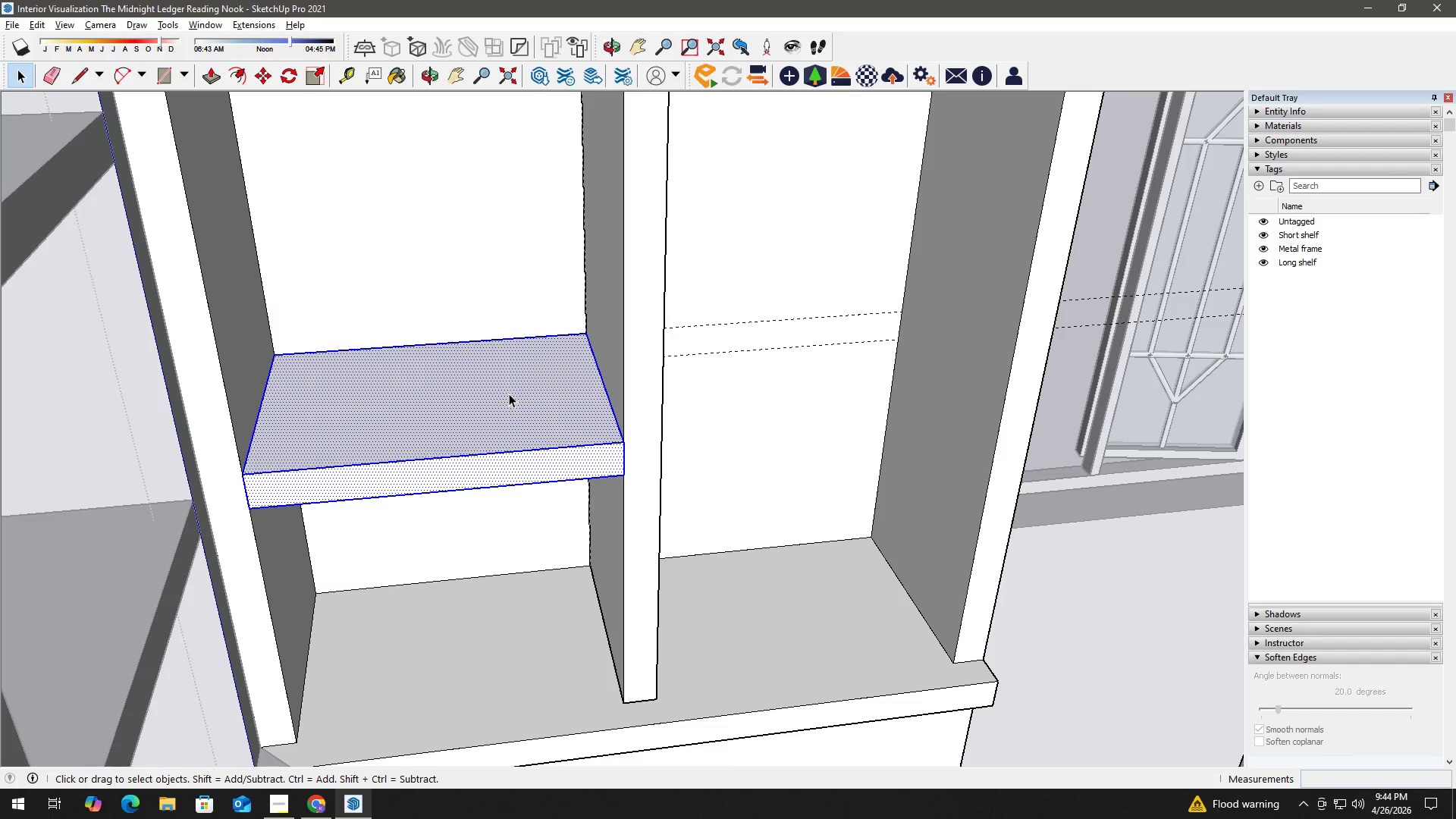 
right_click([509, 394])
 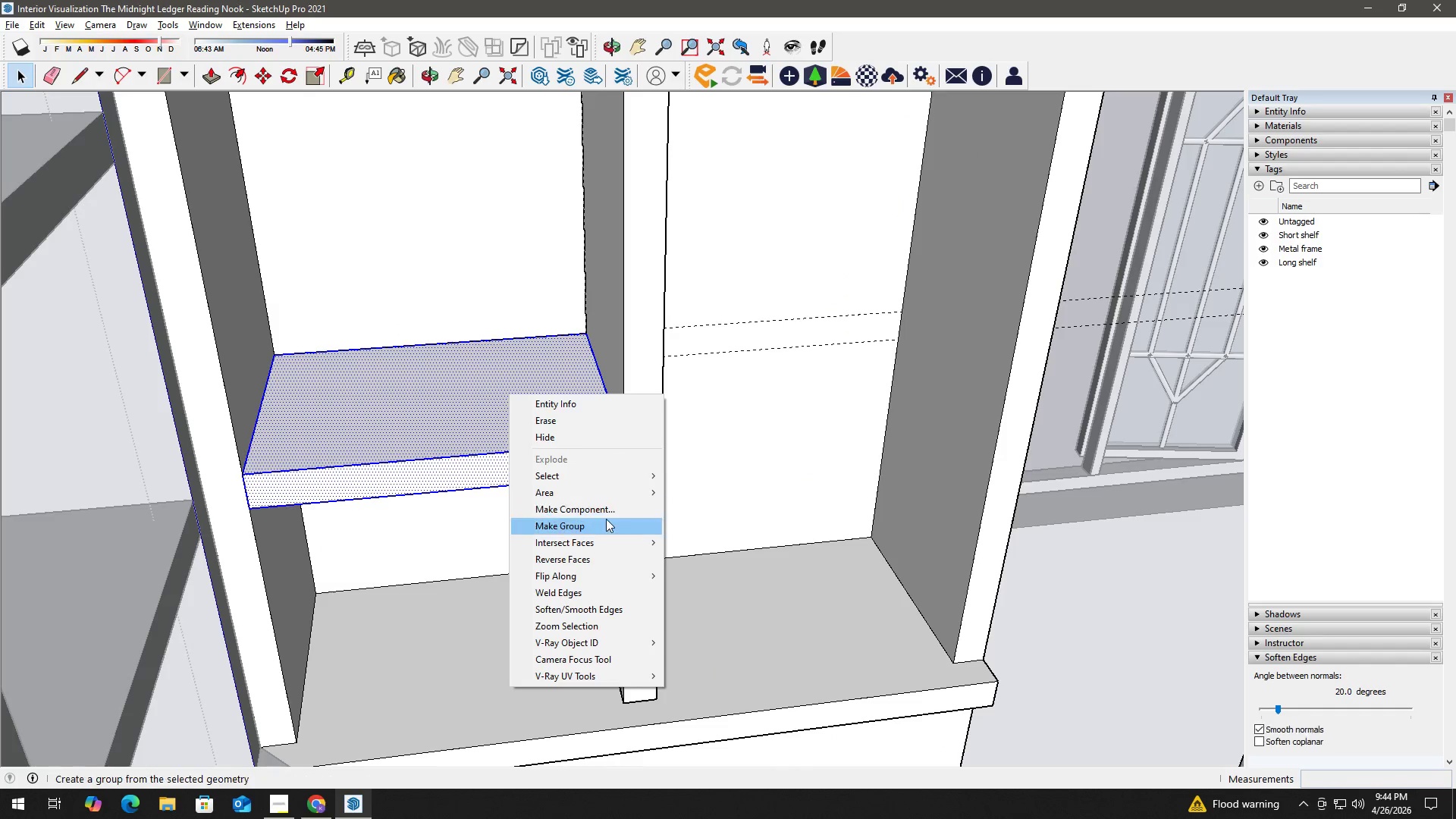 
left_click([606, 519])
 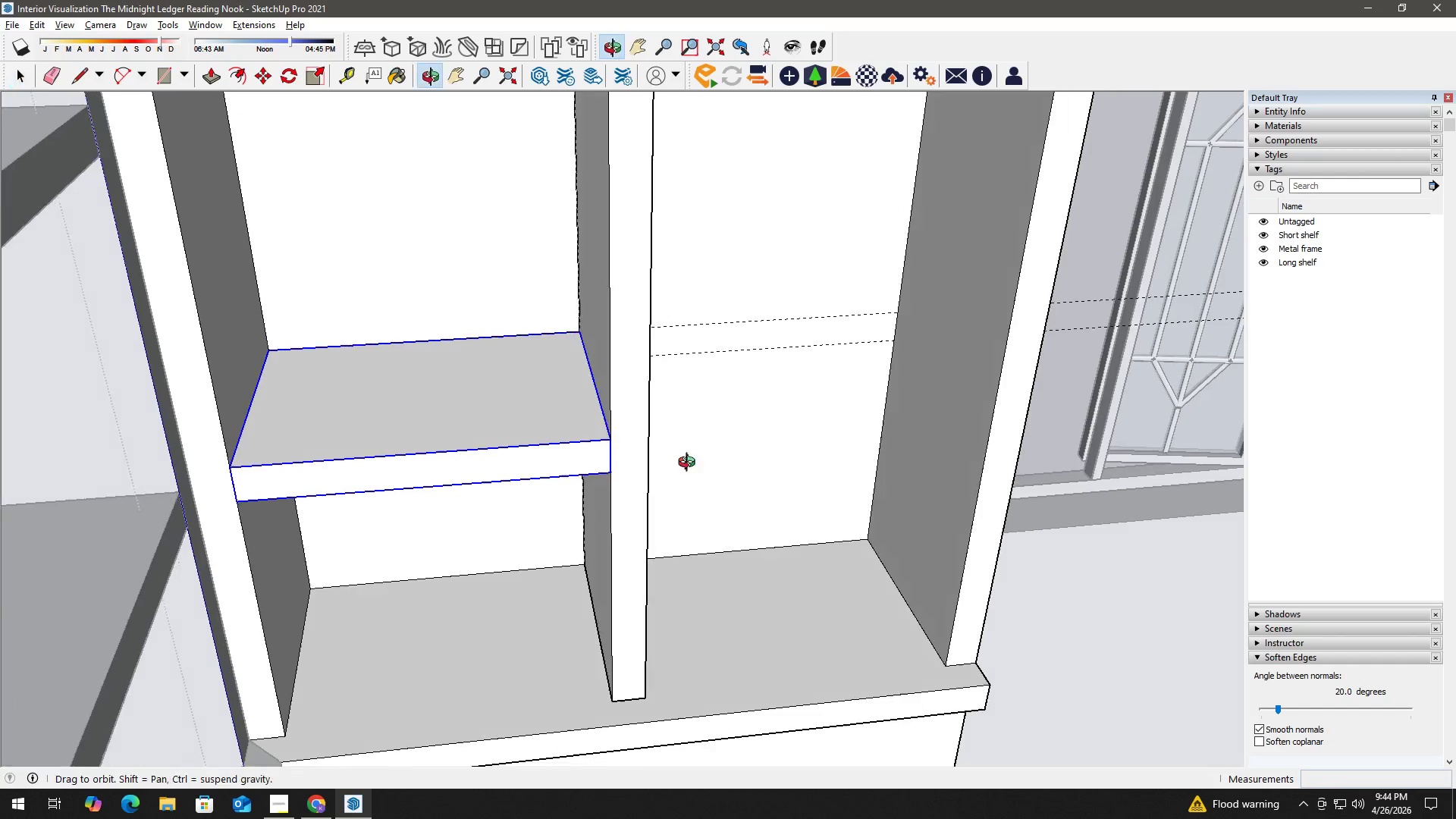 
key(Space)
 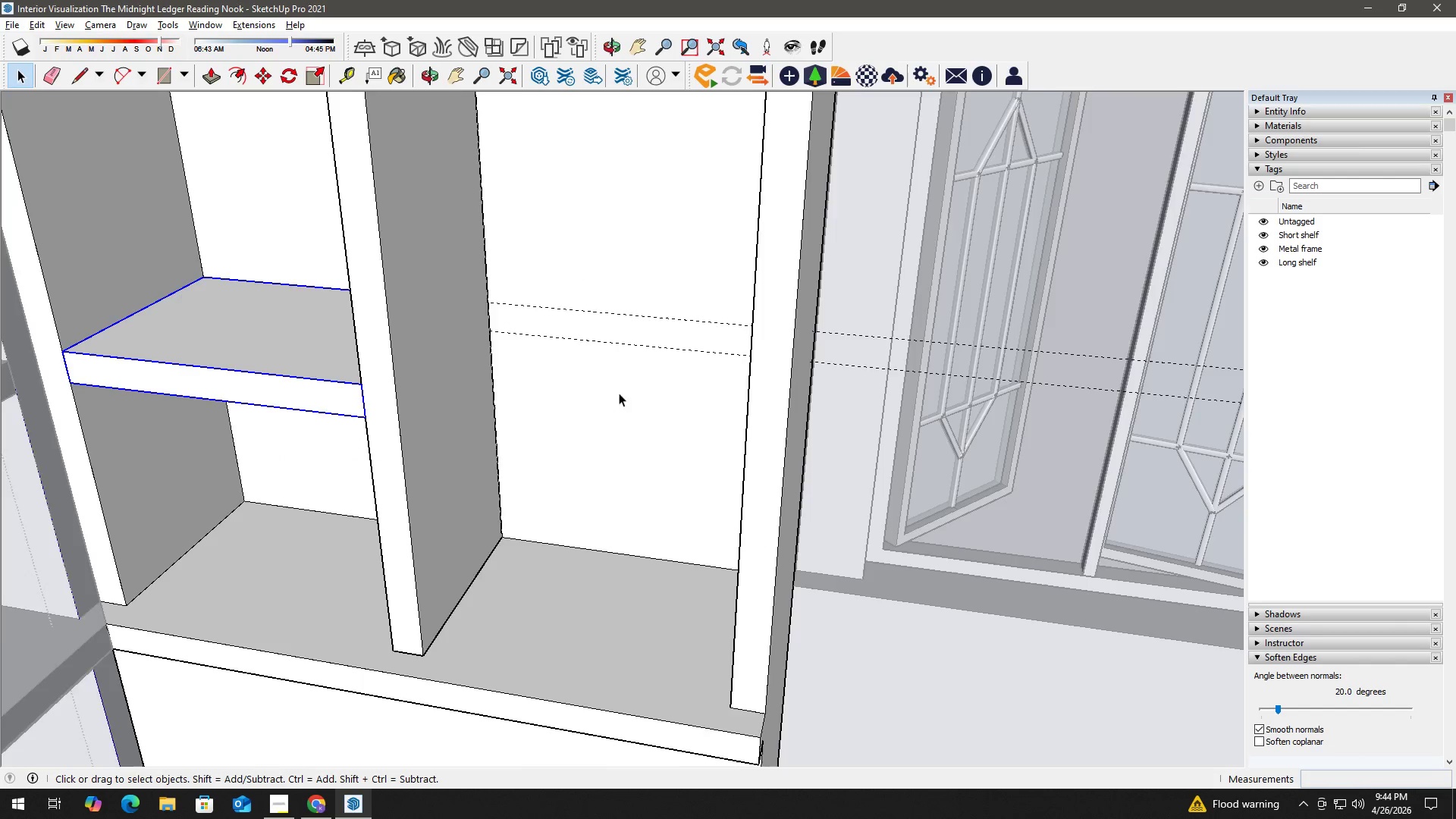 
key(R)
 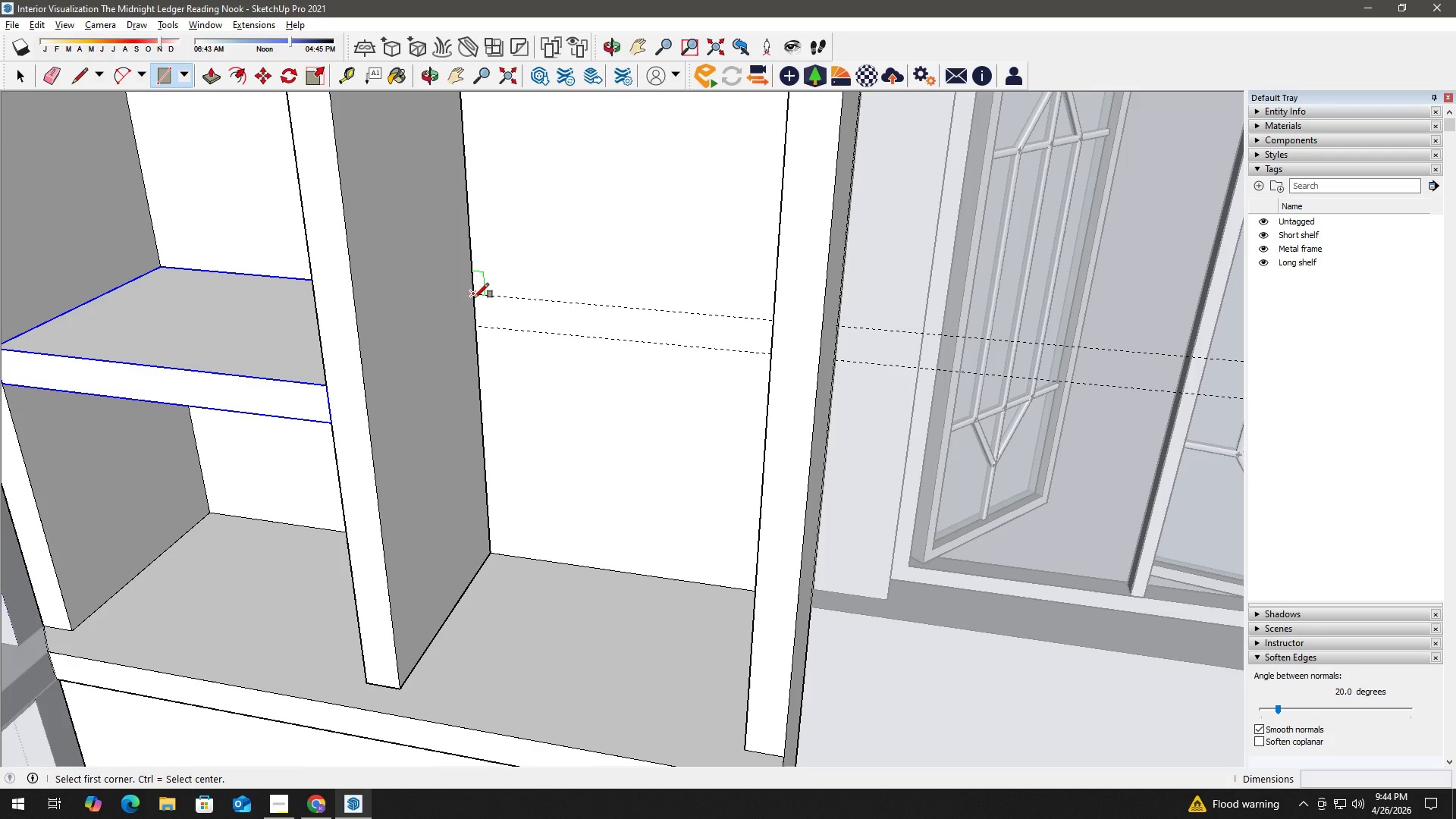 
scroll: coordinate [619, 377], scroll_direction: up, amount: 1.0
 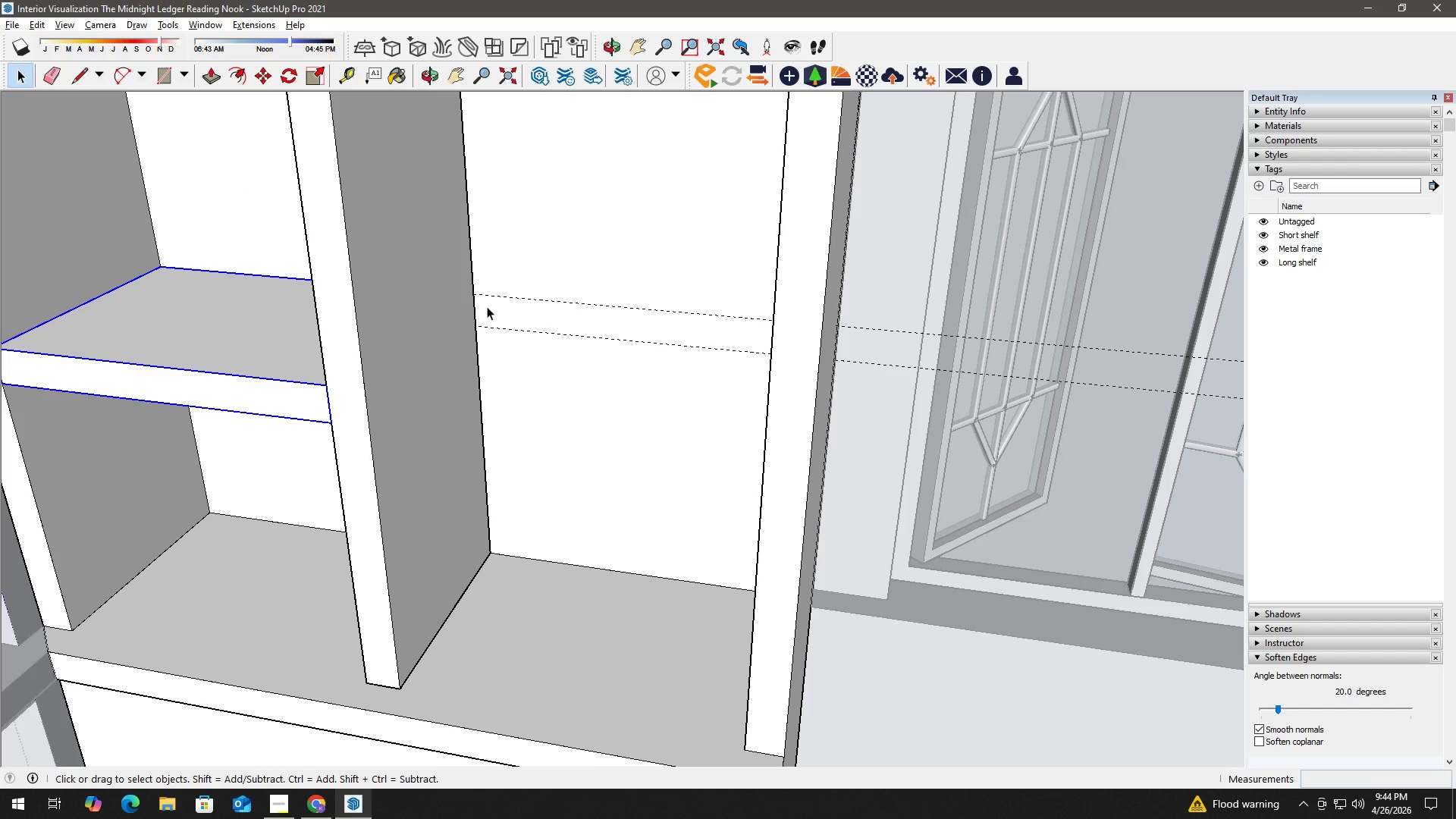 
left_click([474, 297])
 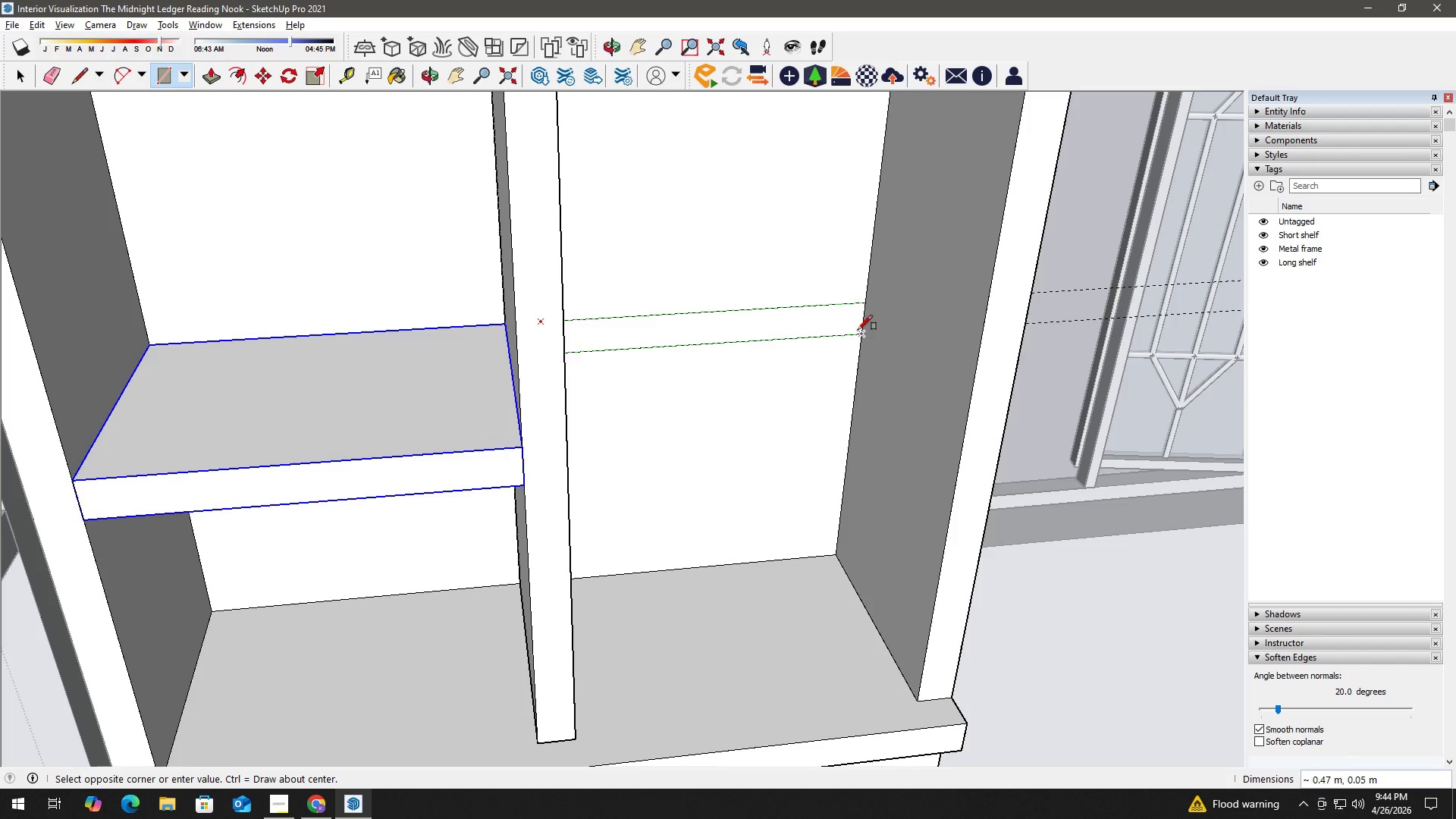 
left_click([859, 336])
 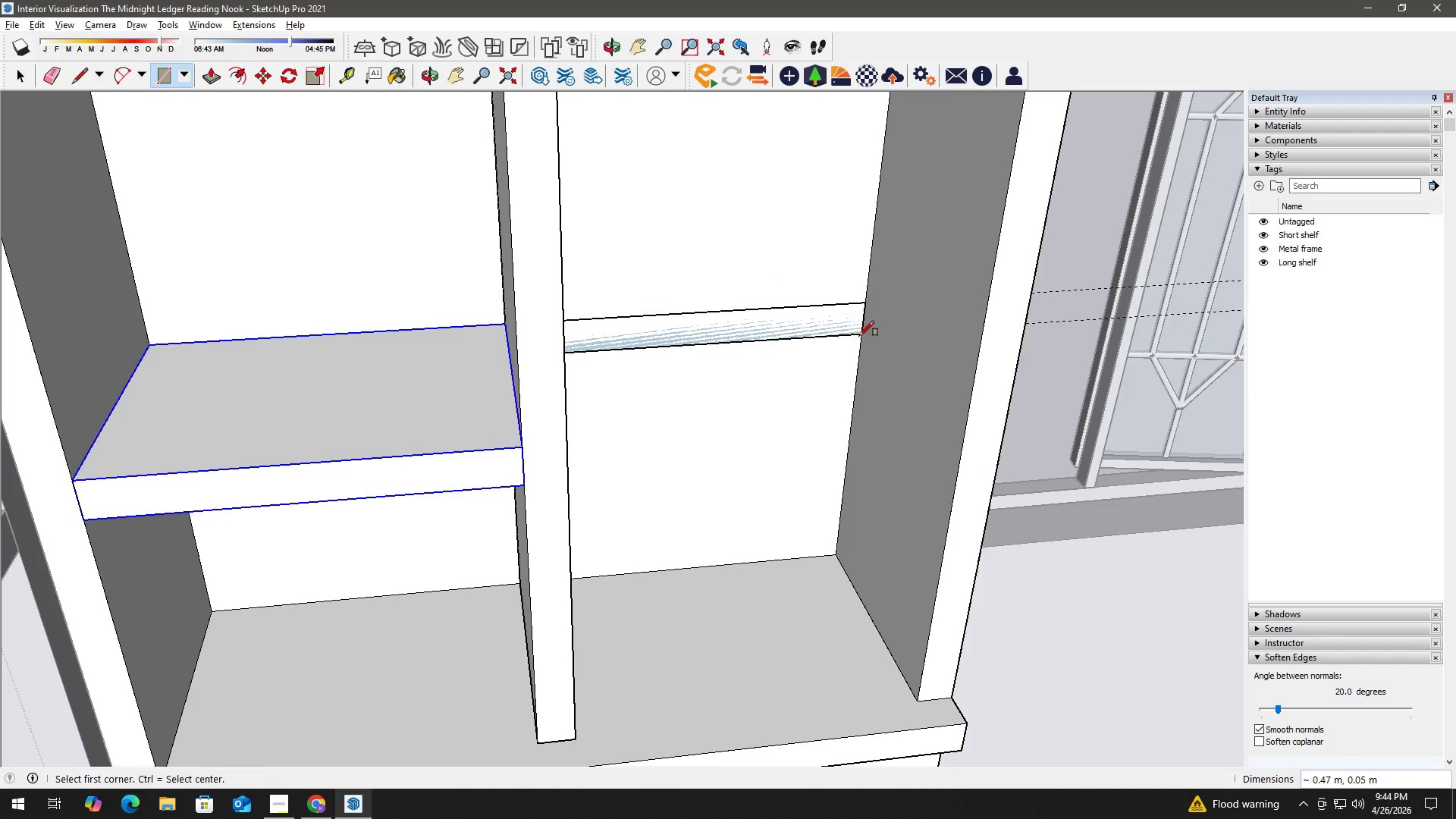 
key(Space)
 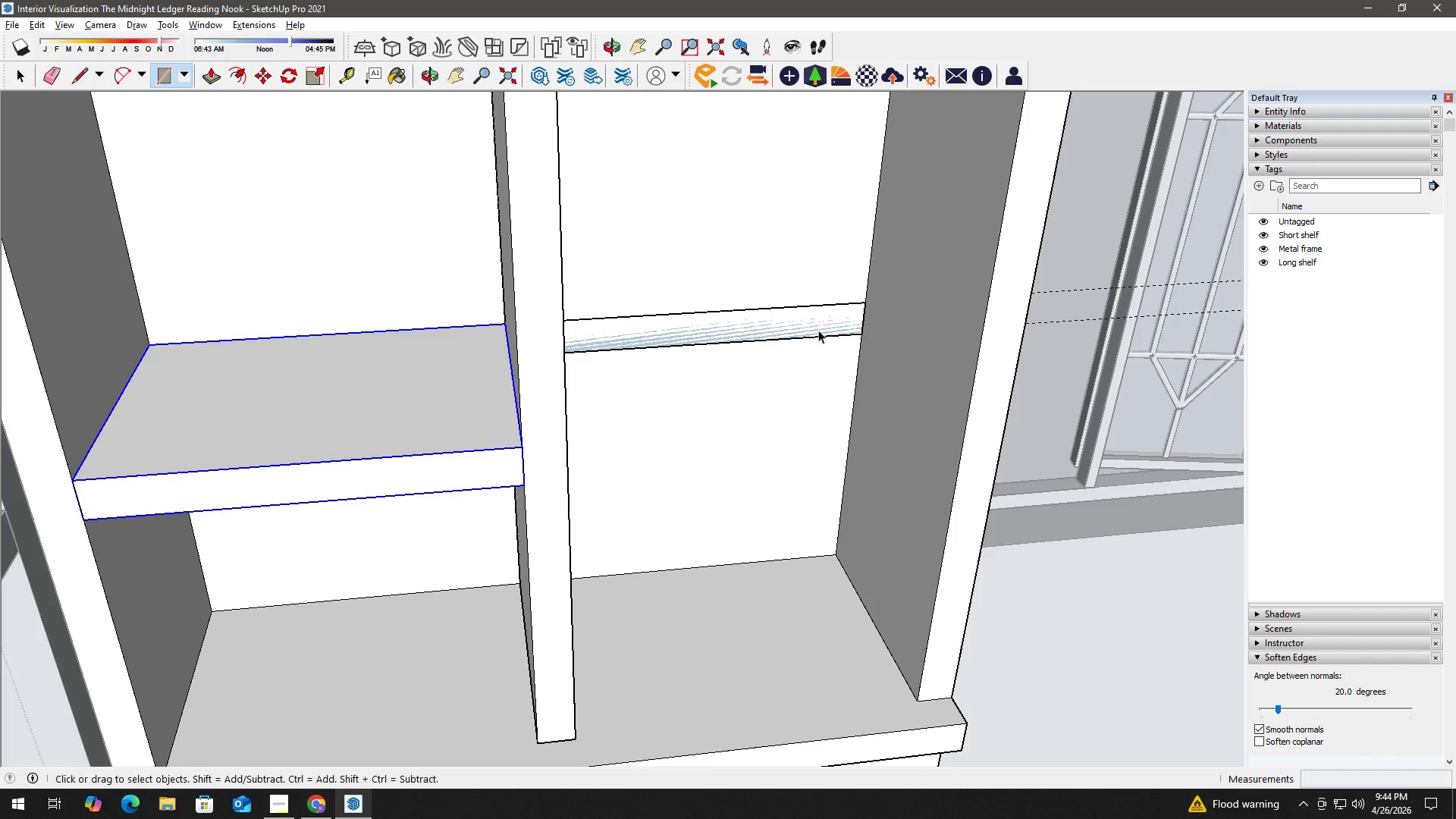 
double_click([811, 326])
 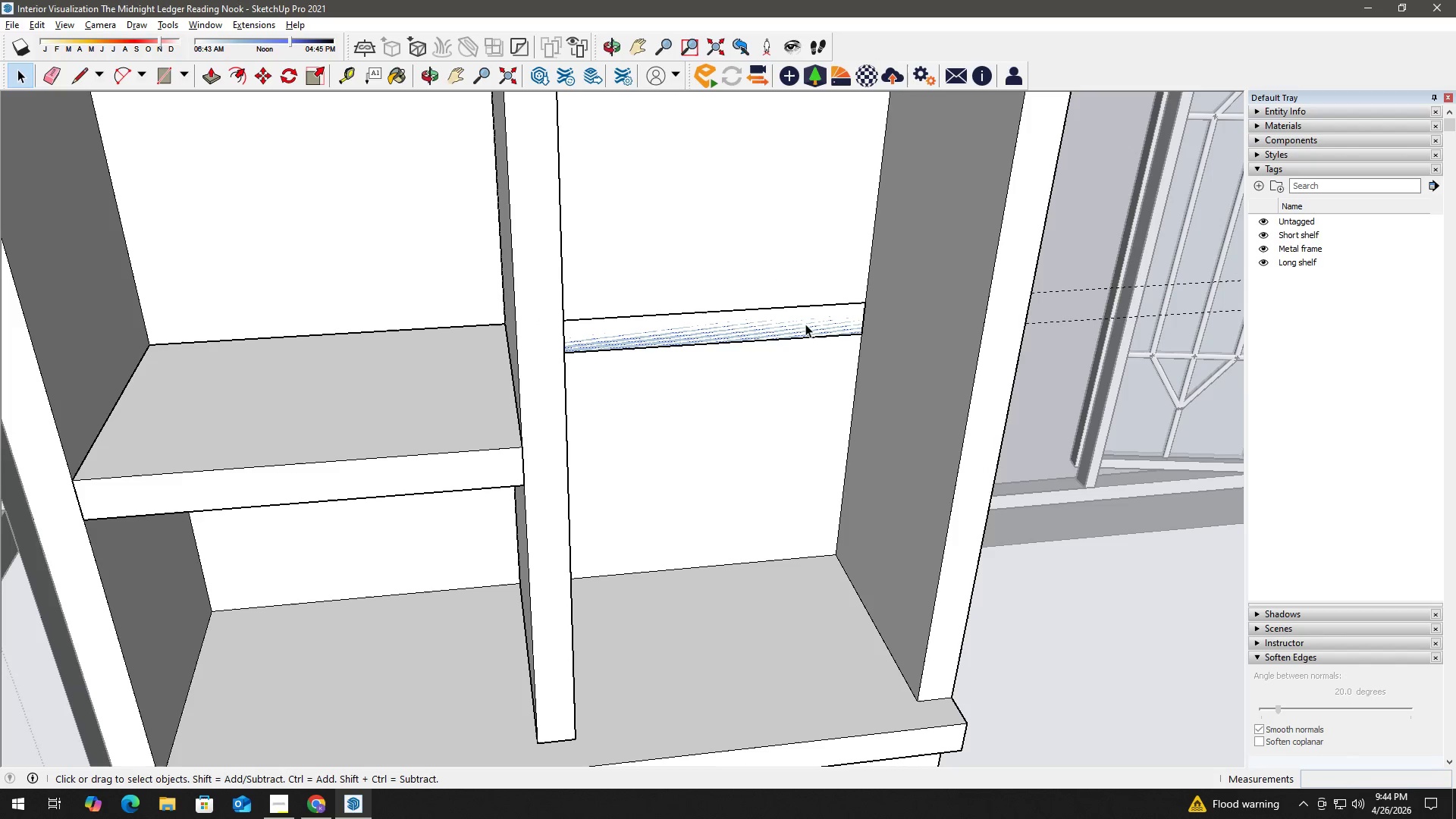 
key(P)
 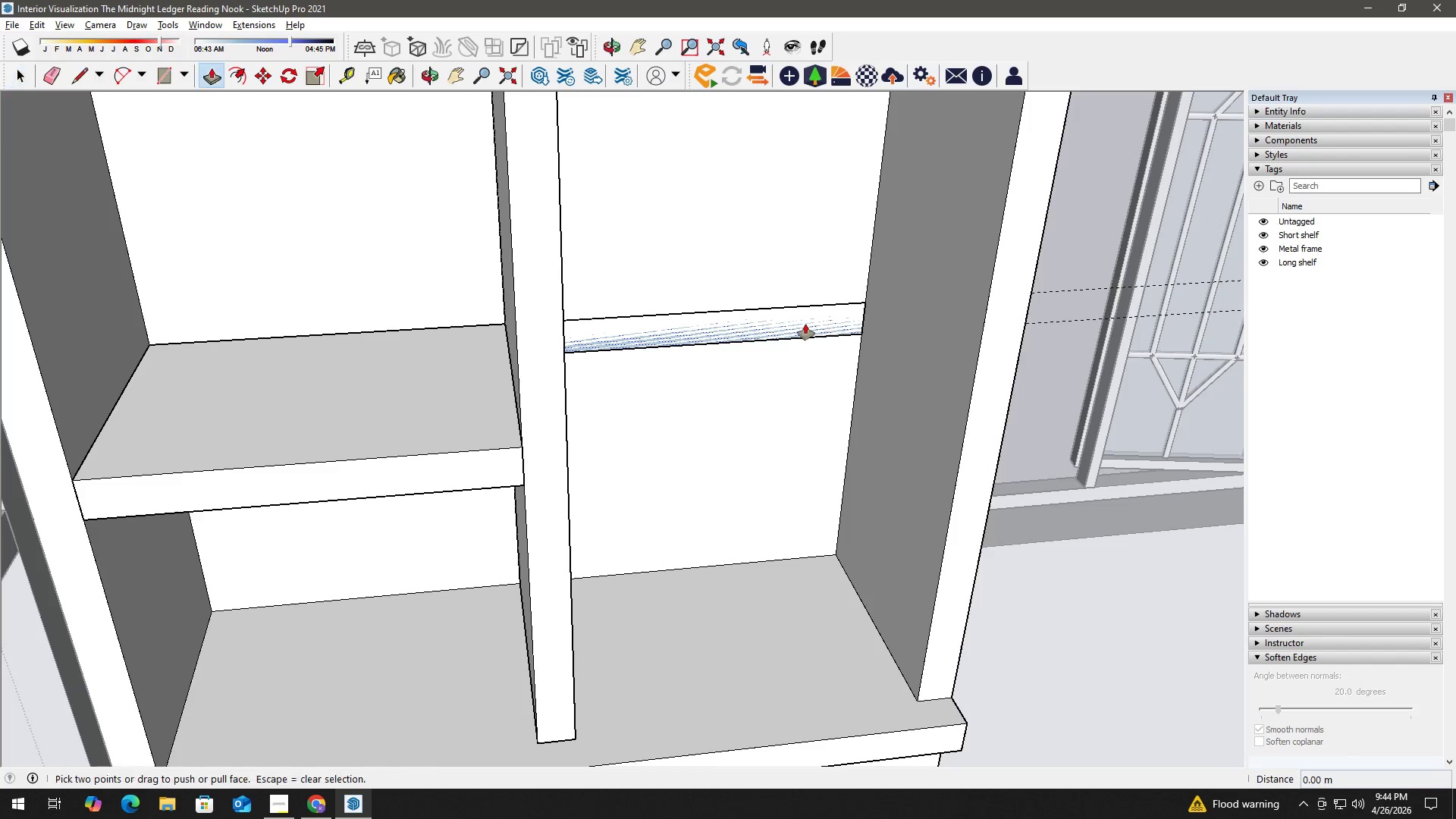 
left_click([805, 323])
 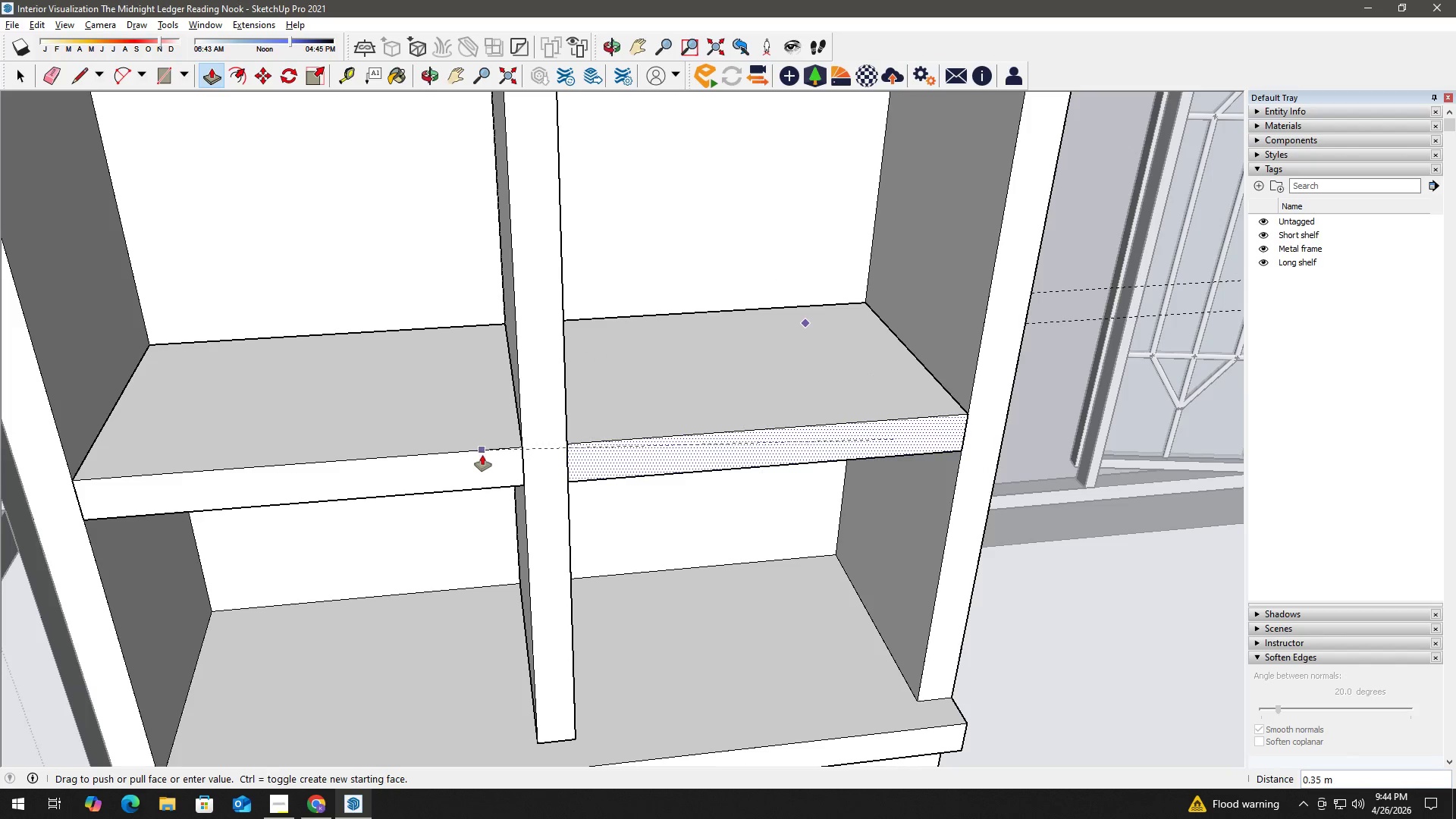 
left_click([483, 452])
 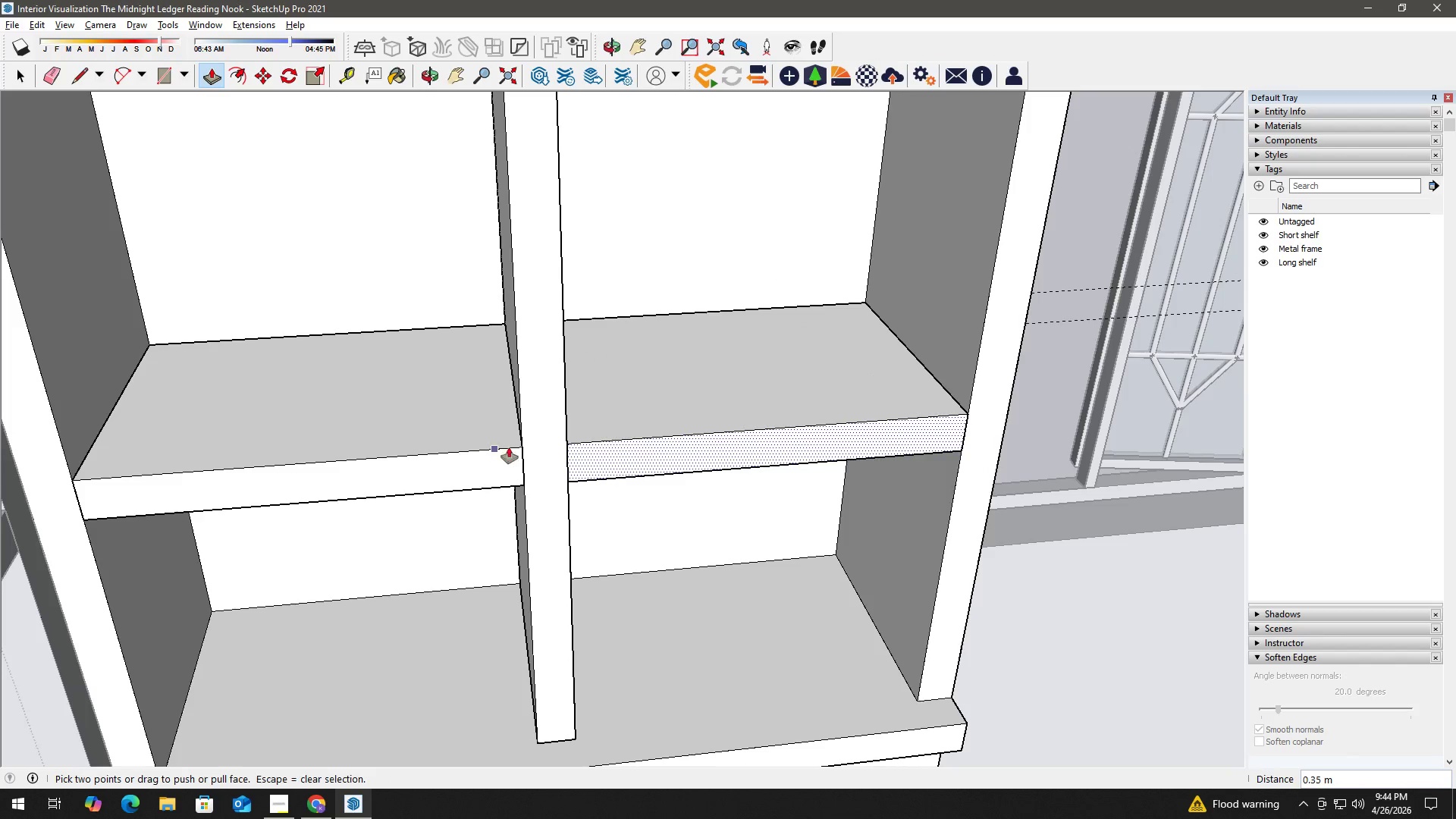 
key(Space)
 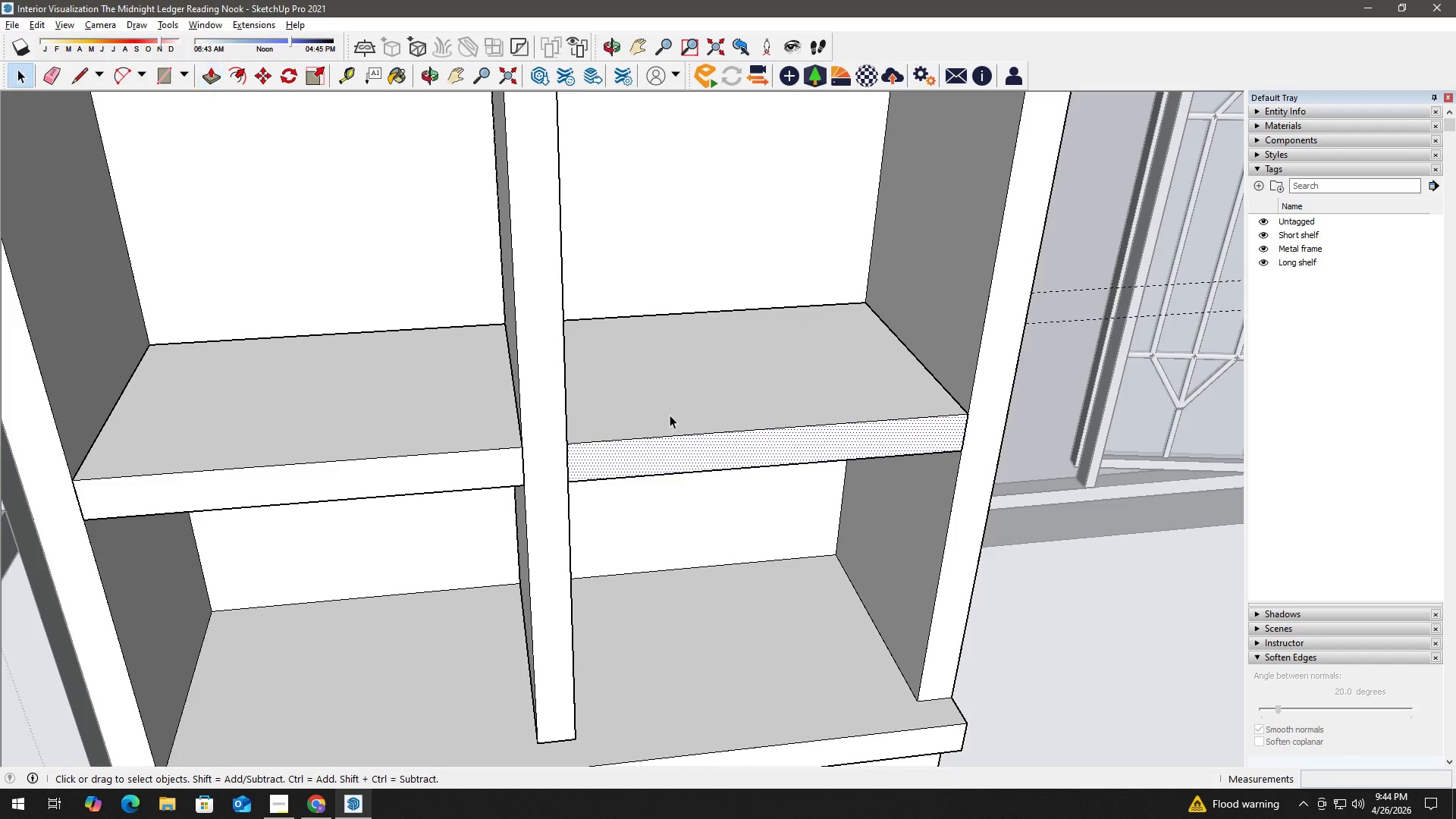 
double_click([670, 415])
 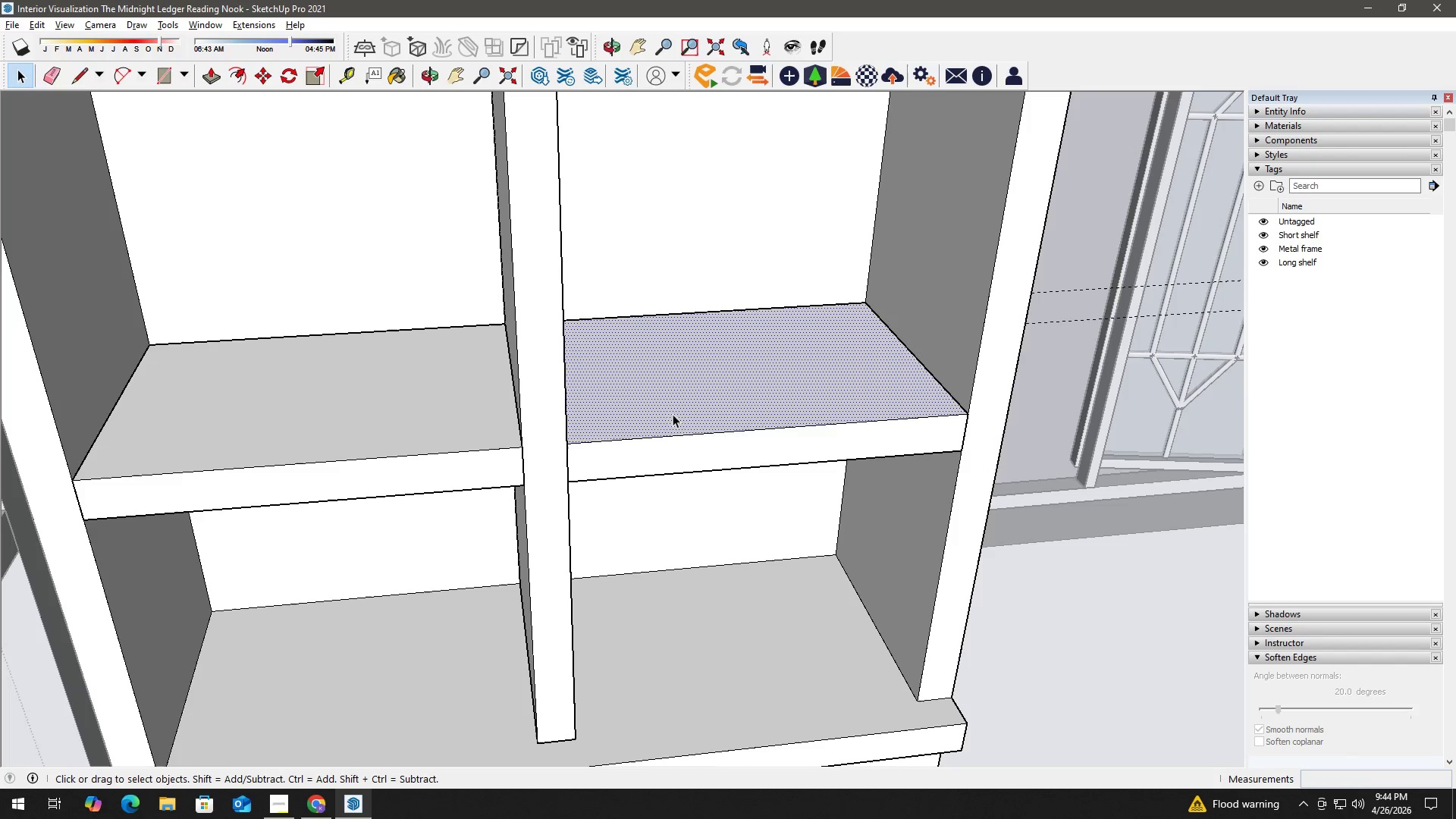 
right_click([673, 414])
 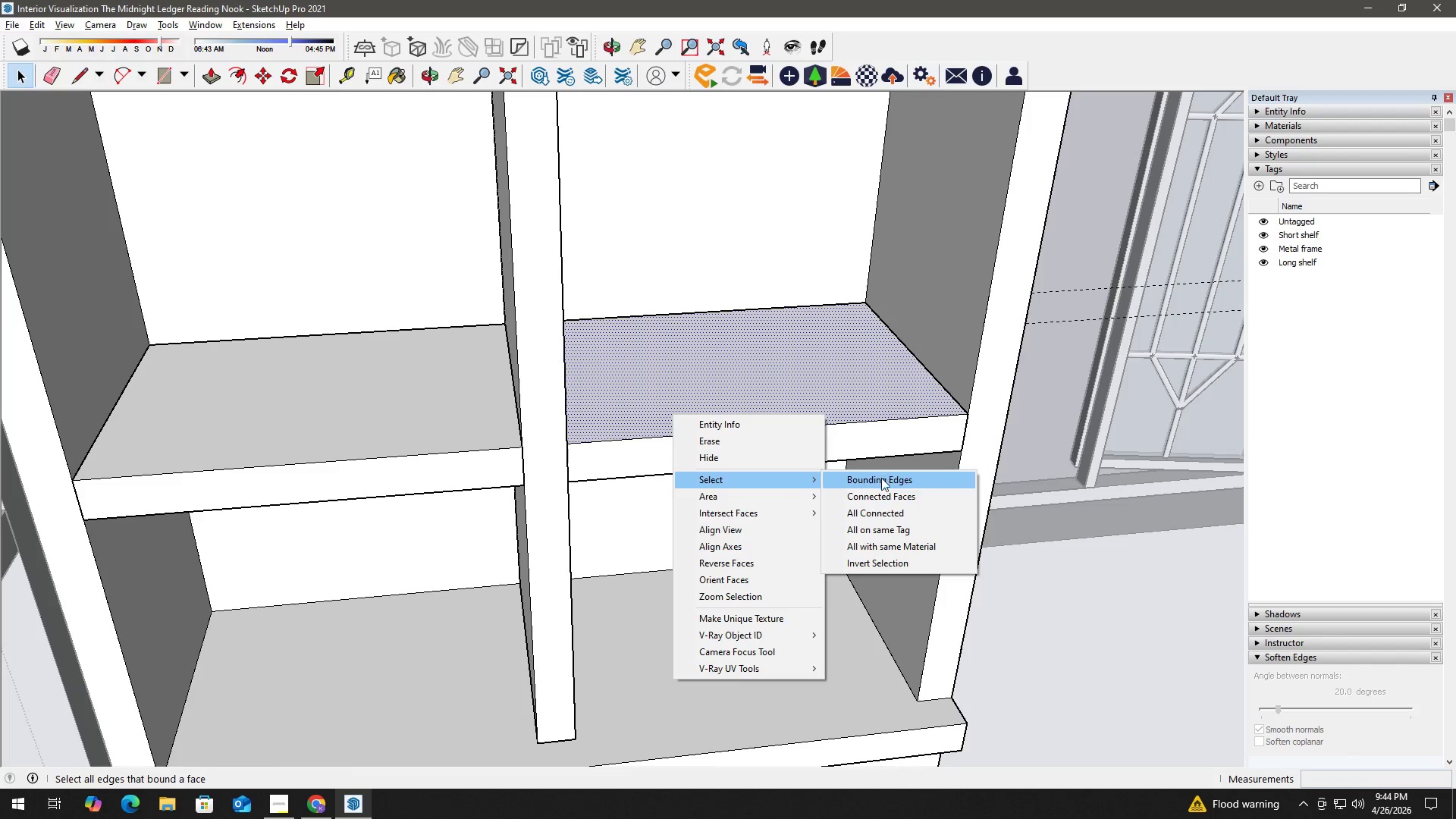 
left_click([881, 510])
 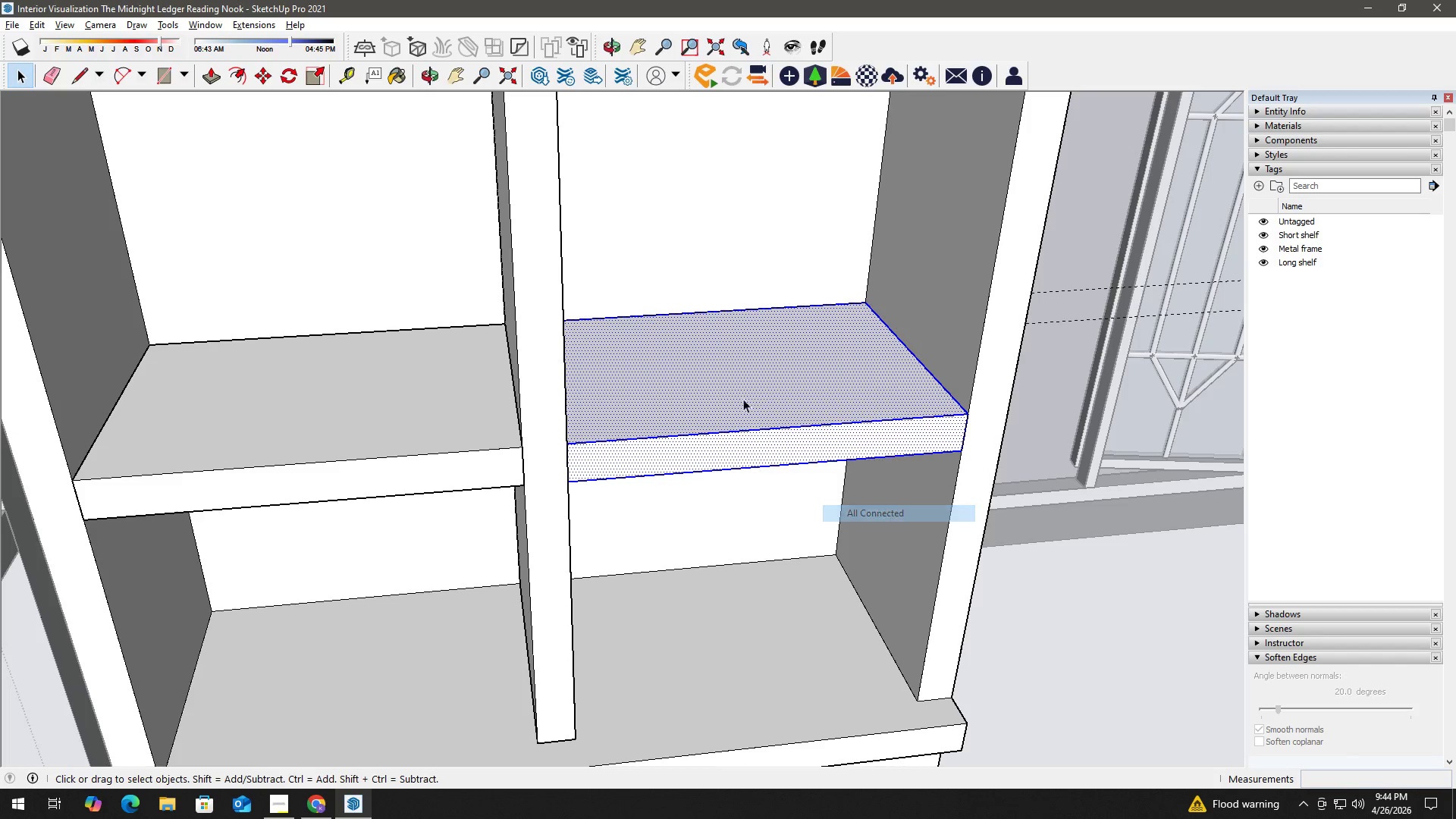 
right_click([741, 397])
 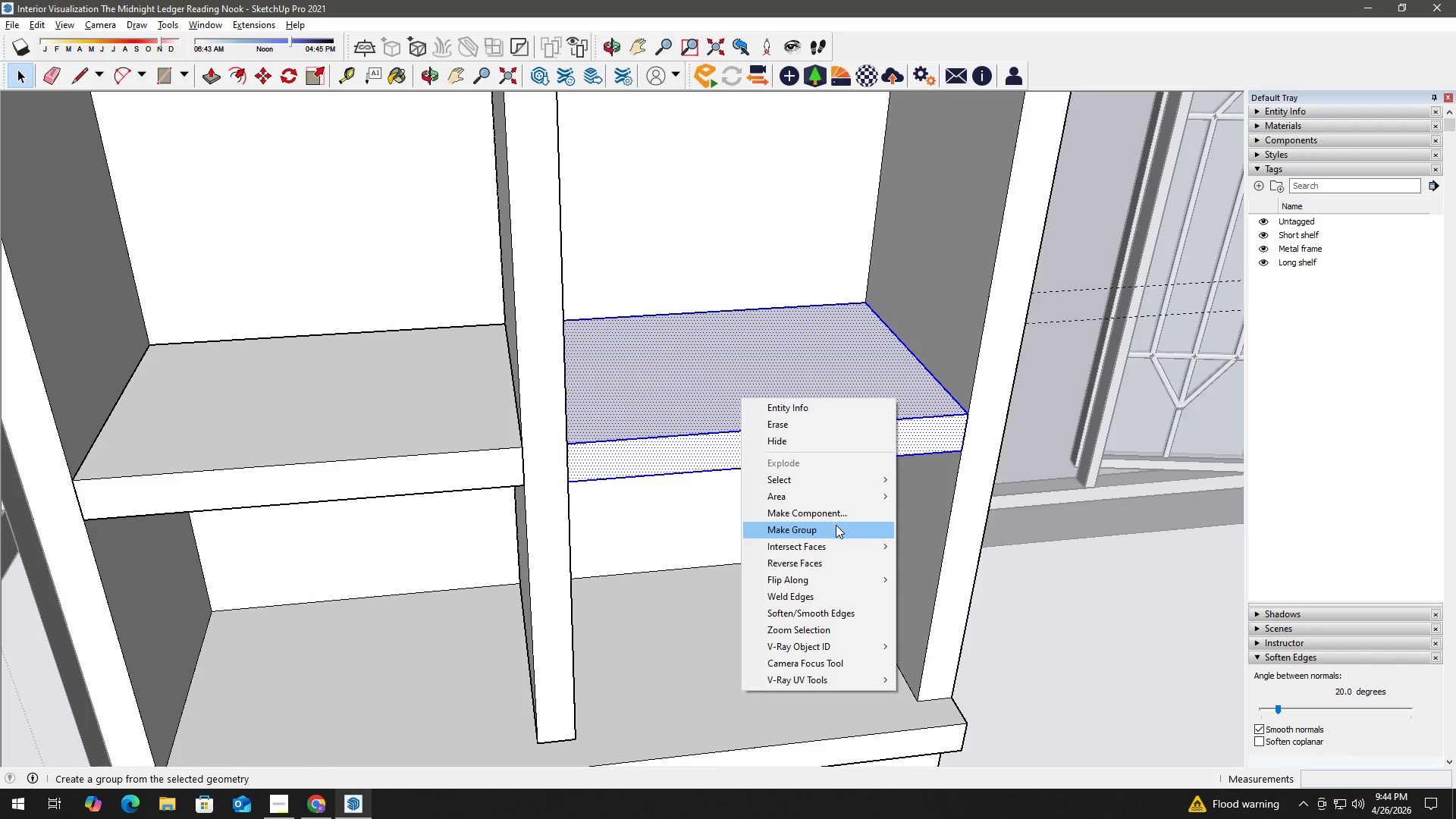 
key(H)
 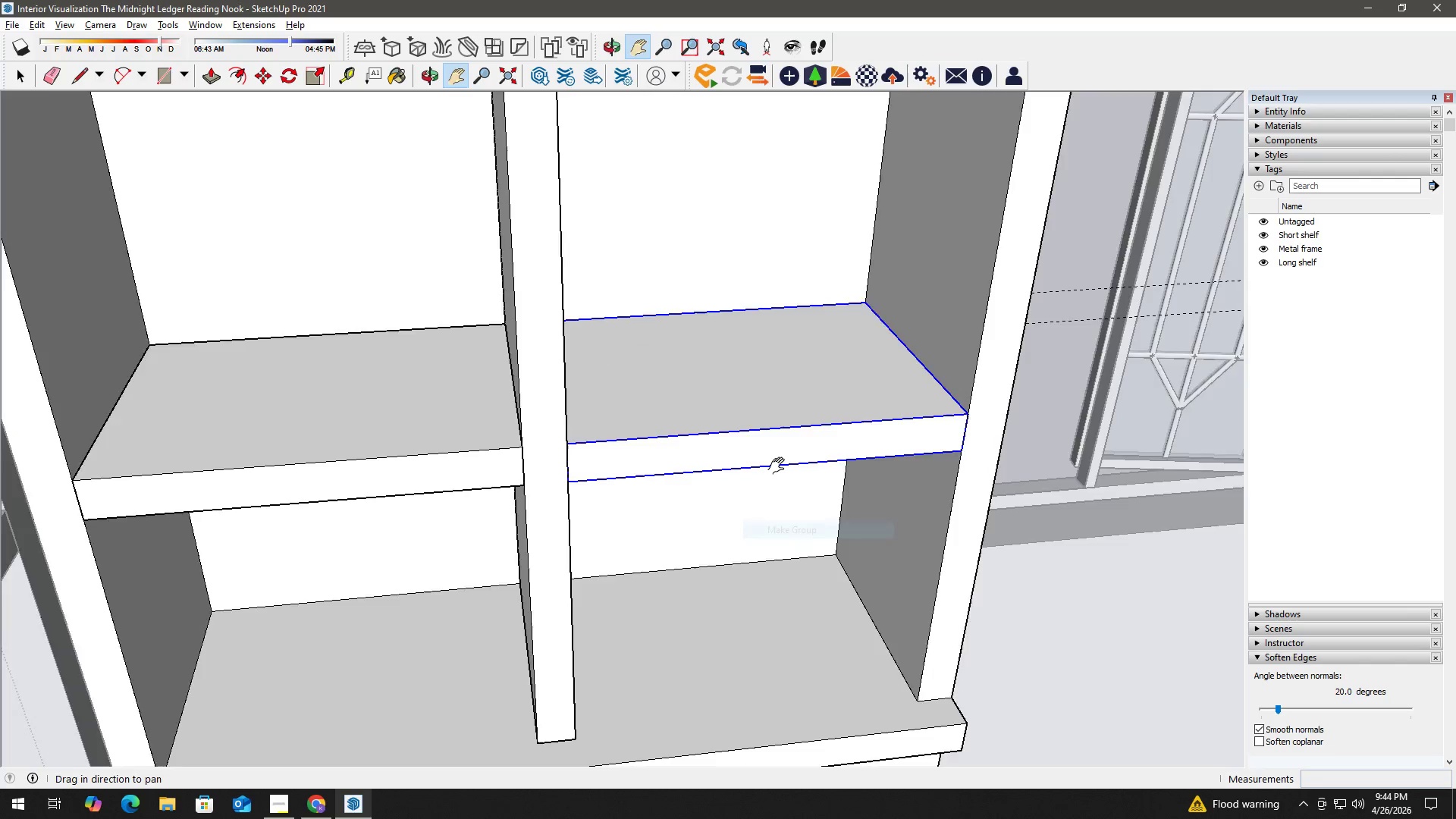 
left_click_drag(start_coordinate=[807, 463], to_coordinate=[310, 444])
 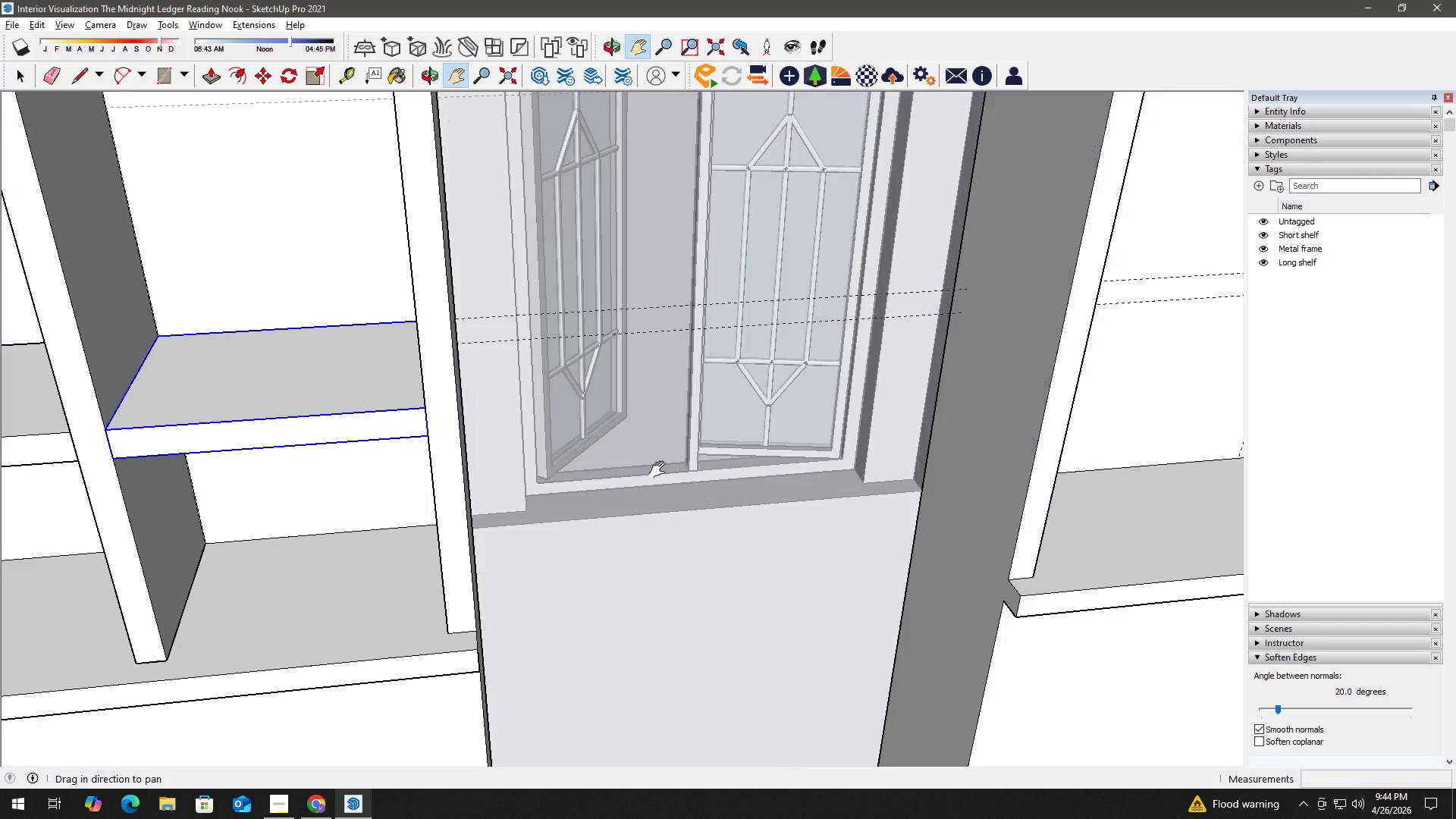 
scroll: coordinate [780, 466], scroll_direction: down, amount: 3.0
 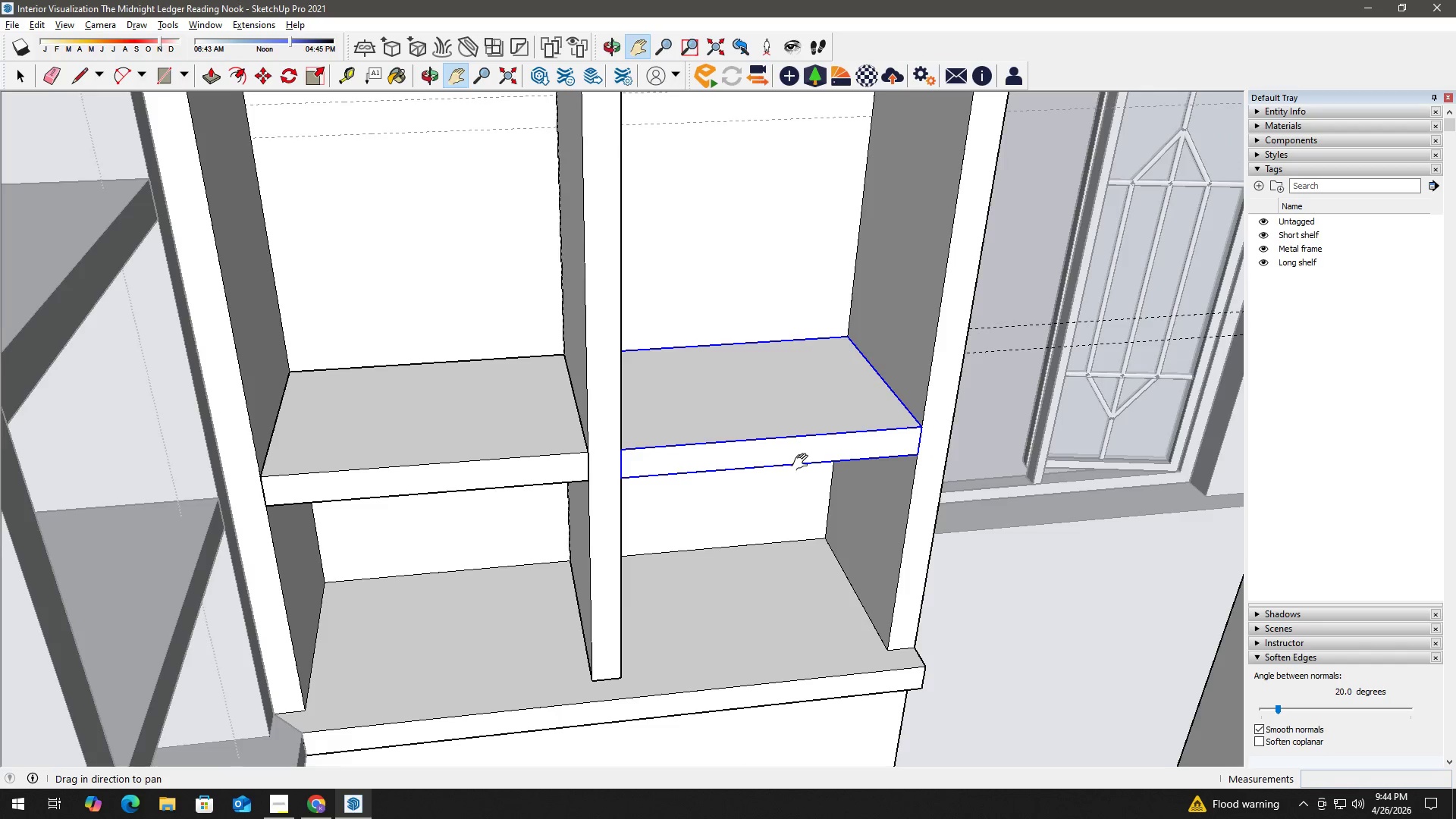 
left_click_drag(start_coordinate=[663, 470], to_coordinate=[210, 444])
 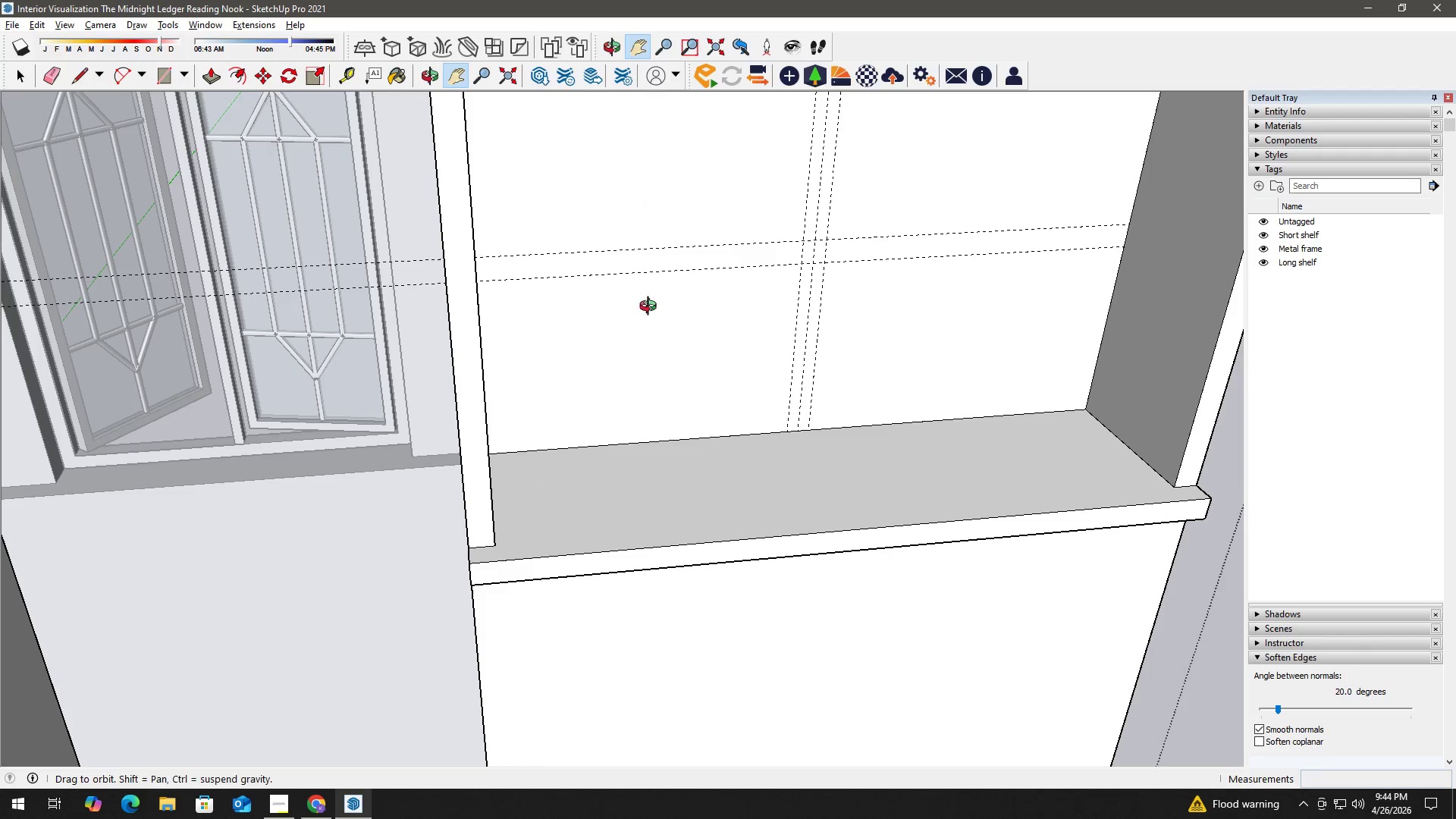 
key(Space)
 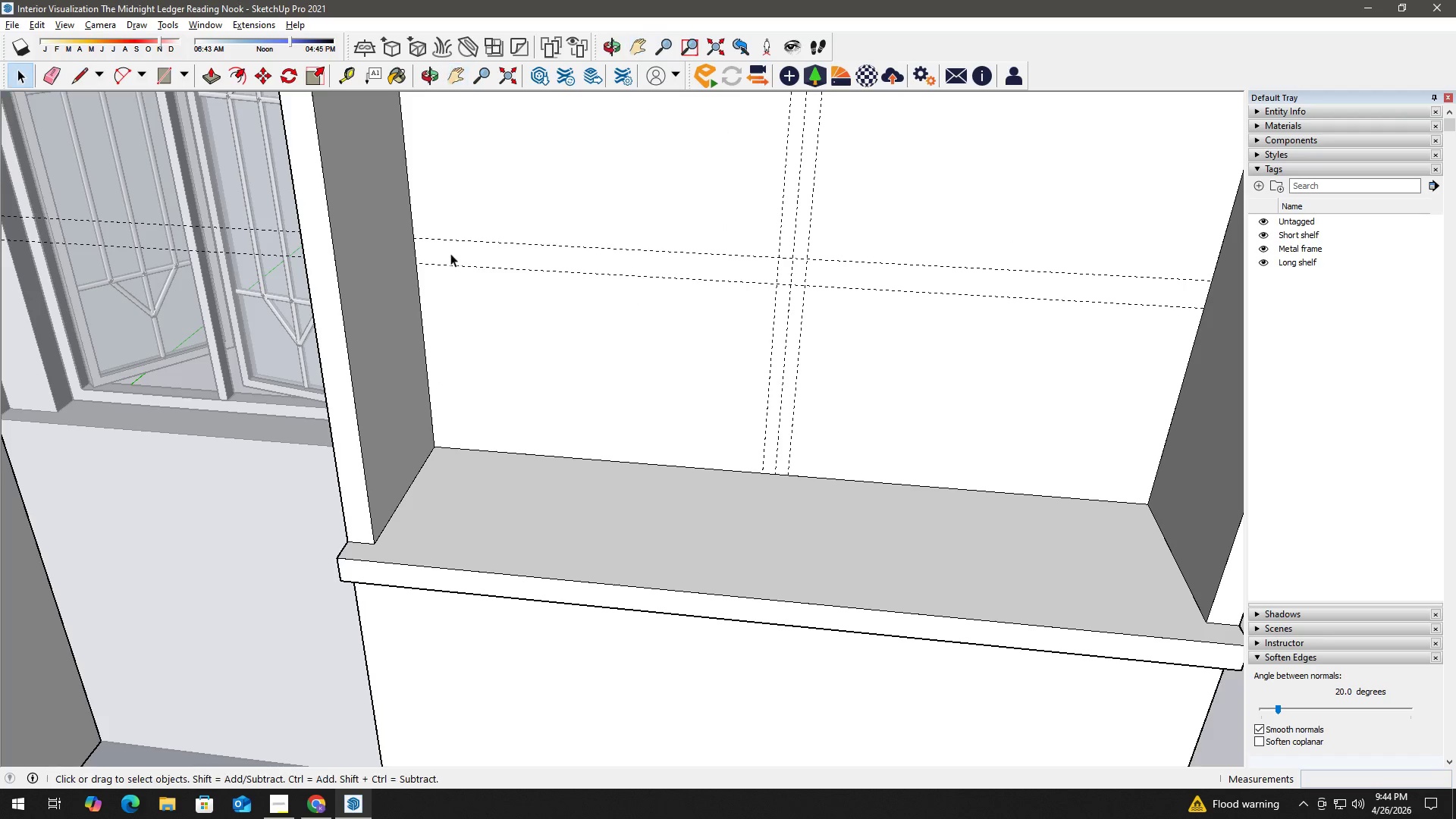 
key(R)
 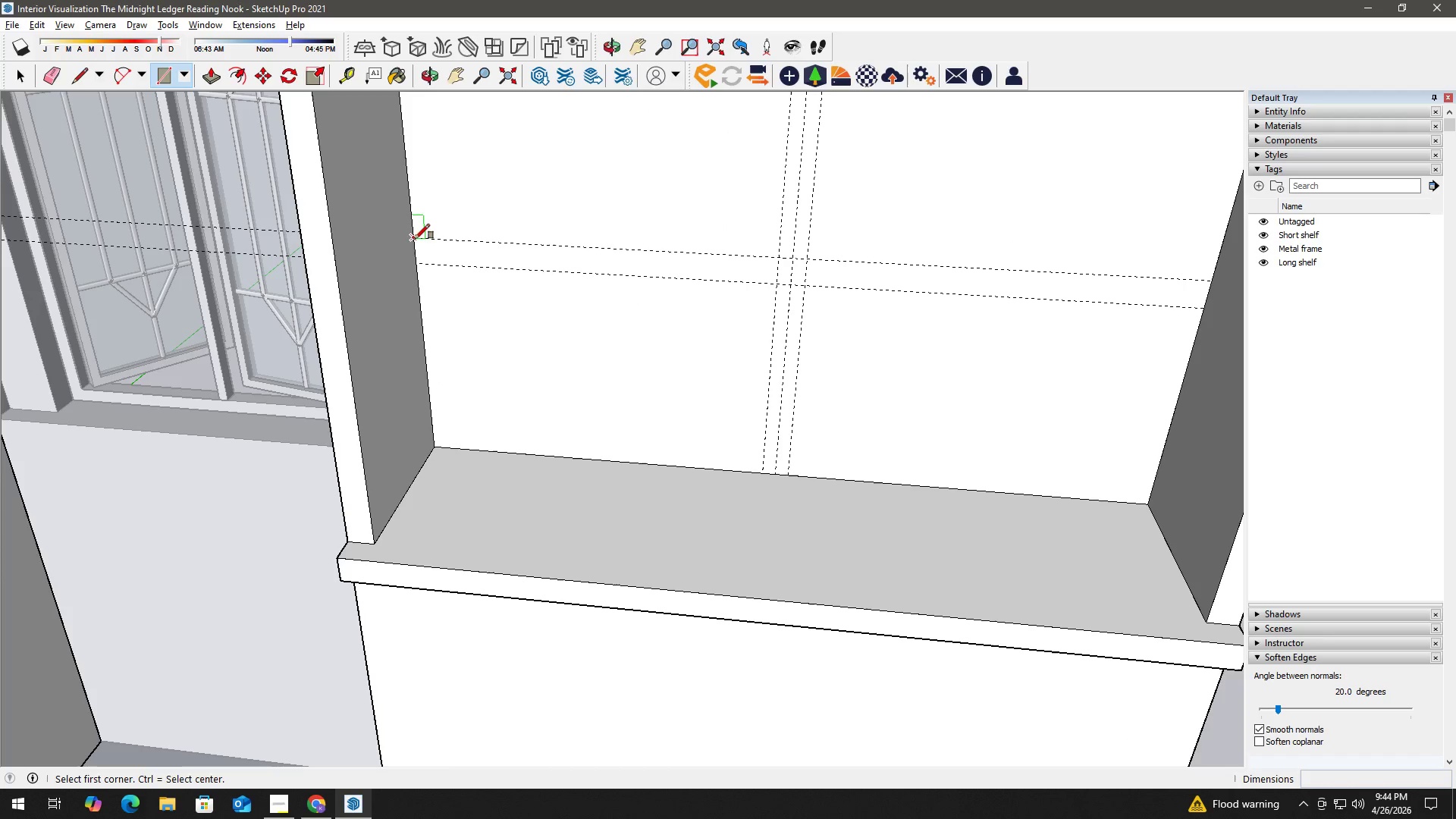 
scroll: coordinate [475, 270], scroll_direction: up, amount: 1.0
 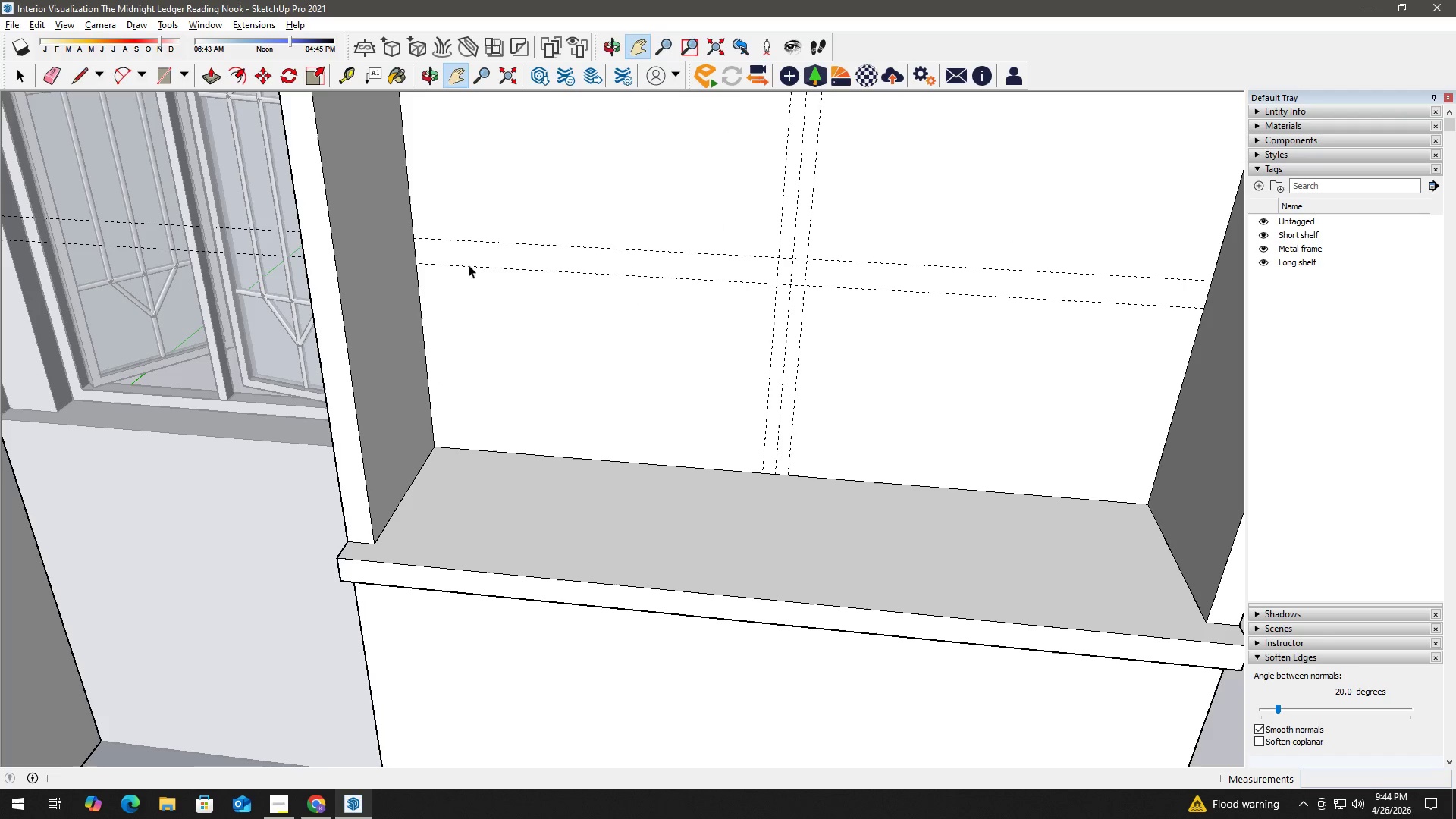 
left_click([413, 239])
 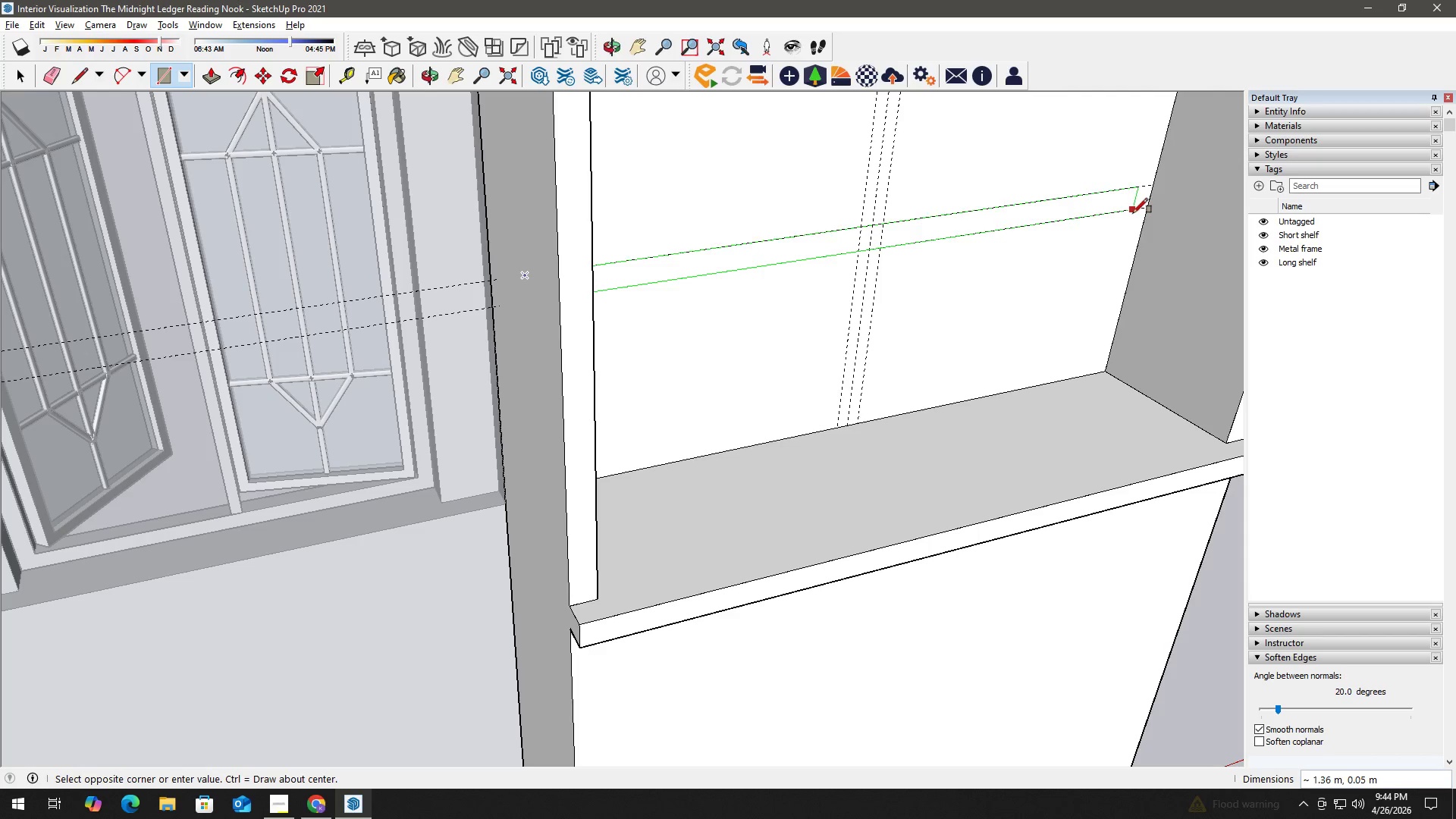 
left_click([1145, 210])
 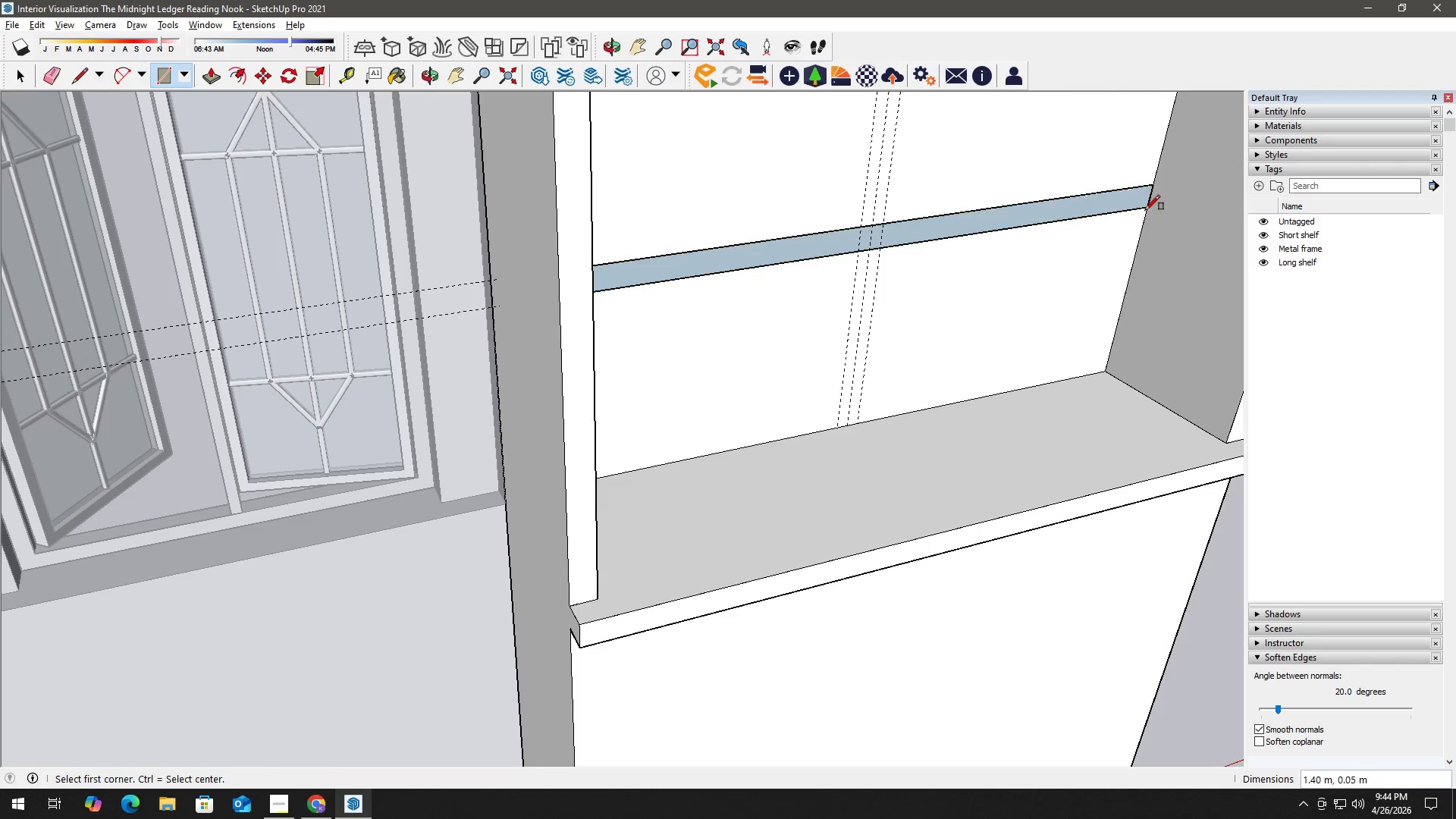 
key(Space)
 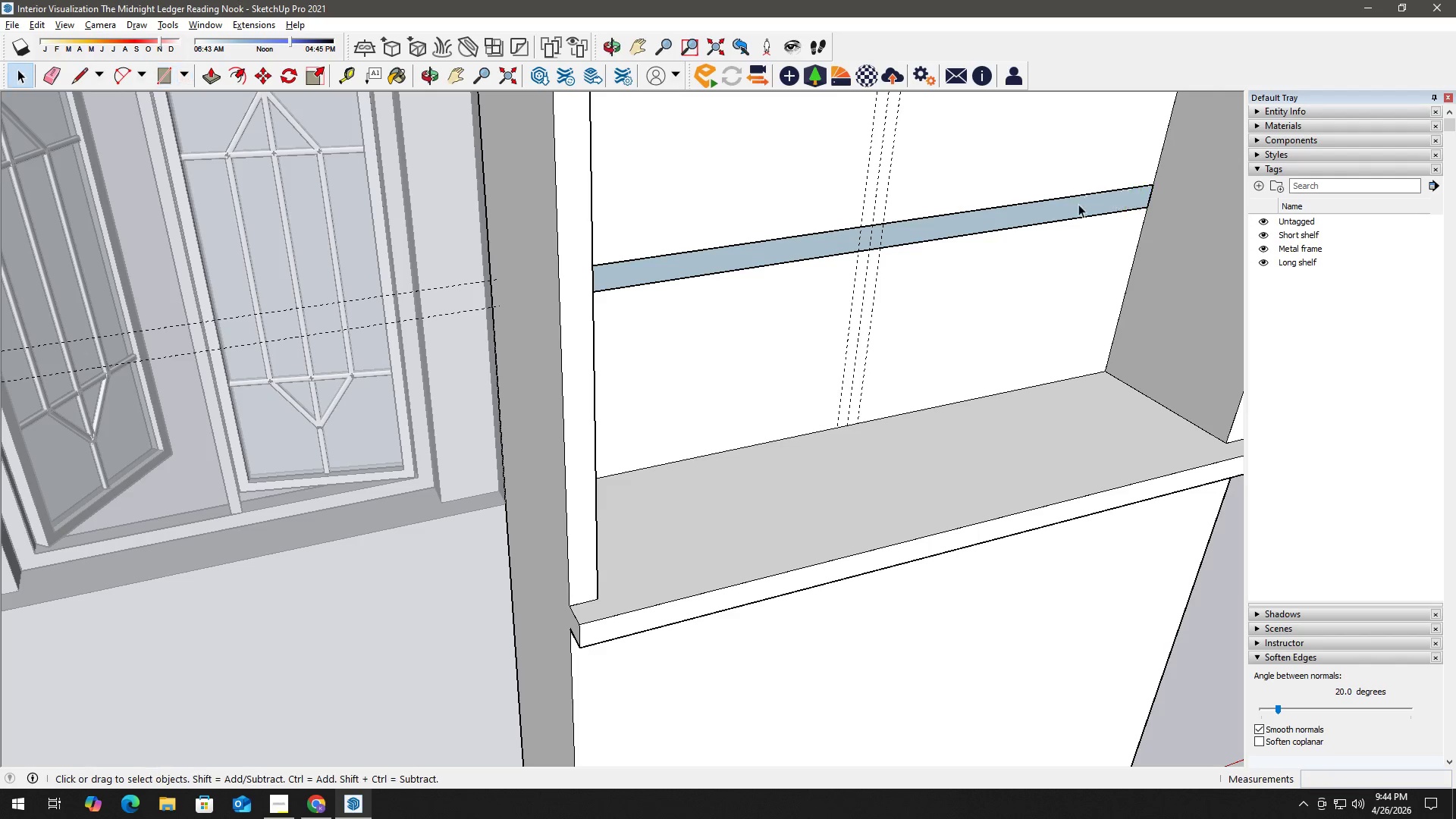 
double_click([1078, 204])
 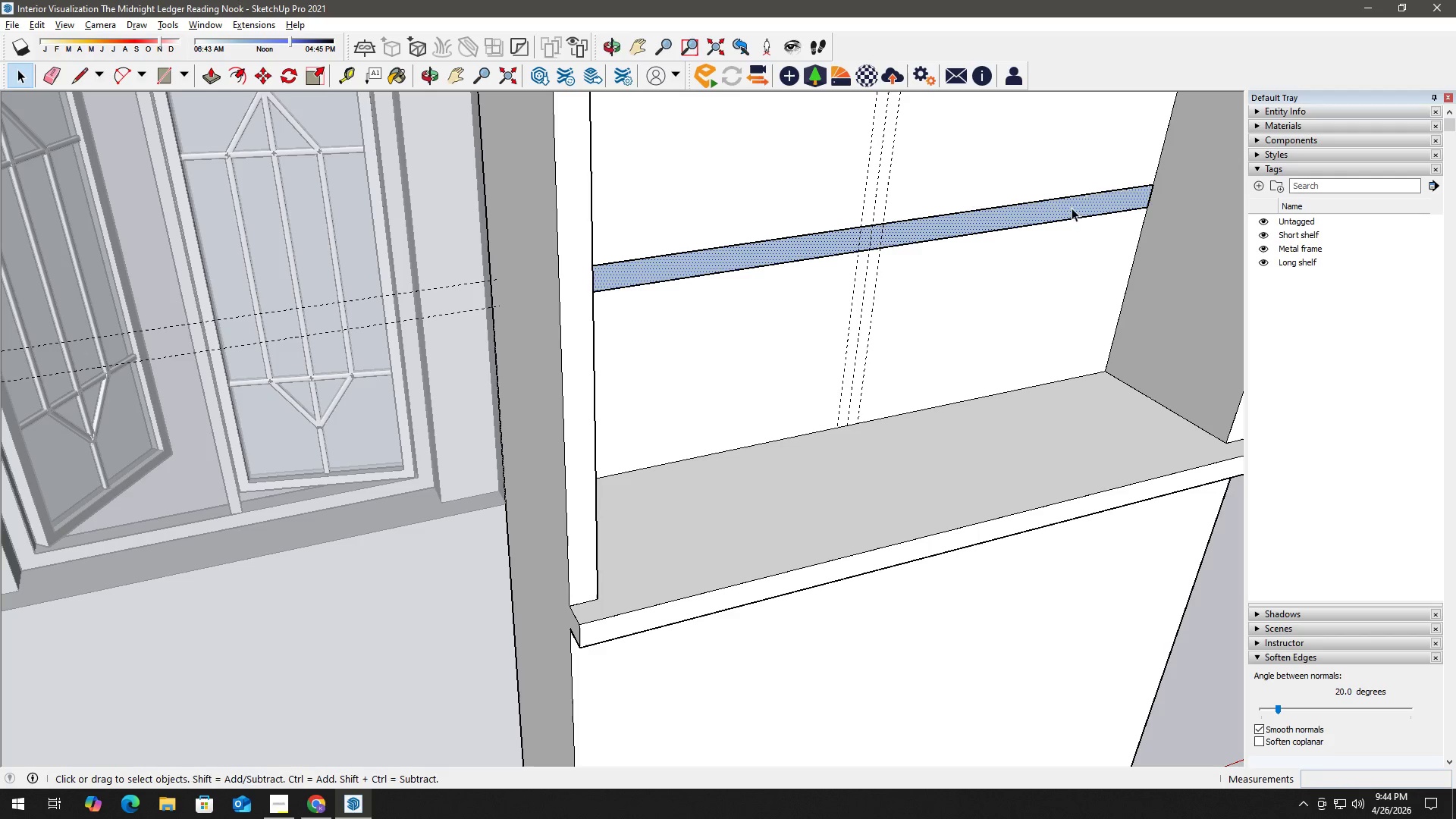 
key(H)
 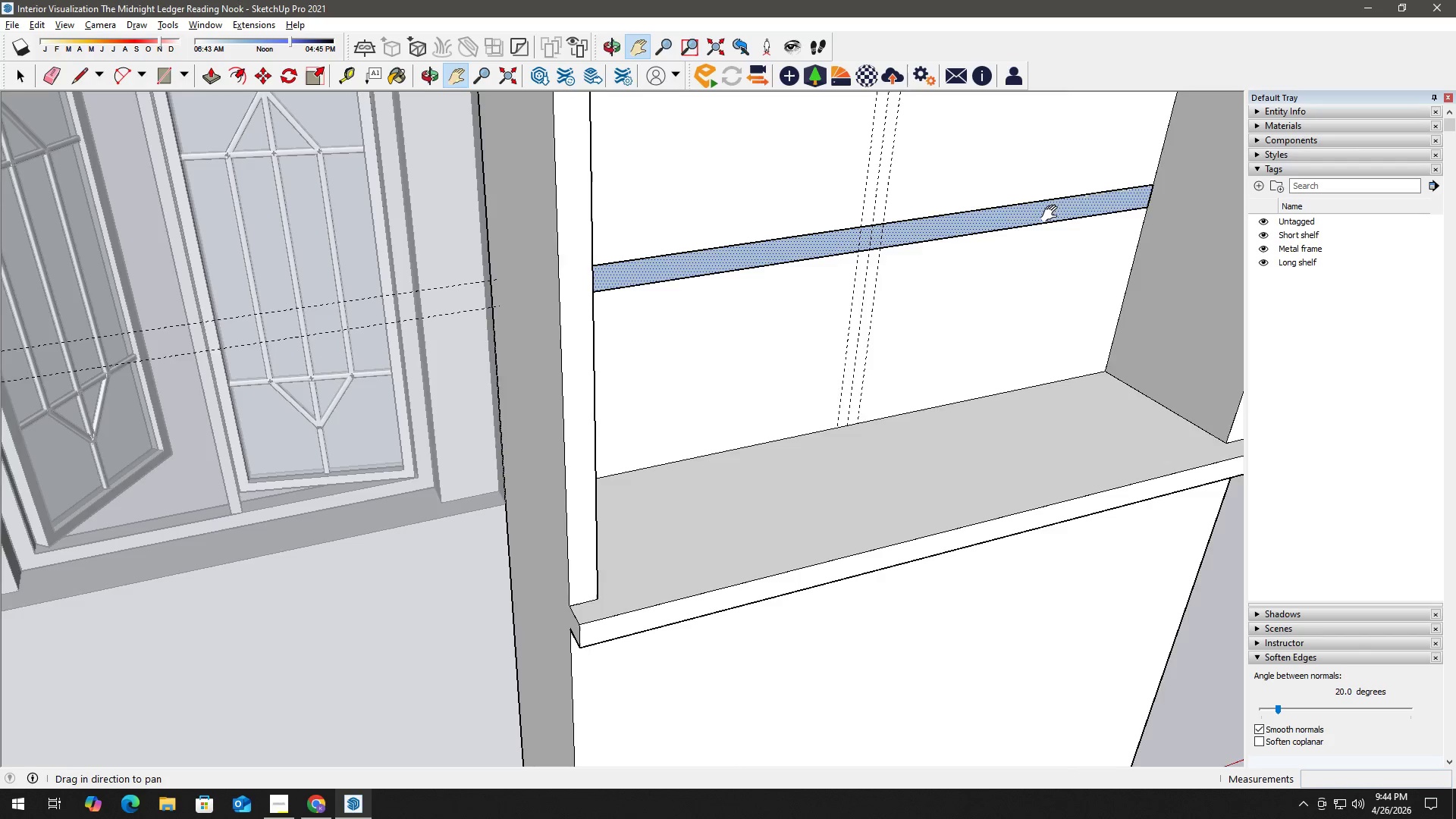 
left_click_drag(start_coordinate=[1053, 214], to_coordinate=[741, 297])
 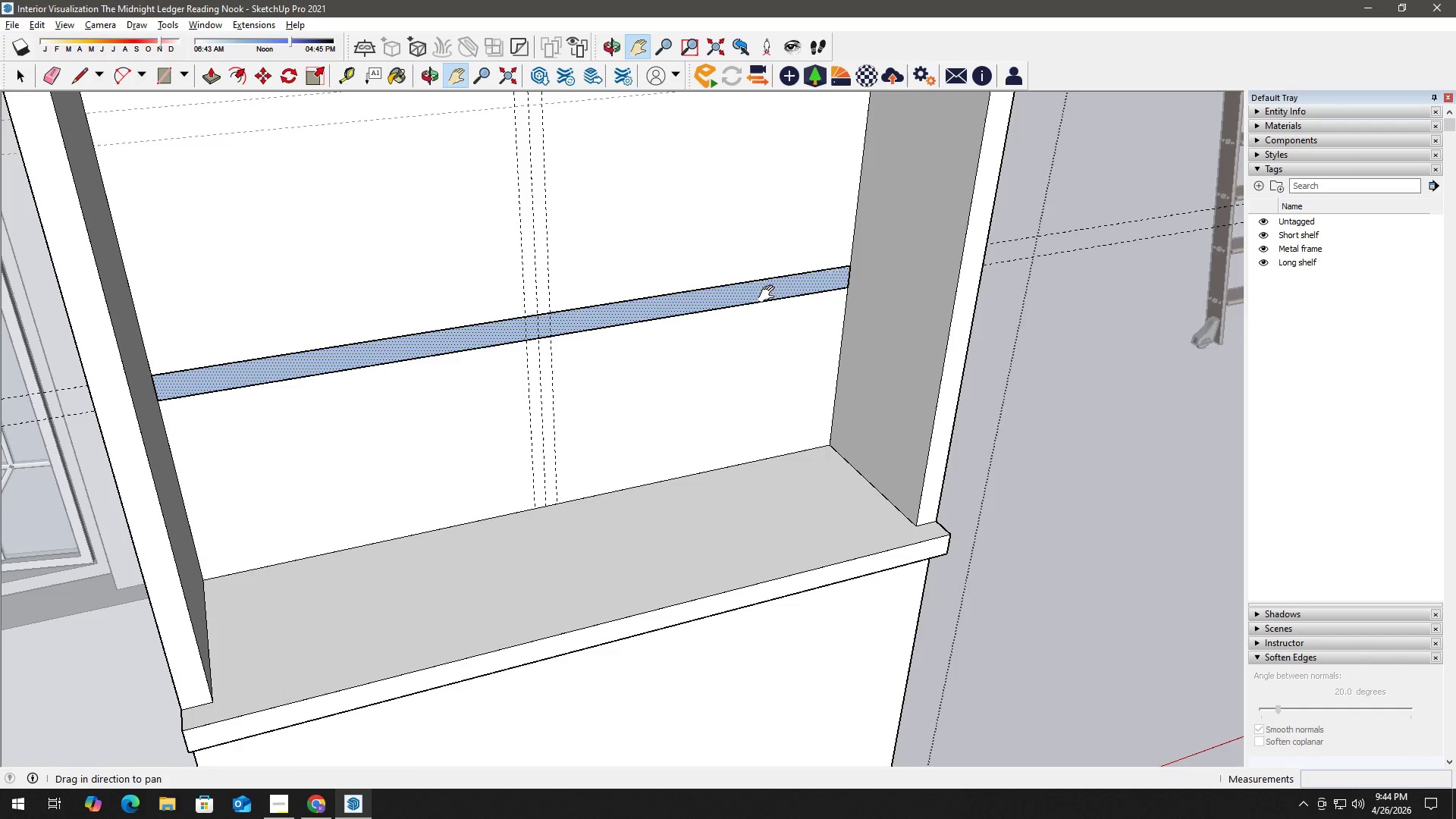 
key(Space)
 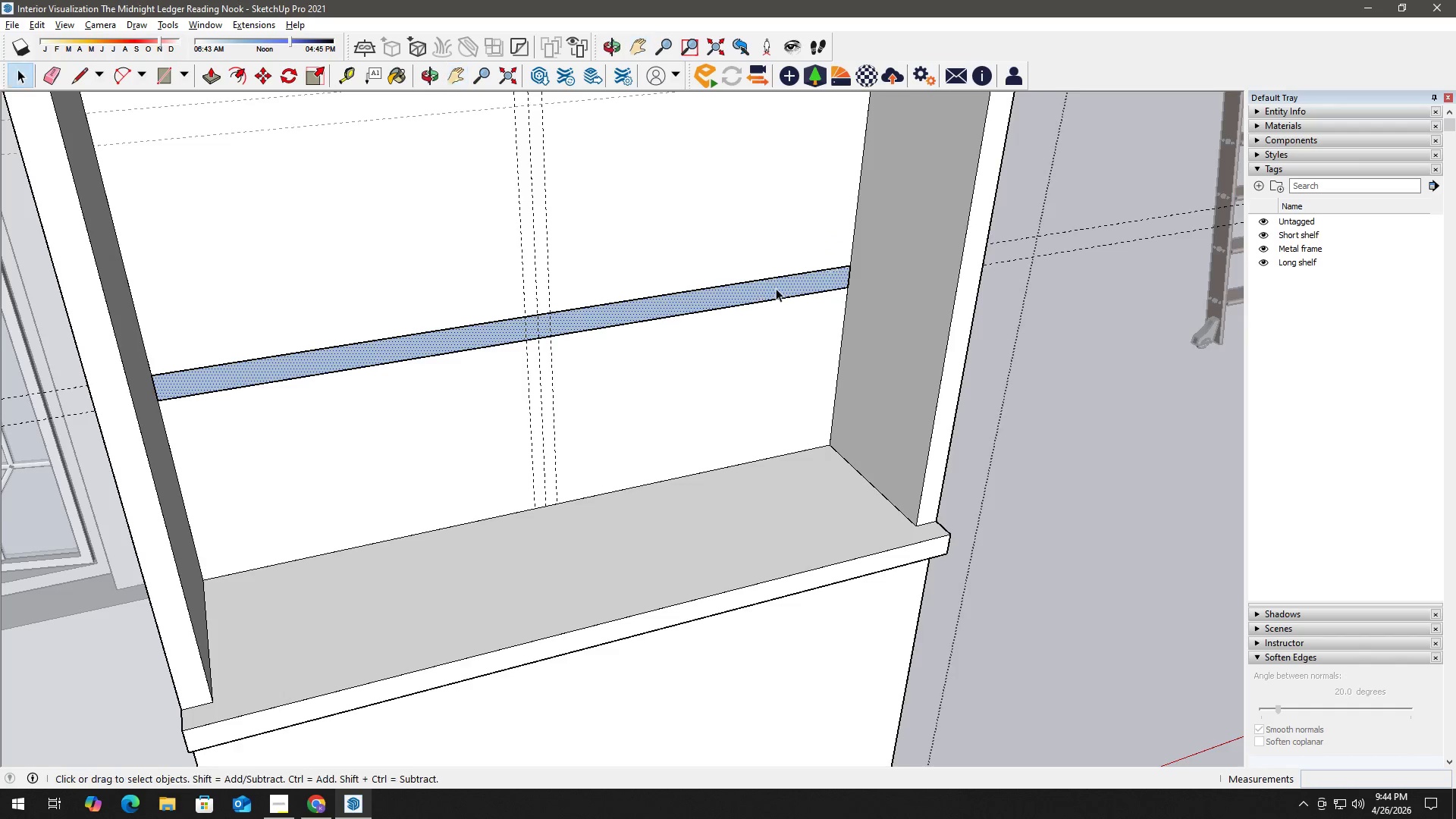 
scroll: coordinate [777, 287], scroll_direction: up, amount: 1.0
 